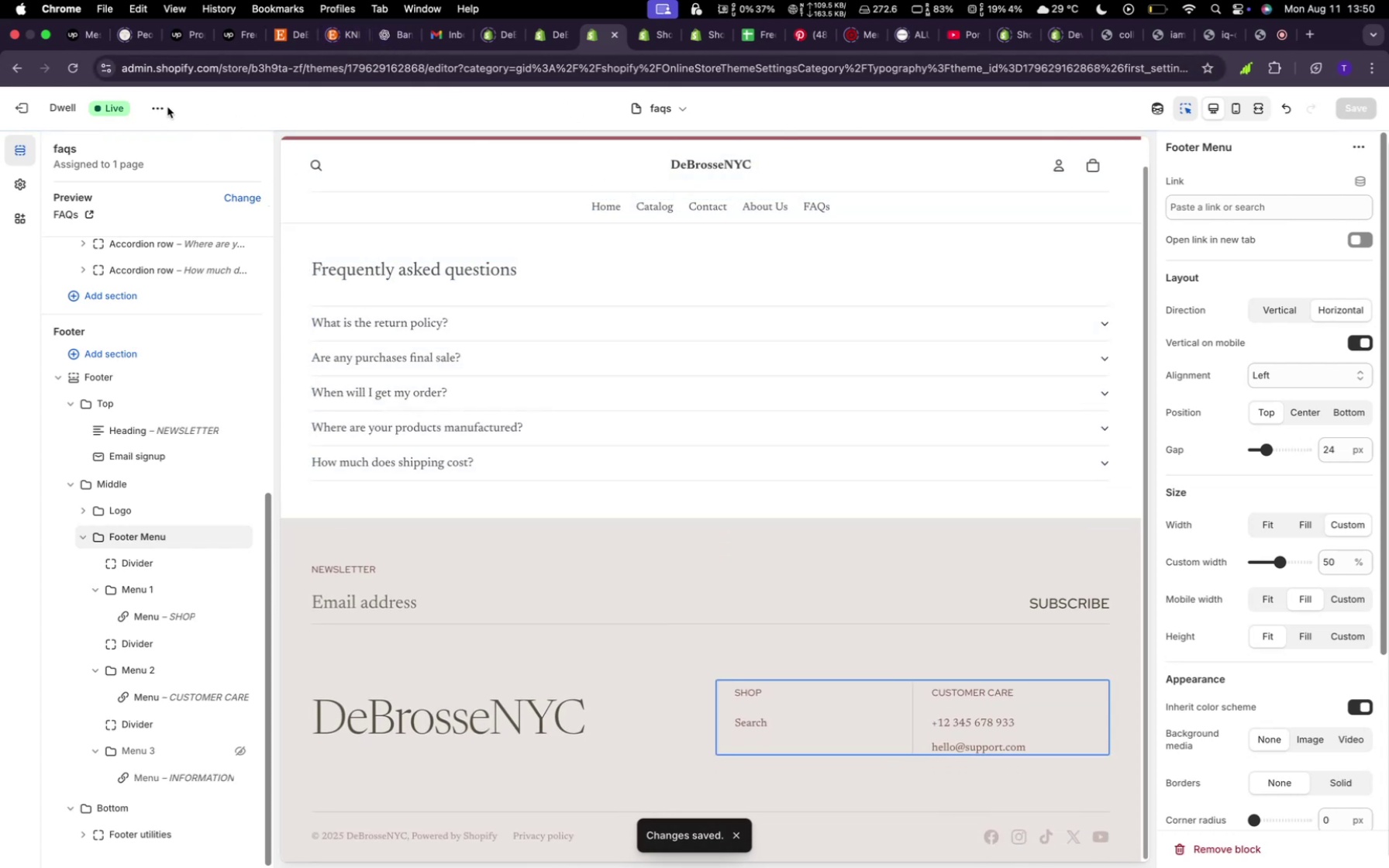 
wait(5.54)
 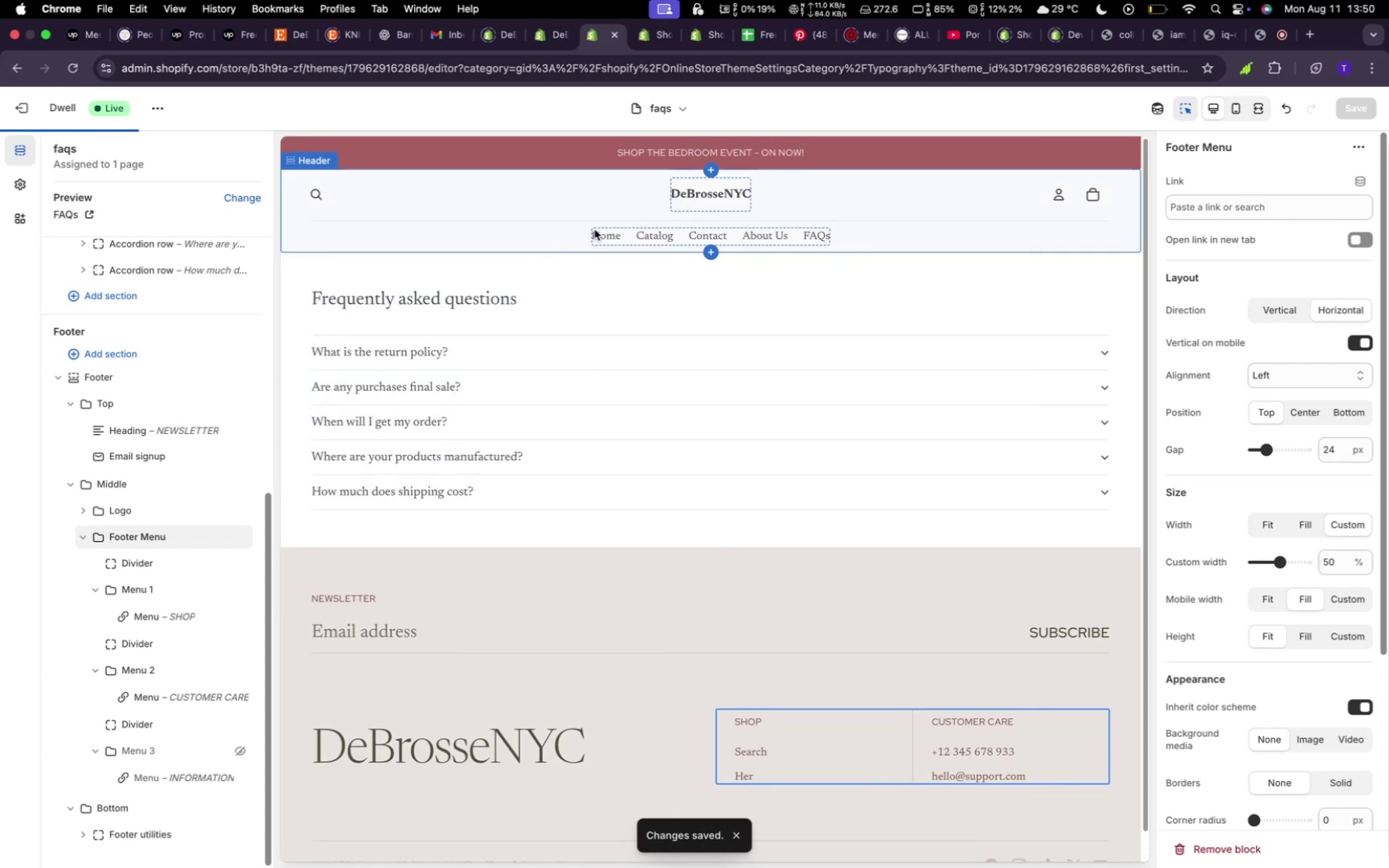 
left_click([115, 257])
 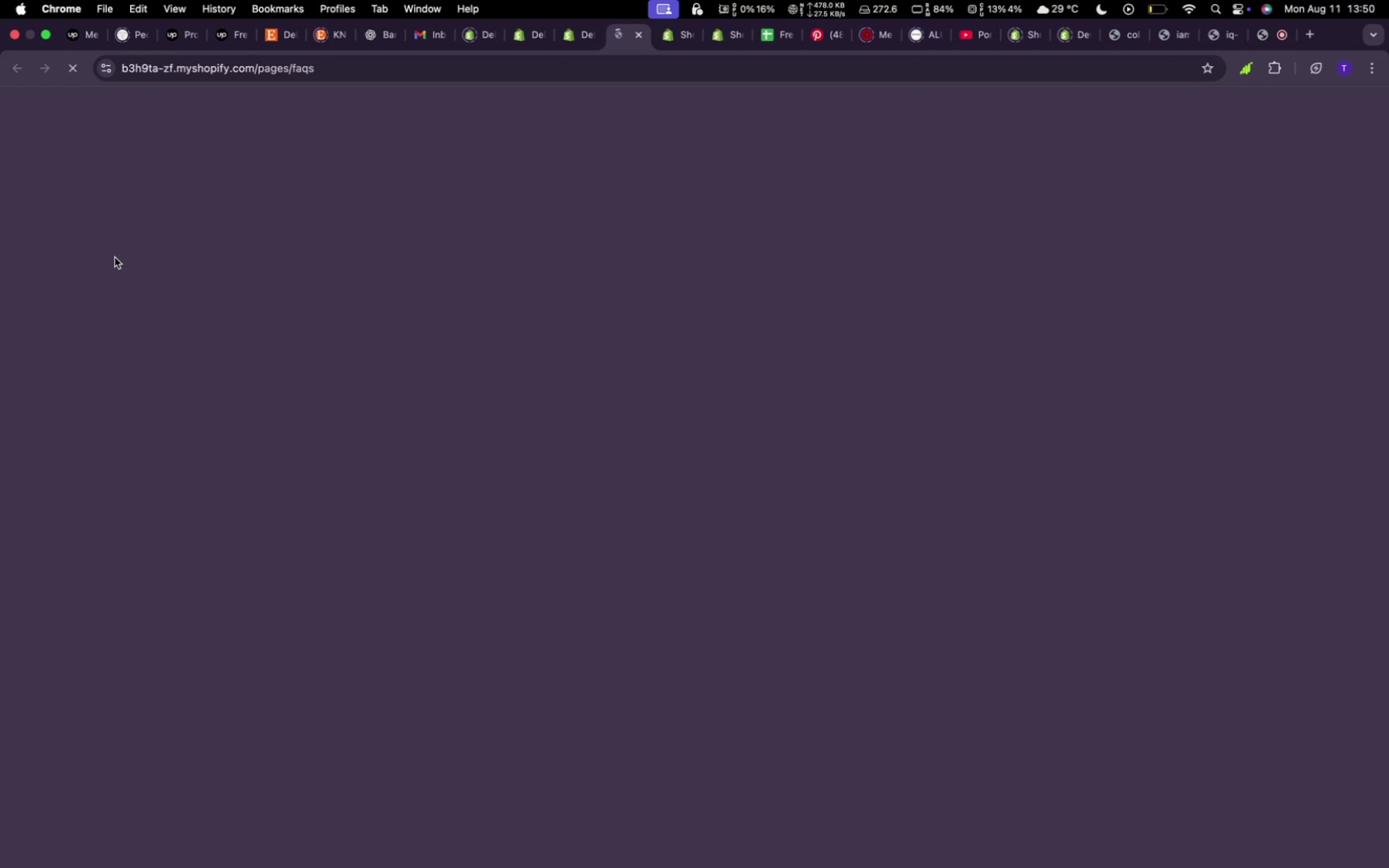 
wait(8.57)
 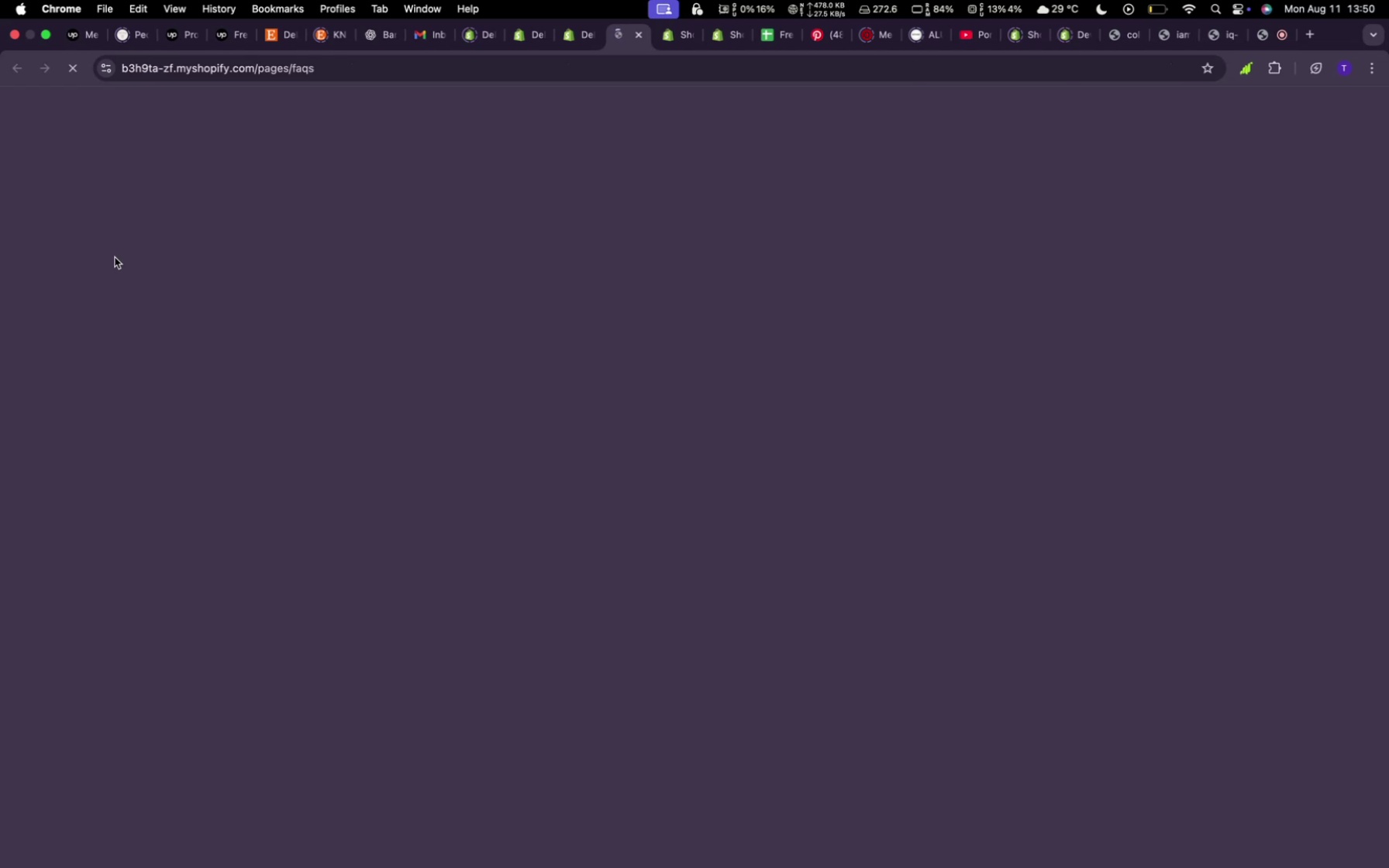 
left_click([588, 194])
 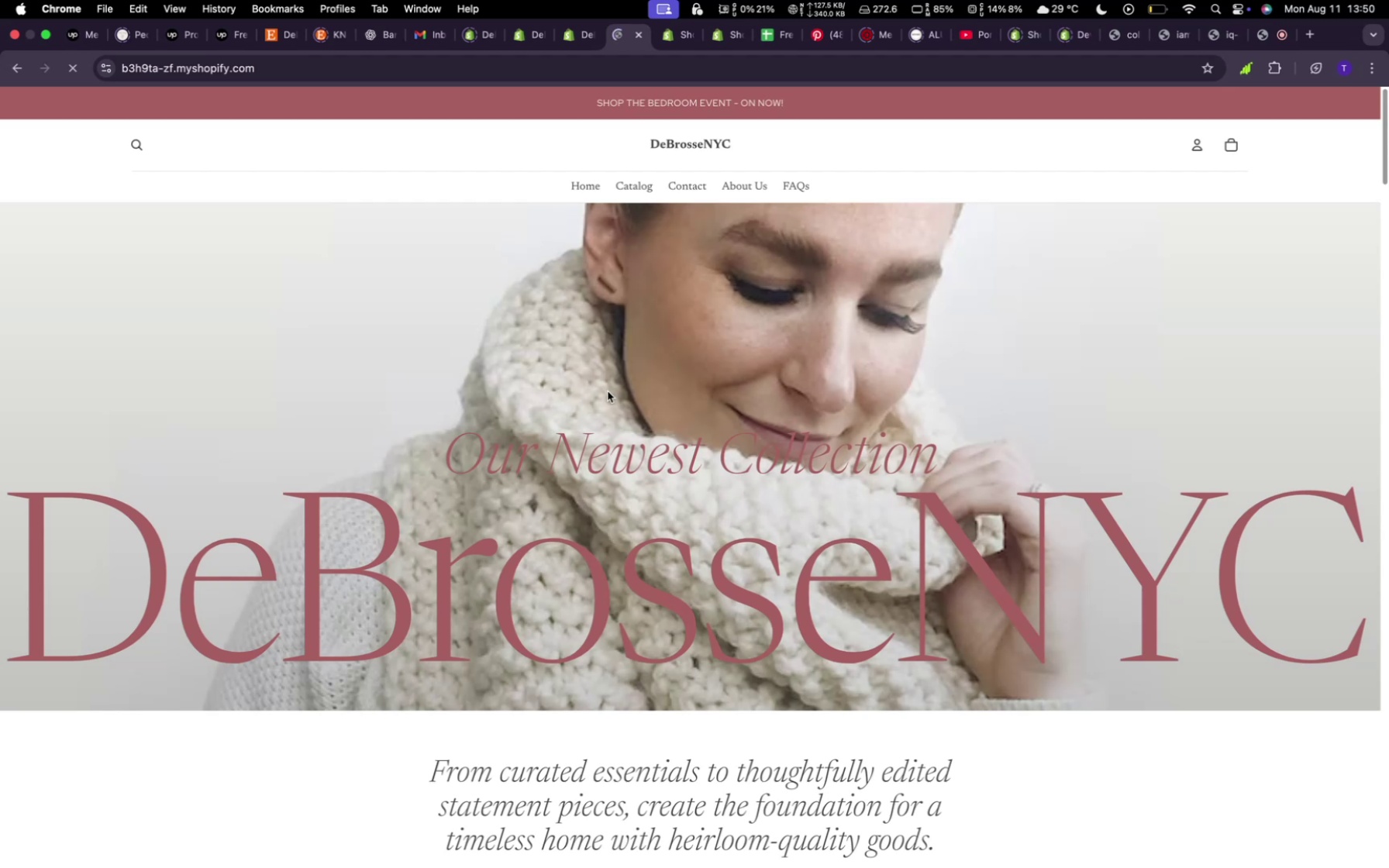 
wait(6.48)
 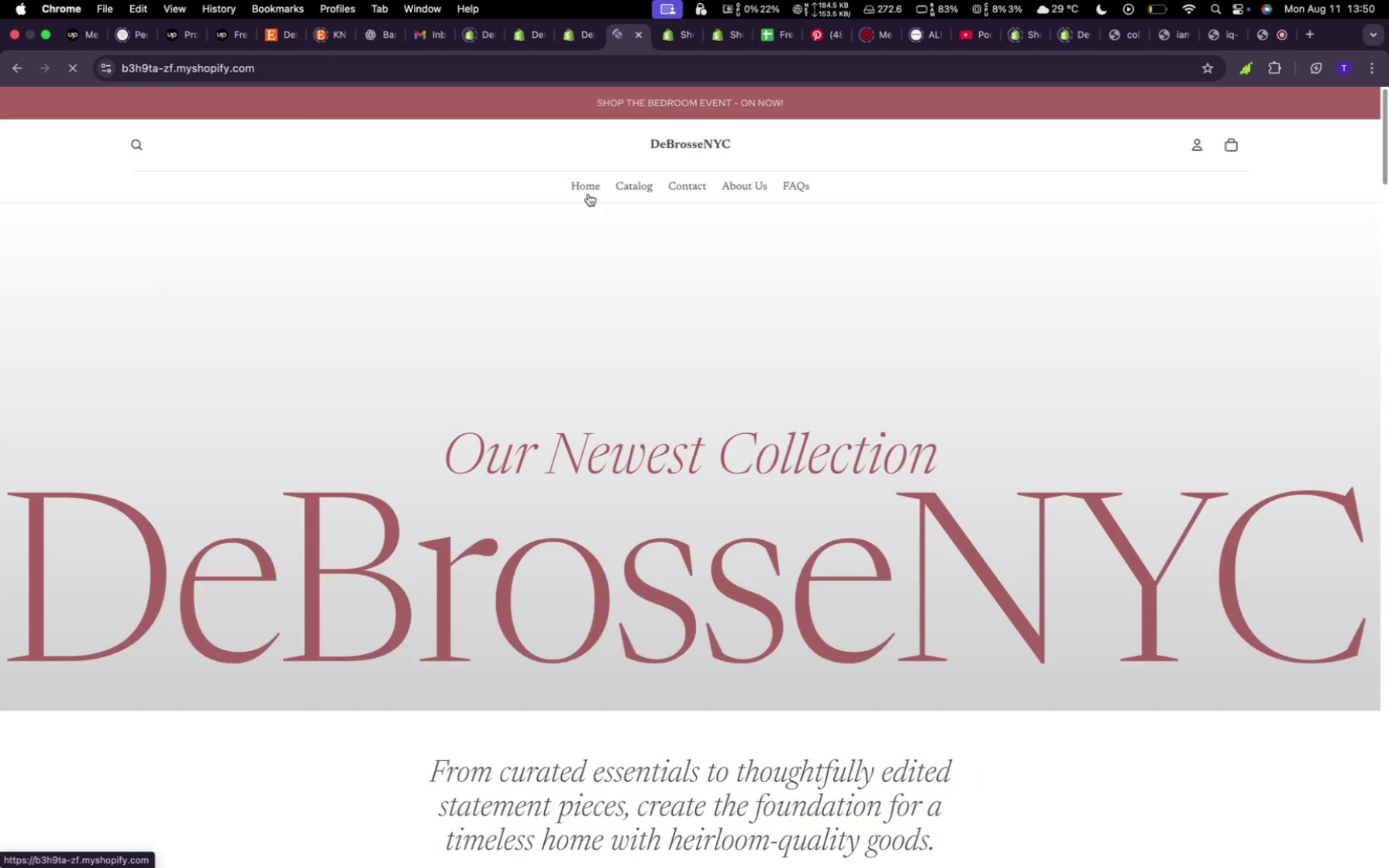 
scroll: coordinate [964, 617], scroll_direction: down, amount: 75.0
 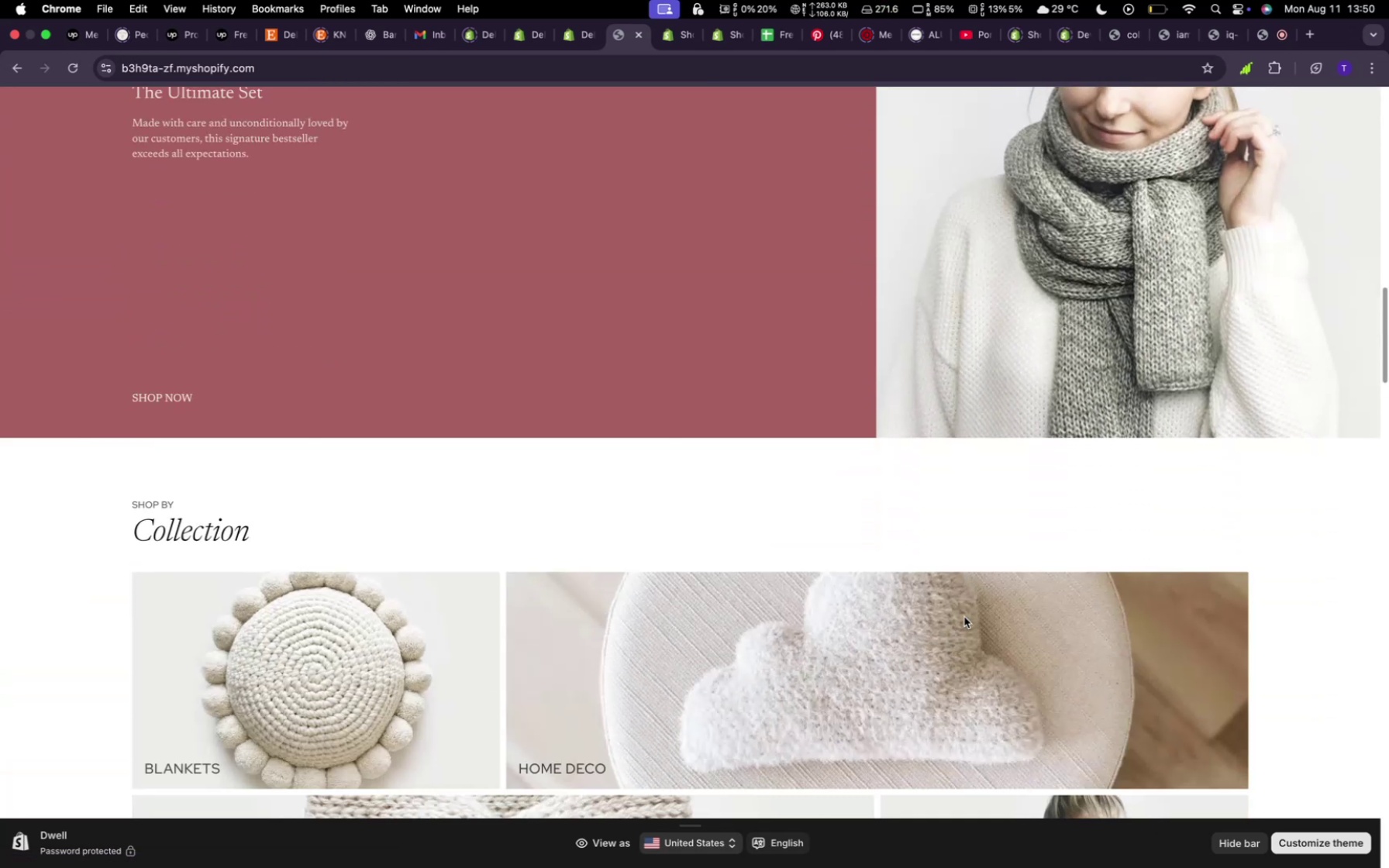 
scroll: coordinate [965, 608], scroll_direction: down, amount: 73.0
 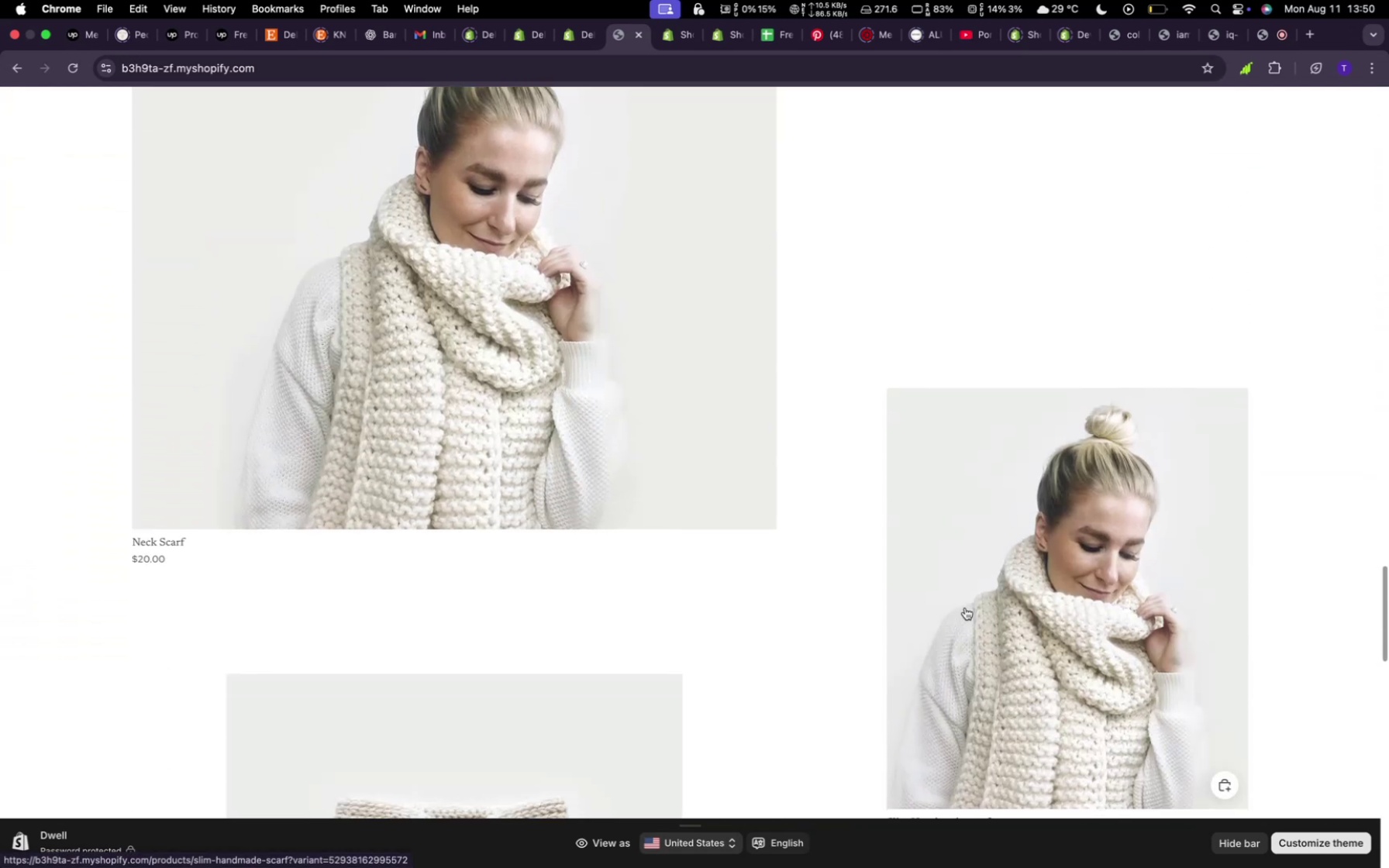 
scroll: coordinate [964, 581], scroll_direction: down, amount: 16.0
 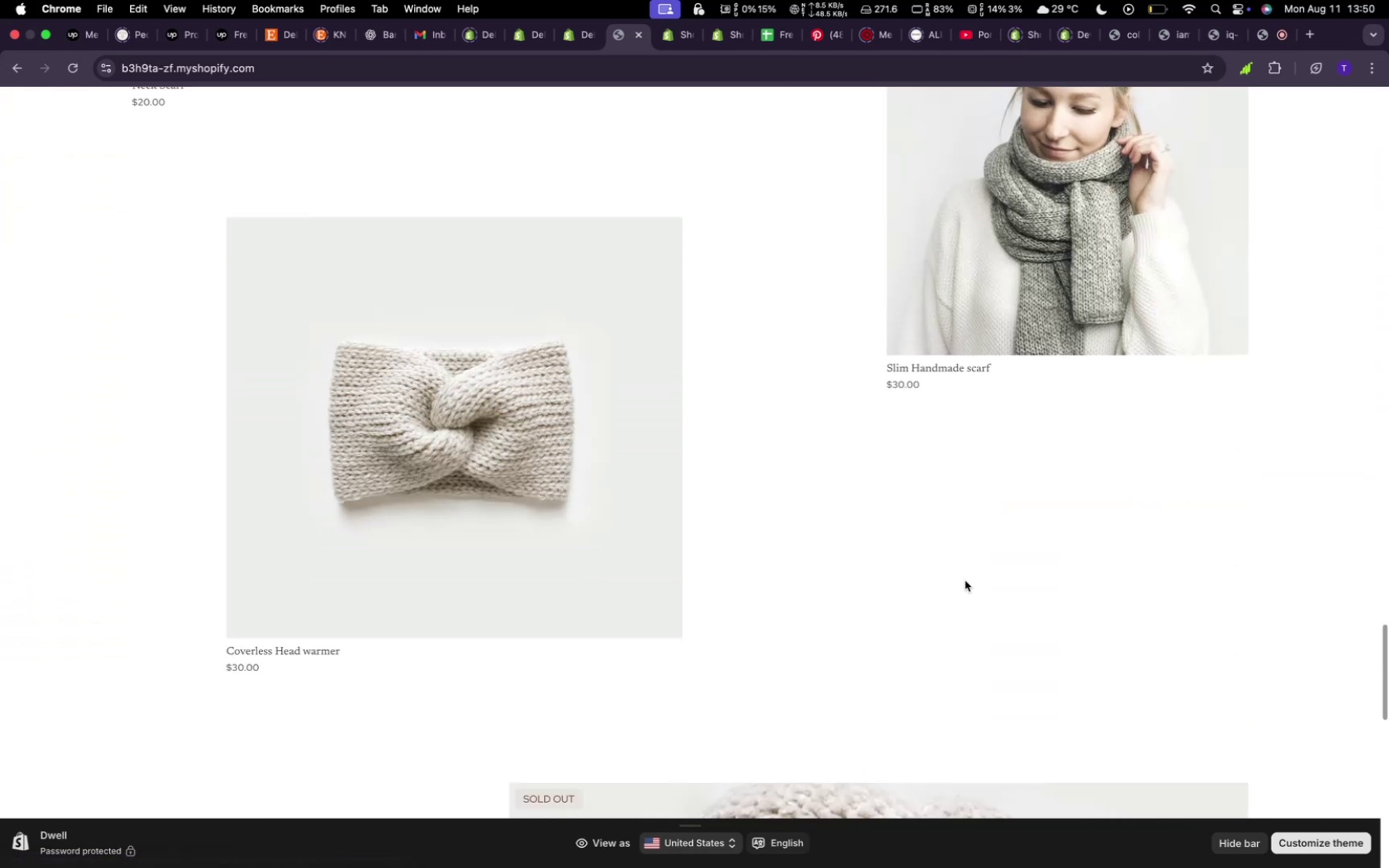 
scroll: coordinate [967, 578], scroll_direction: up, amount: 20.0
 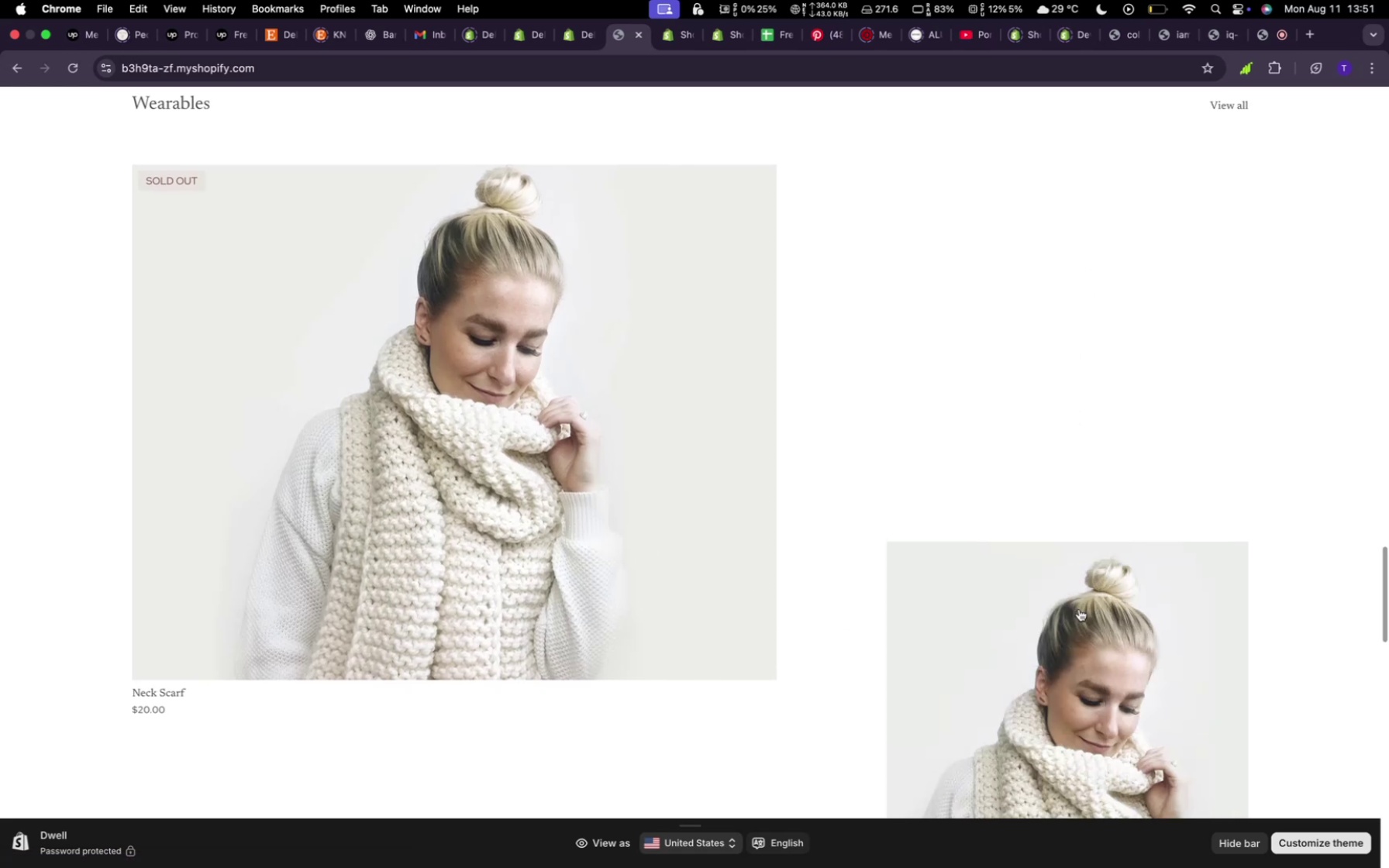 
wait(5.96)
 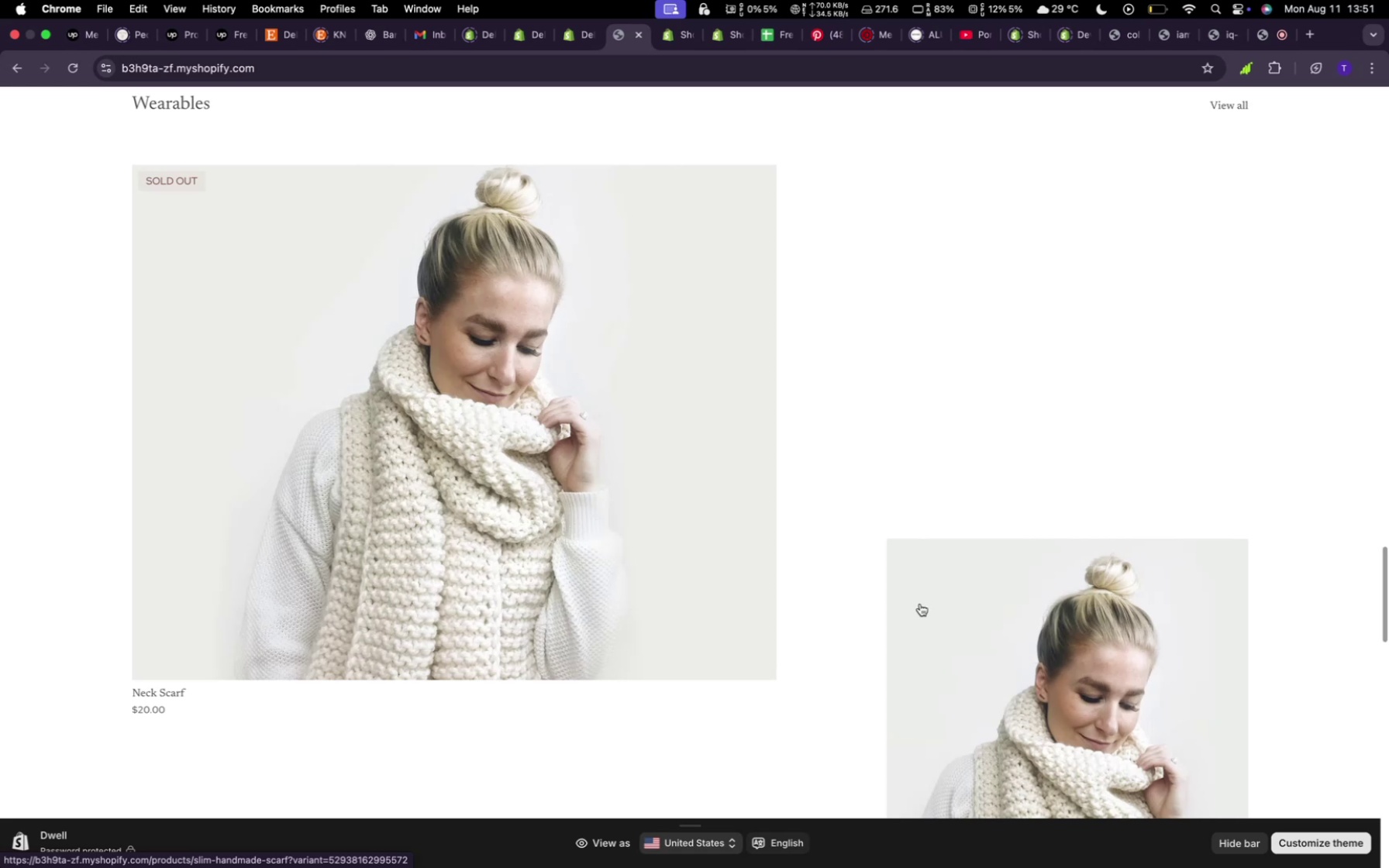 
scroll: coordinate [790, 409], scroll_direction: down, amount: 61.0
 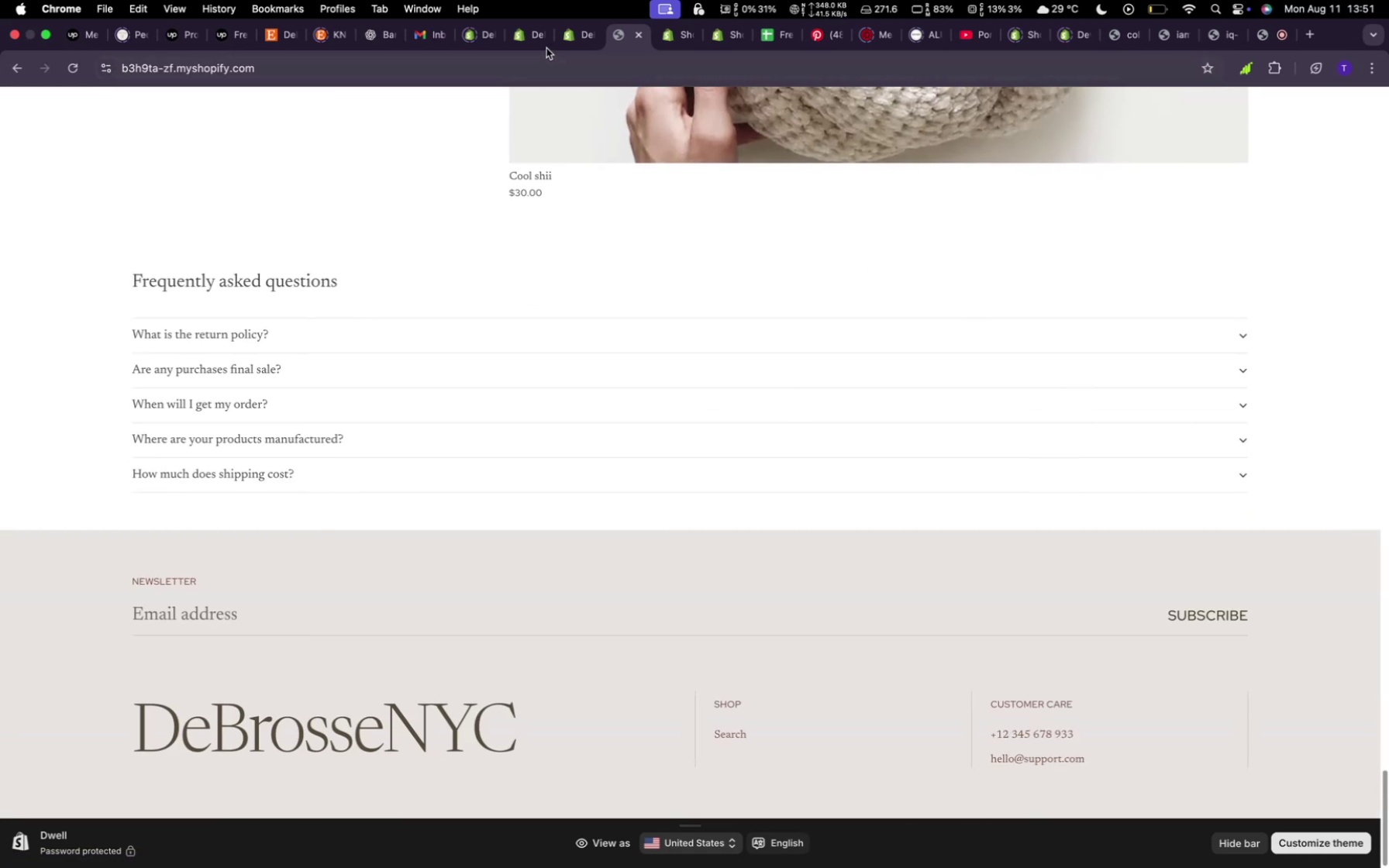 
left_click([563, 35])
 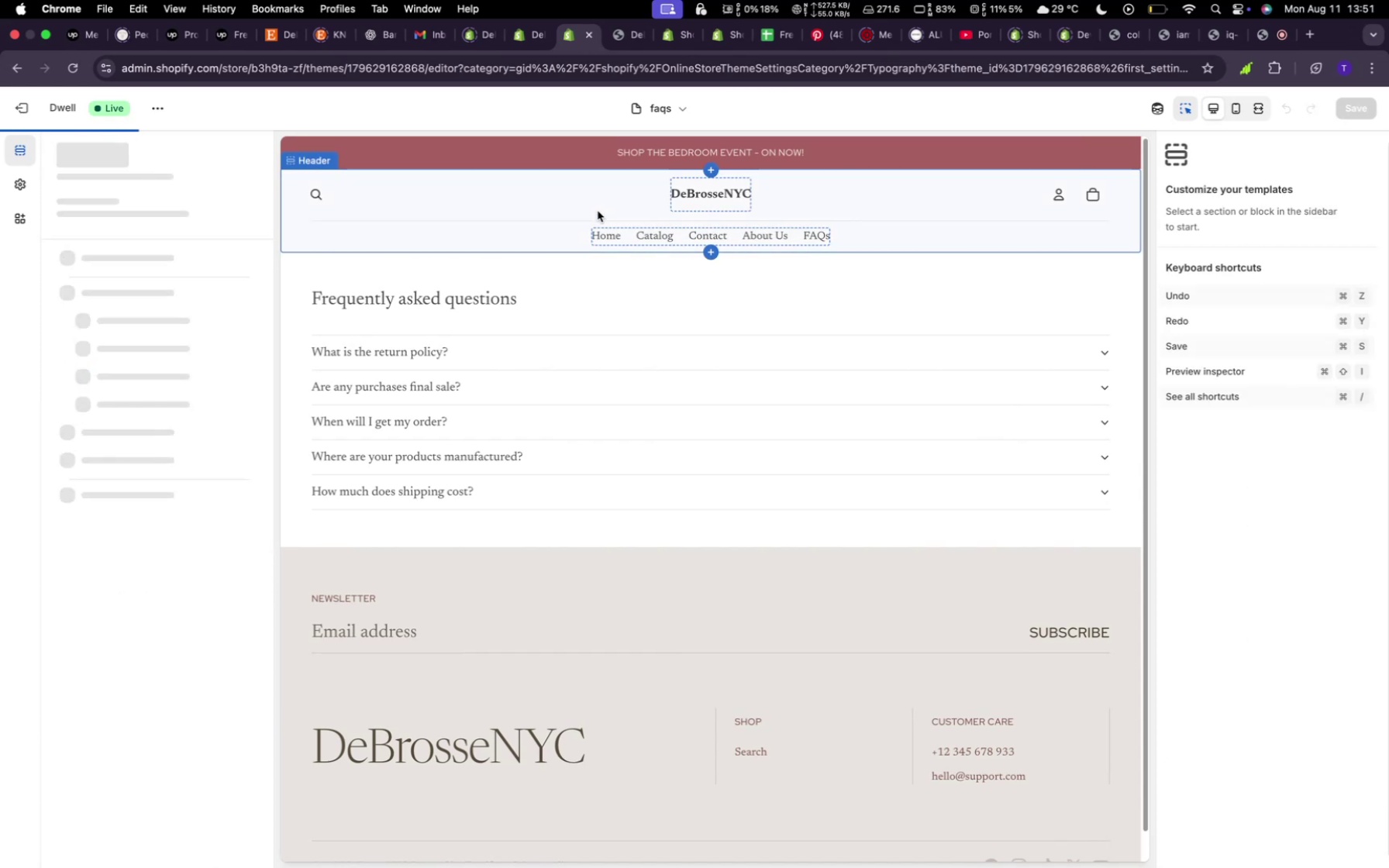 
wait(5.29)
 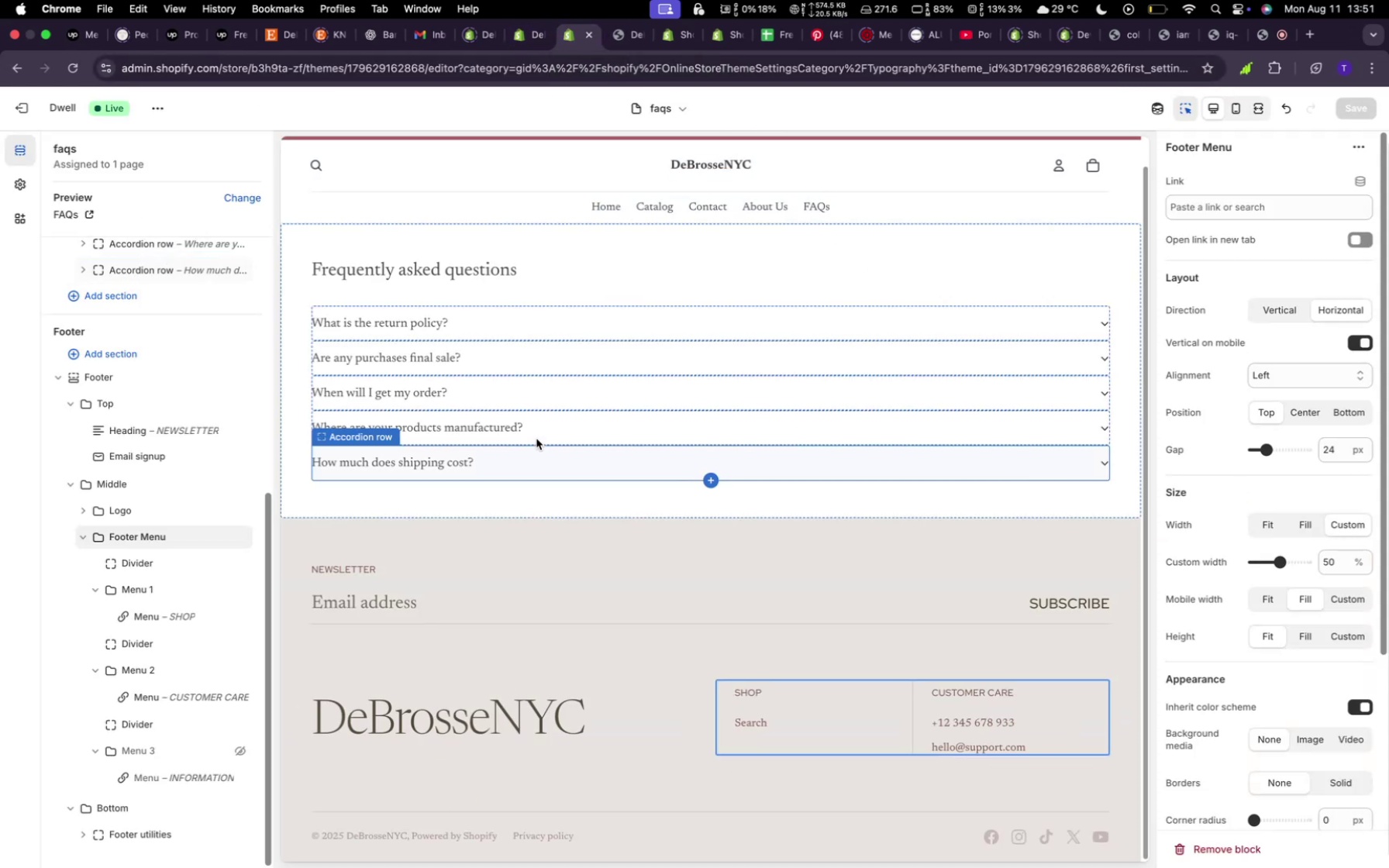 
scroll: coordinate [609, 598], scroll_direction: down, amount: 147.0
 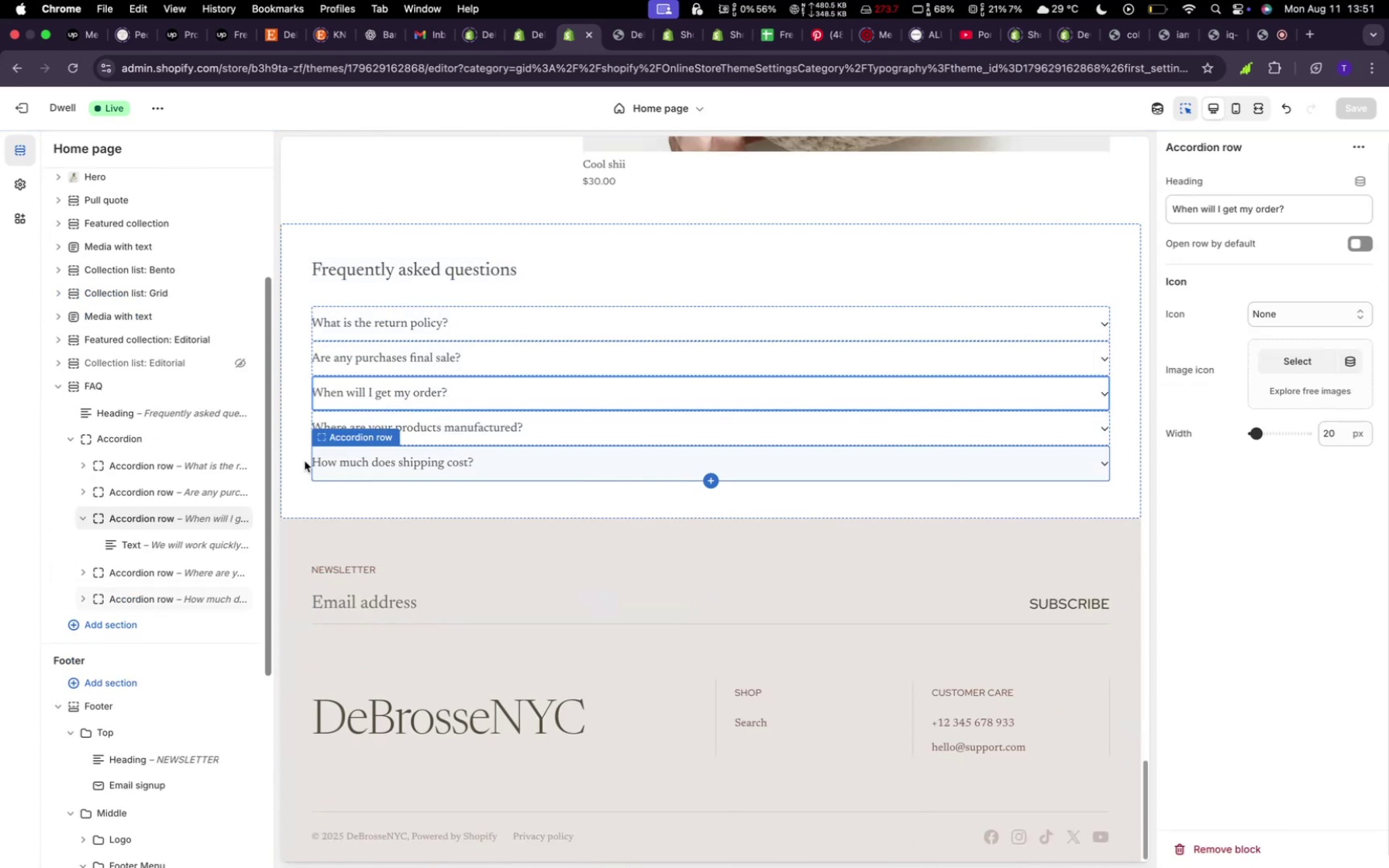 
left_click([222, 387])
 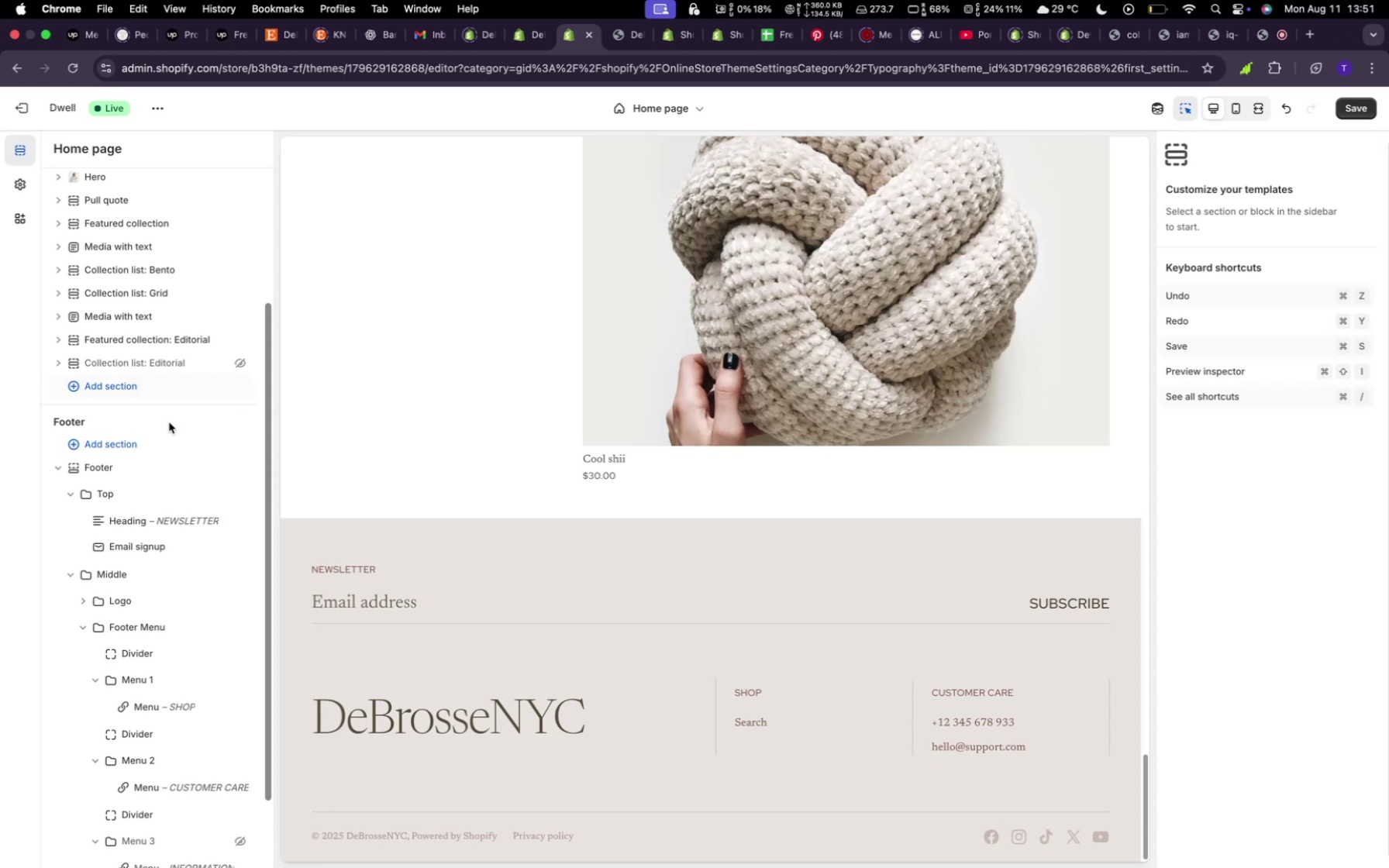 
scroll: coordinate [175, 339], scroll_direction: up, amount: 4.0
 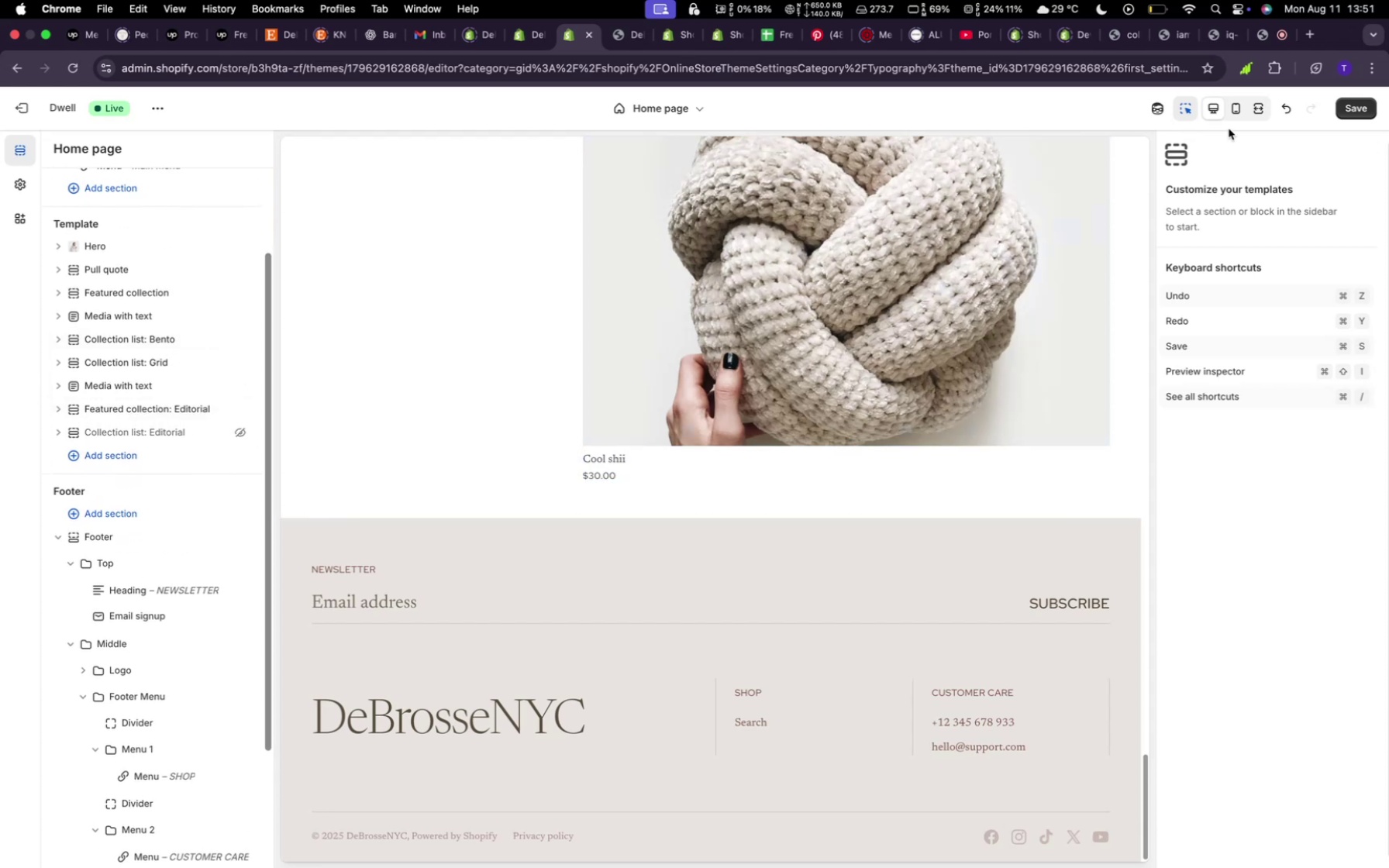 
left_click([1355, 110])
 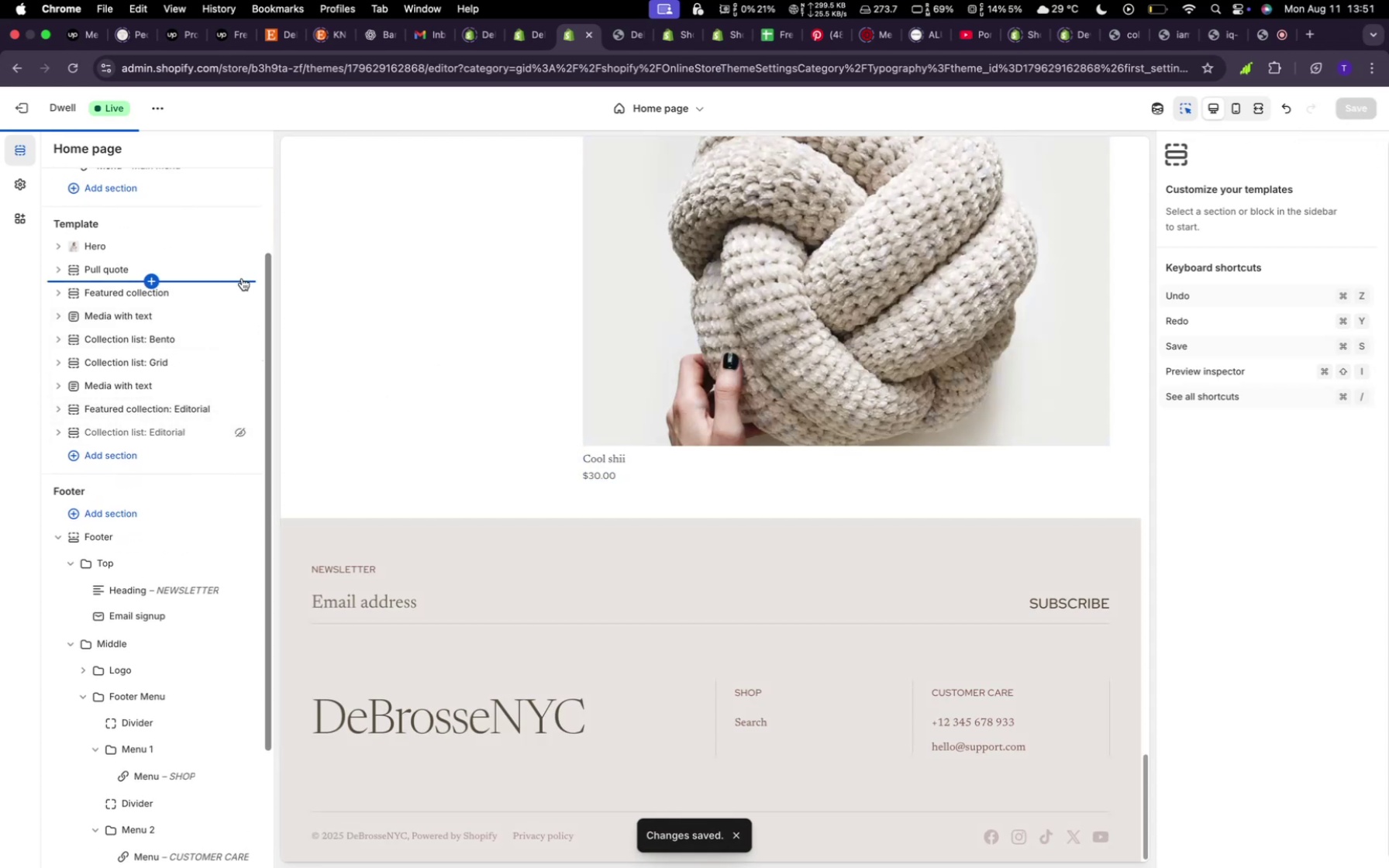 
wait(5.19)
 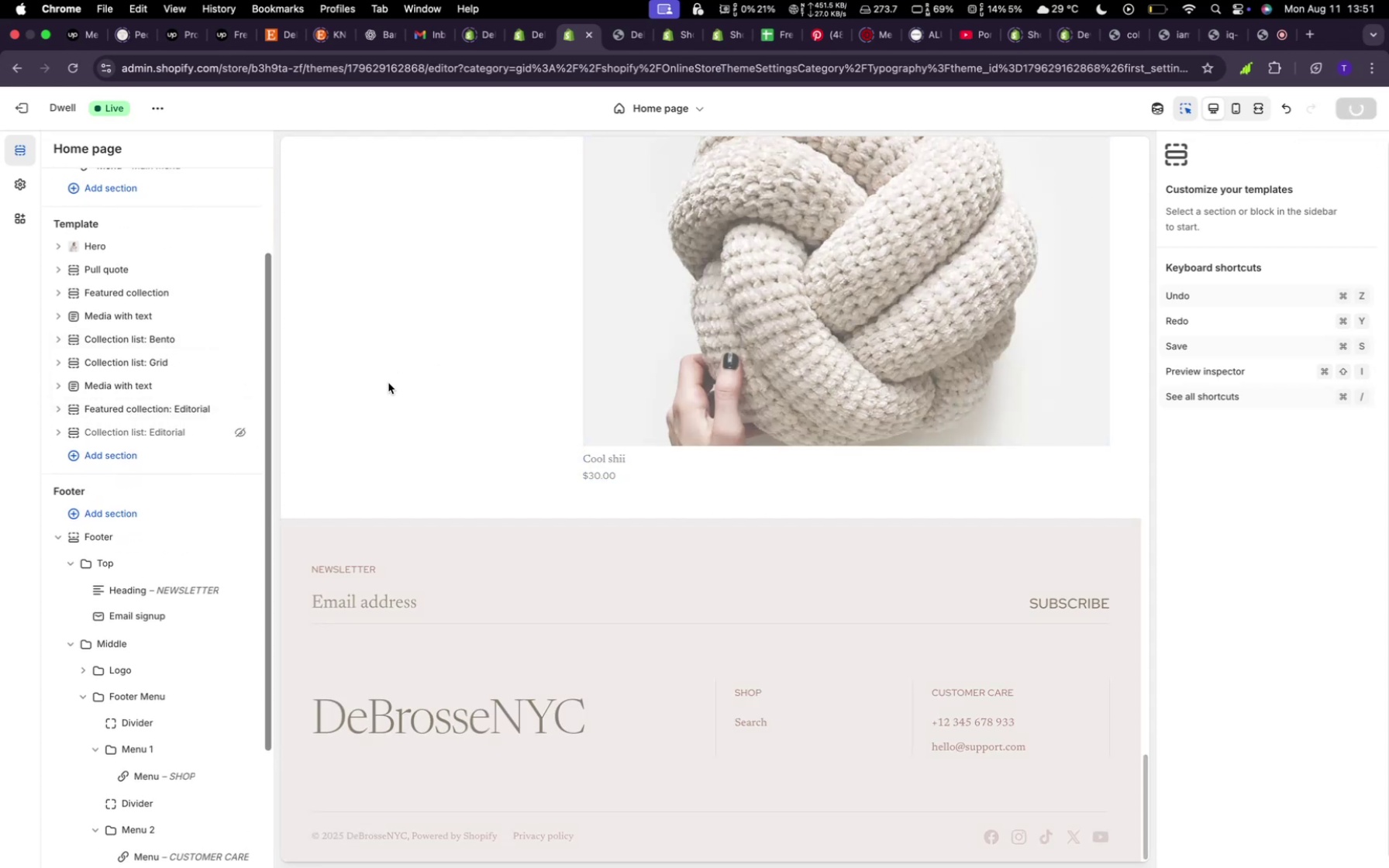 
left_click([243, 437])
 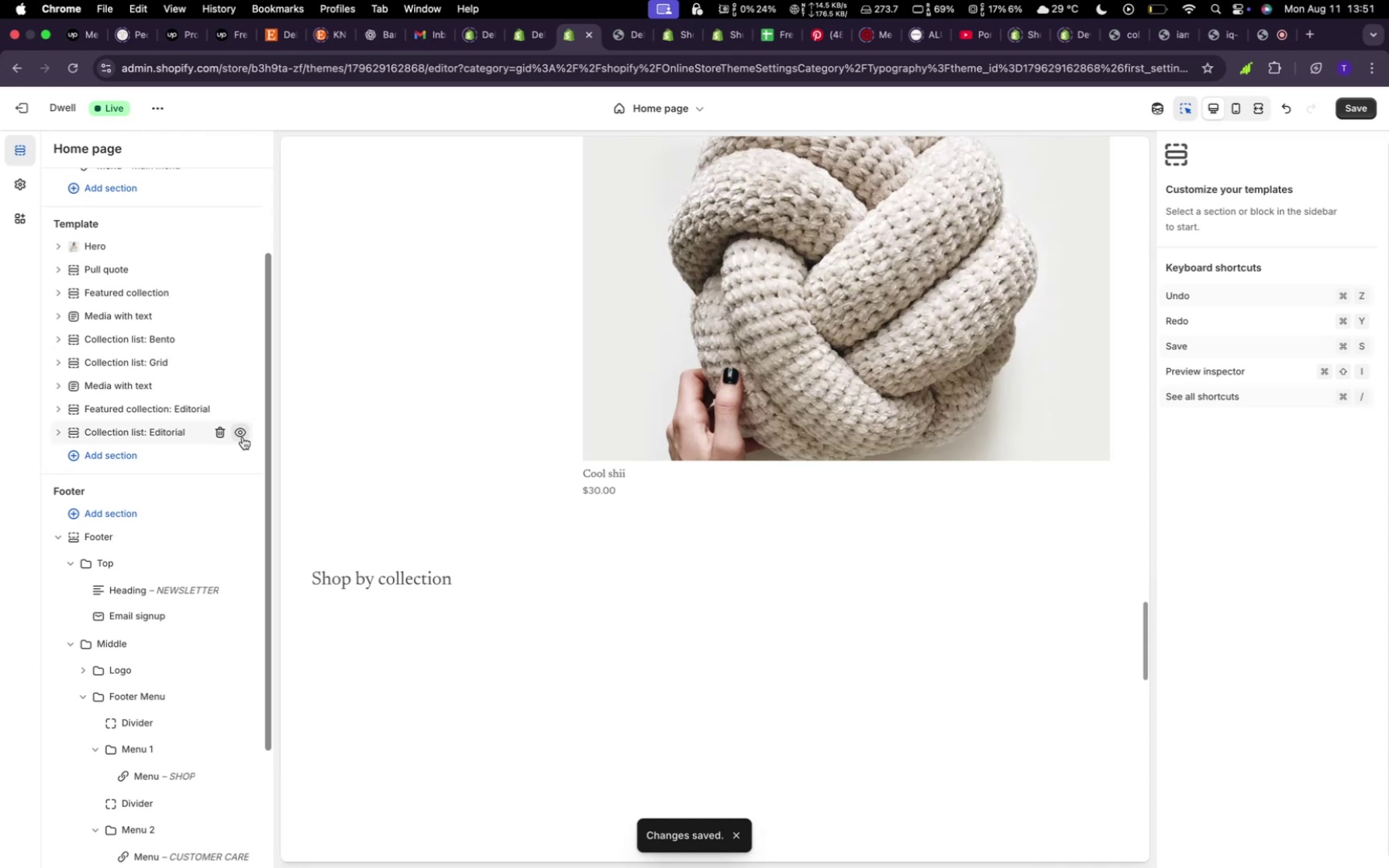 
left_click([243, 437])
 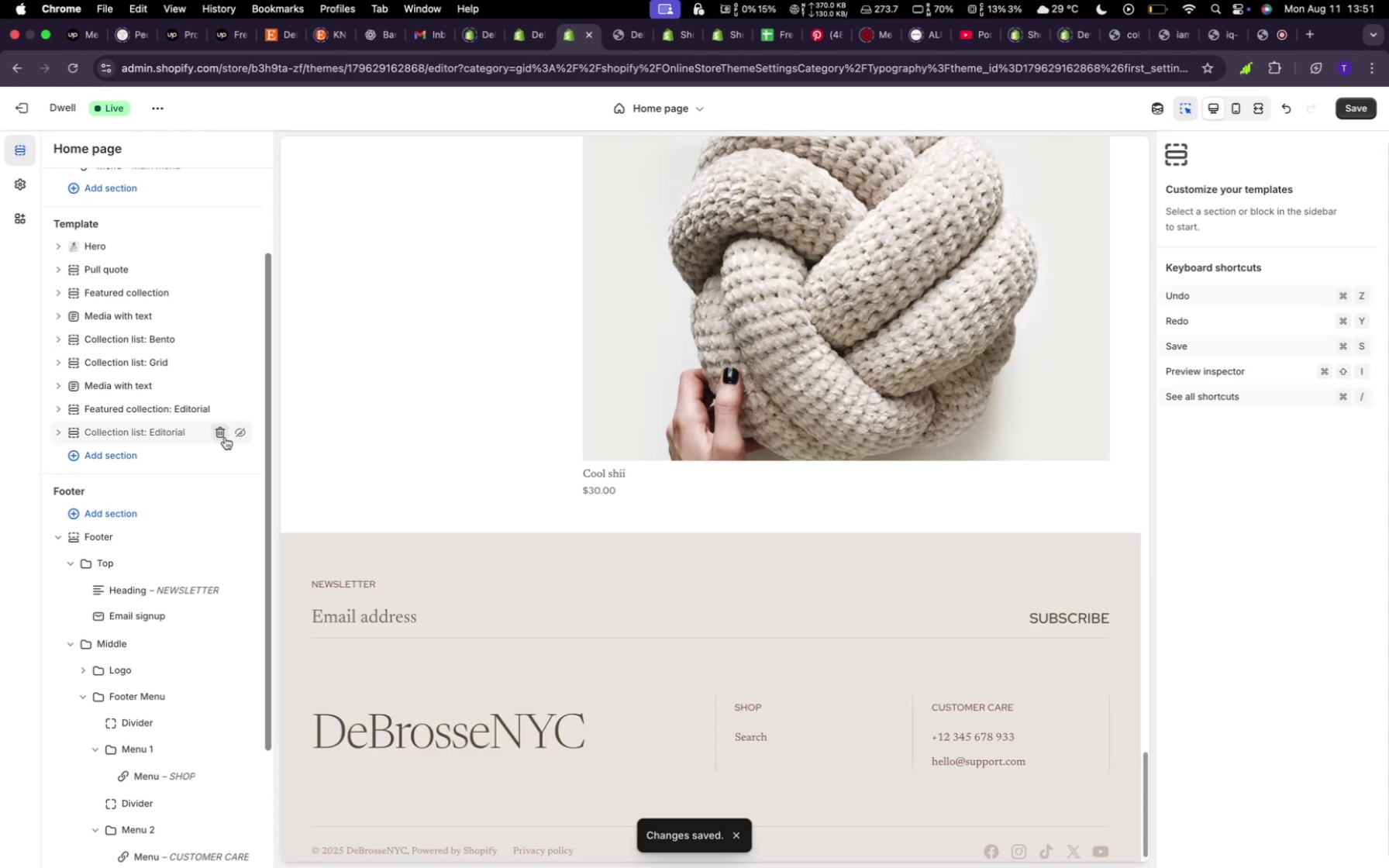 
wait(6.29)
 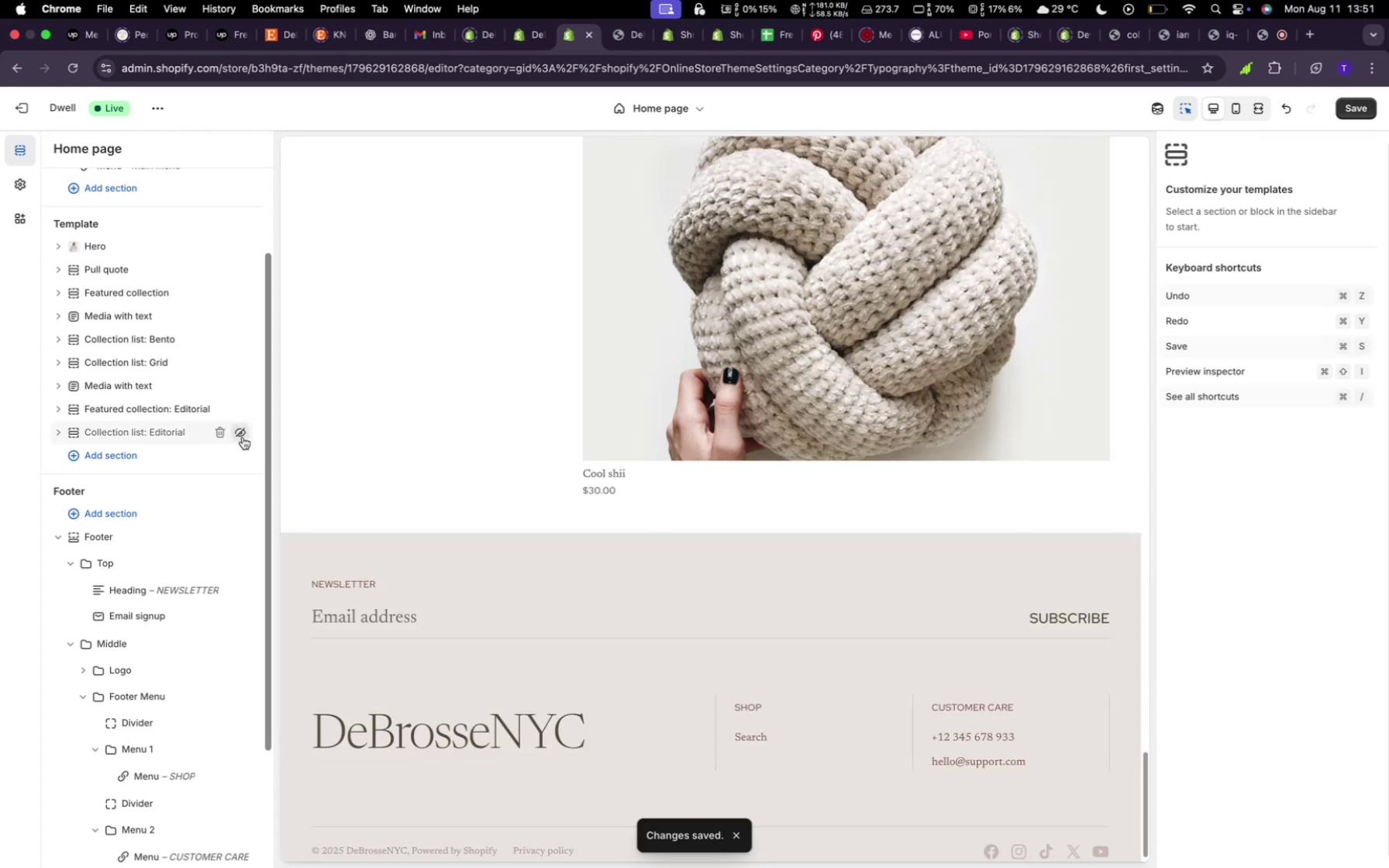 
left_click([225, 437])
 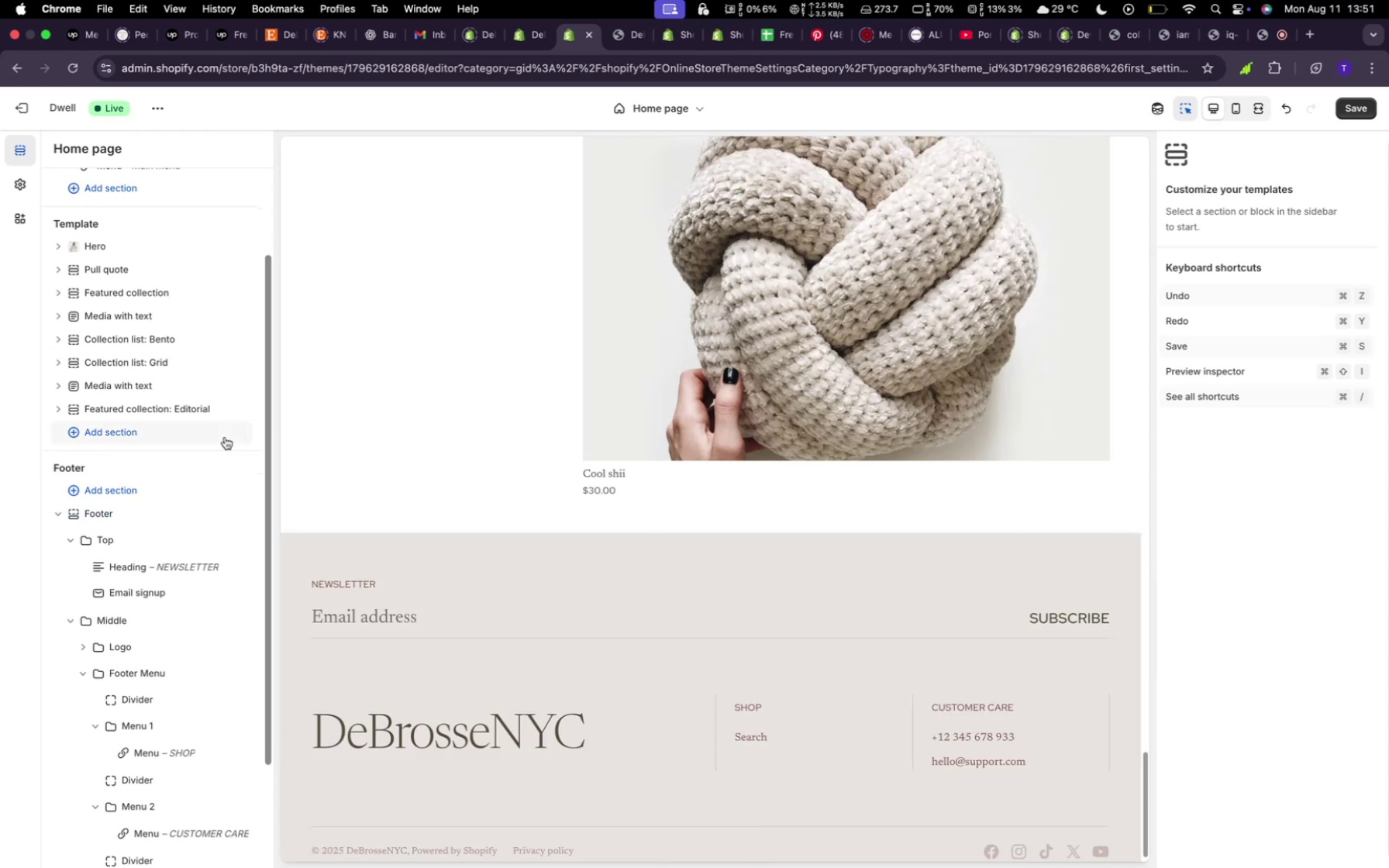 
scroll: coordinate [224, 443], scroll_direction: up, amount: 13.0
 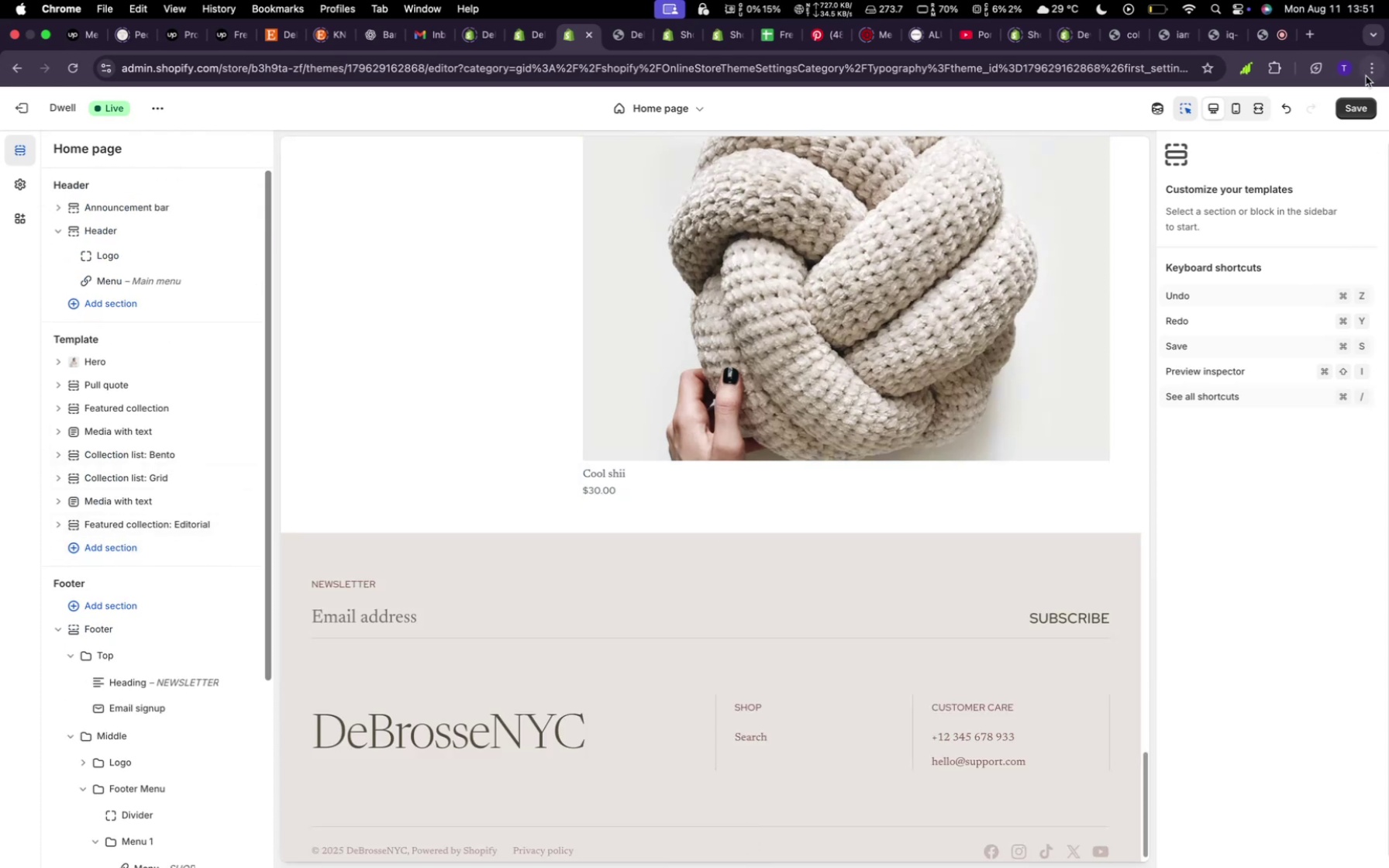 
left_click([1355, 112])
 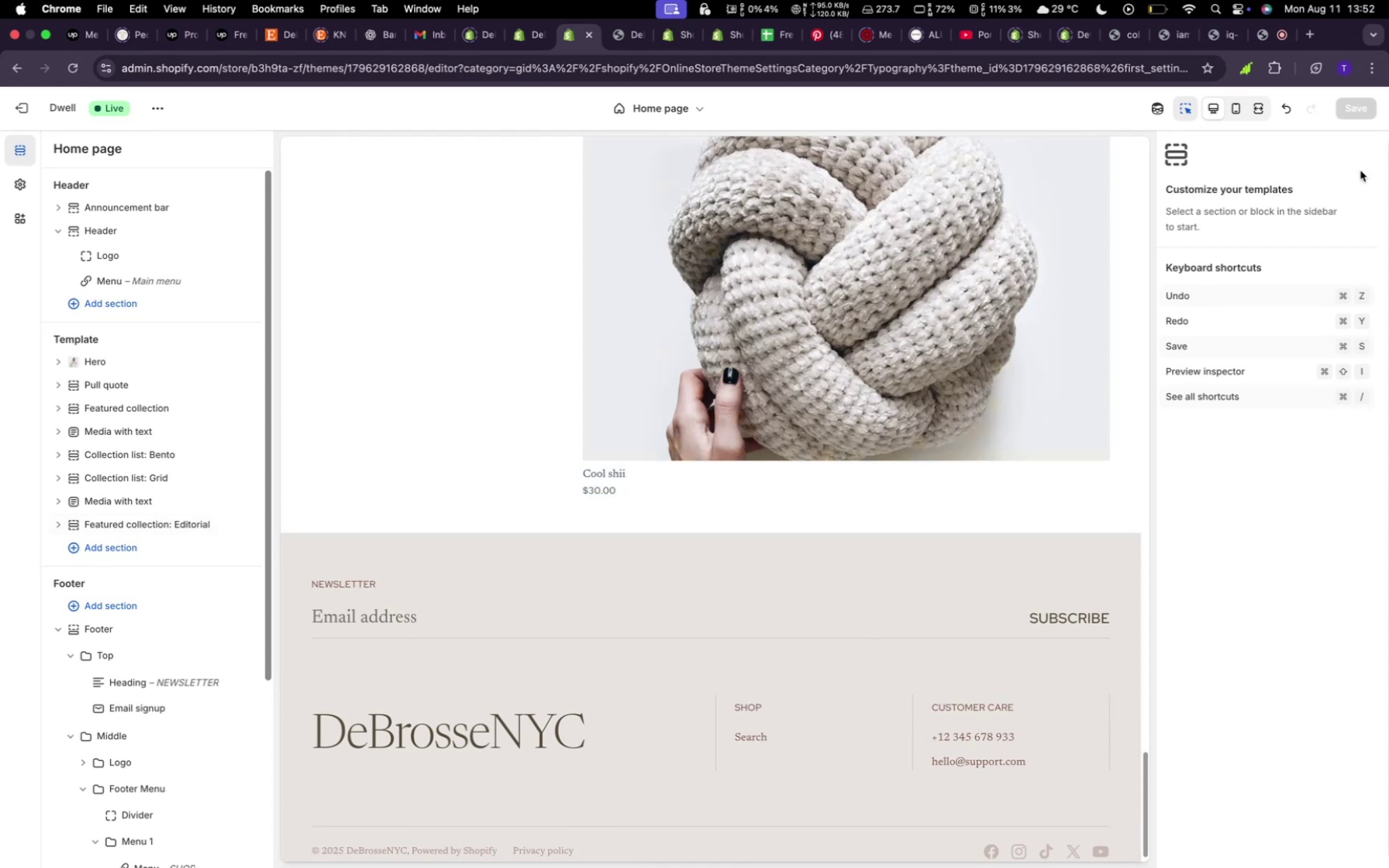 
wait(16.17)
 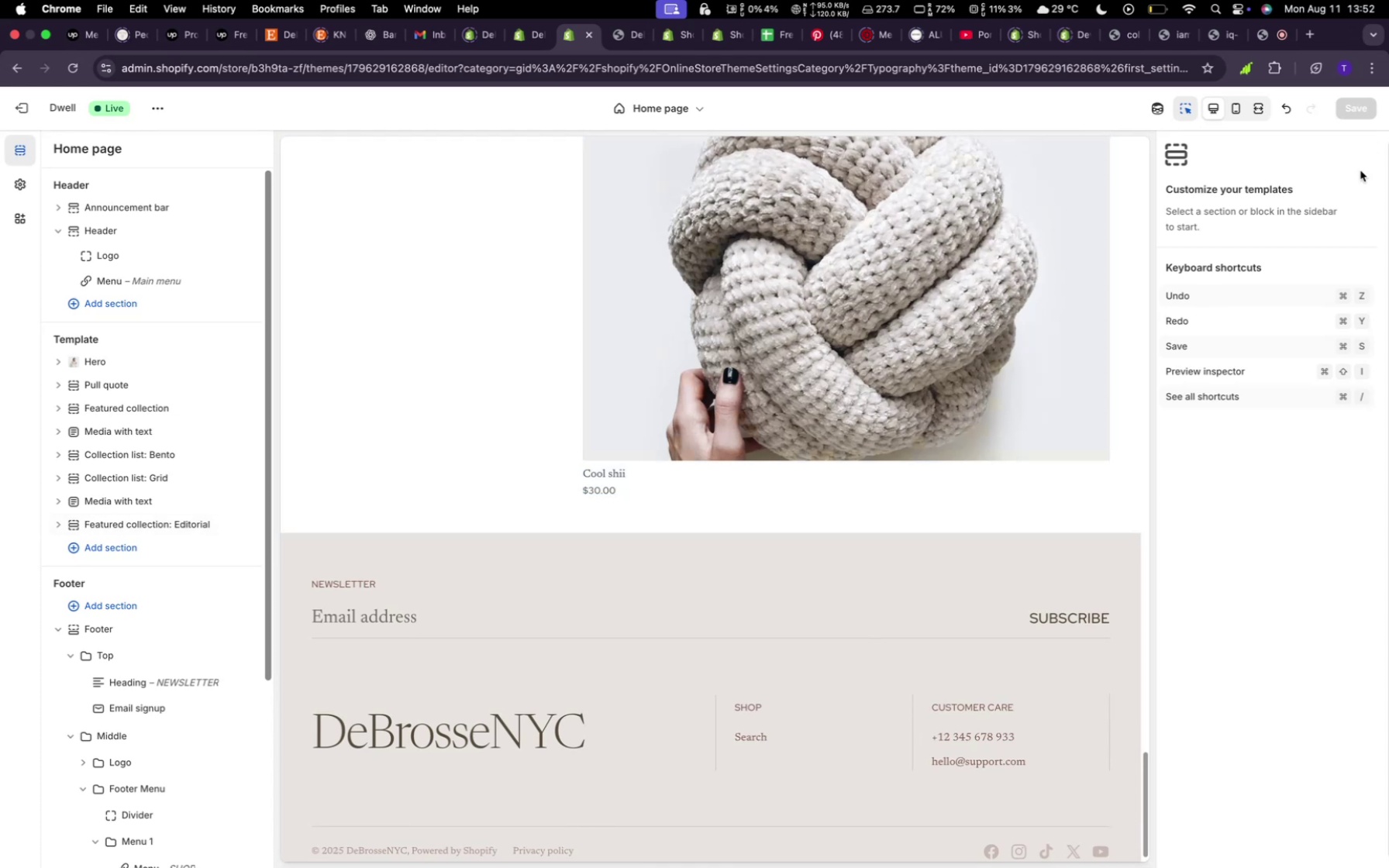 
scroll: coordinate [857, 641], scroll_direction: up, amount: 121.0
 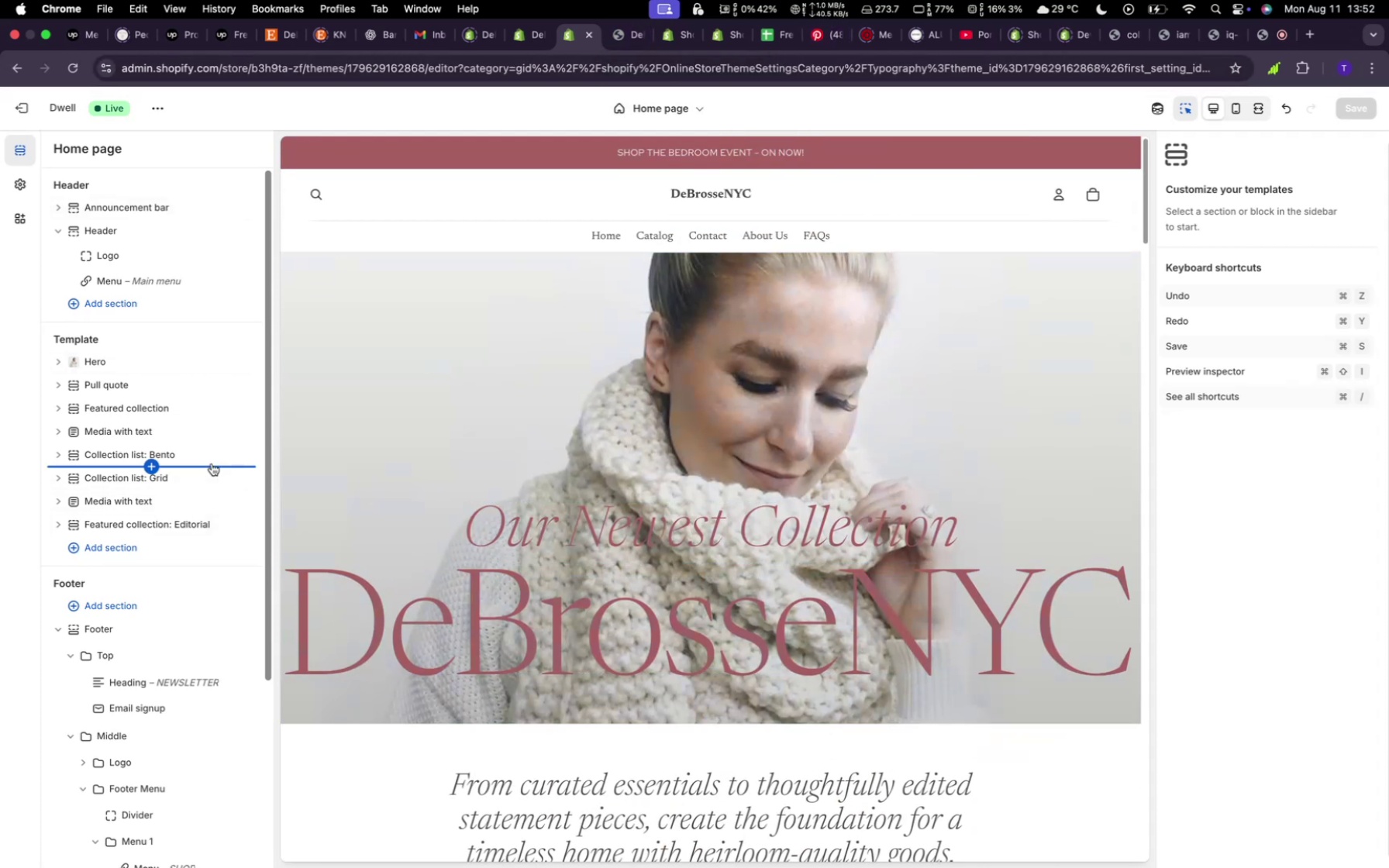 
wait(6.79)
 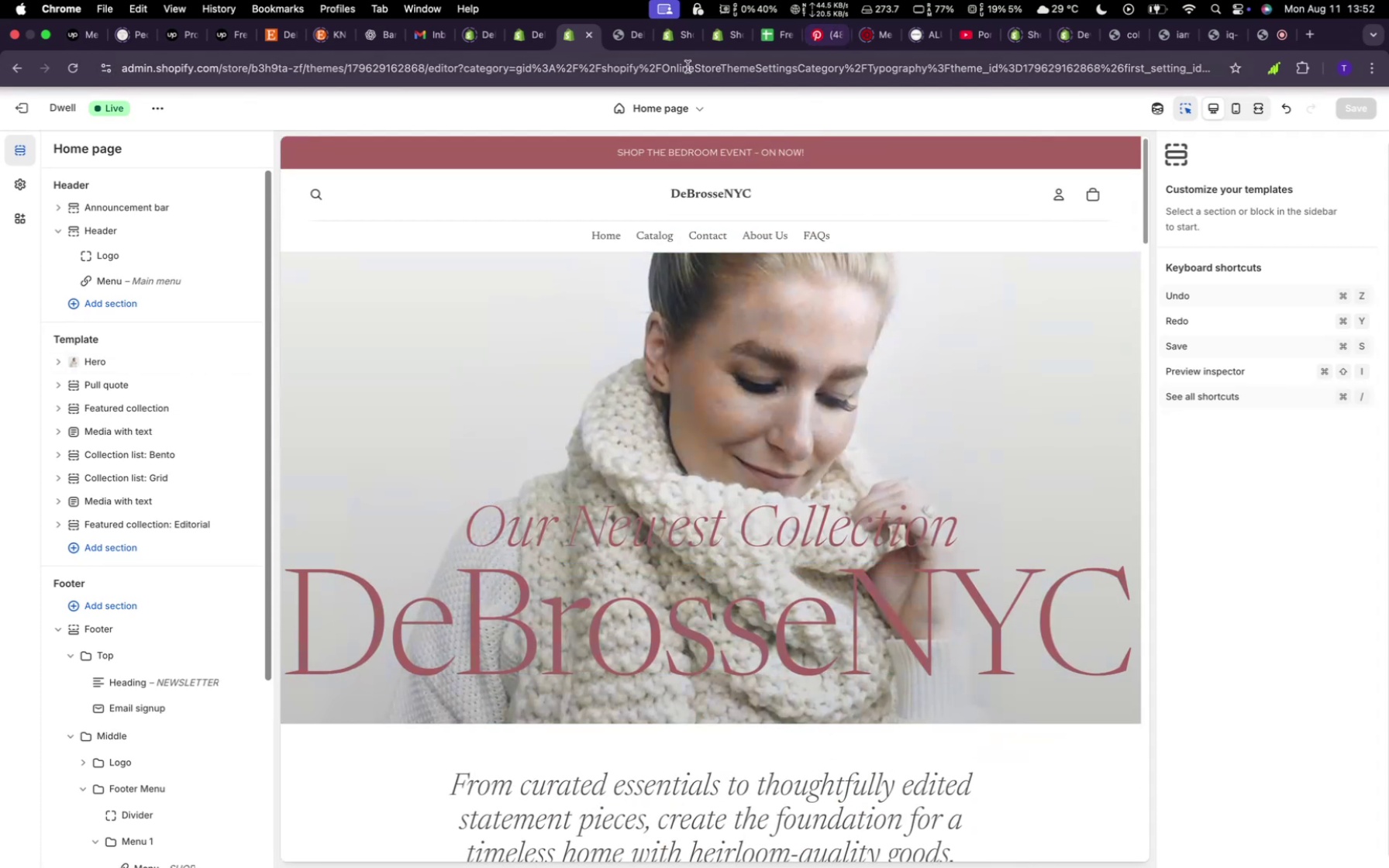 
left_click([278, 32])
 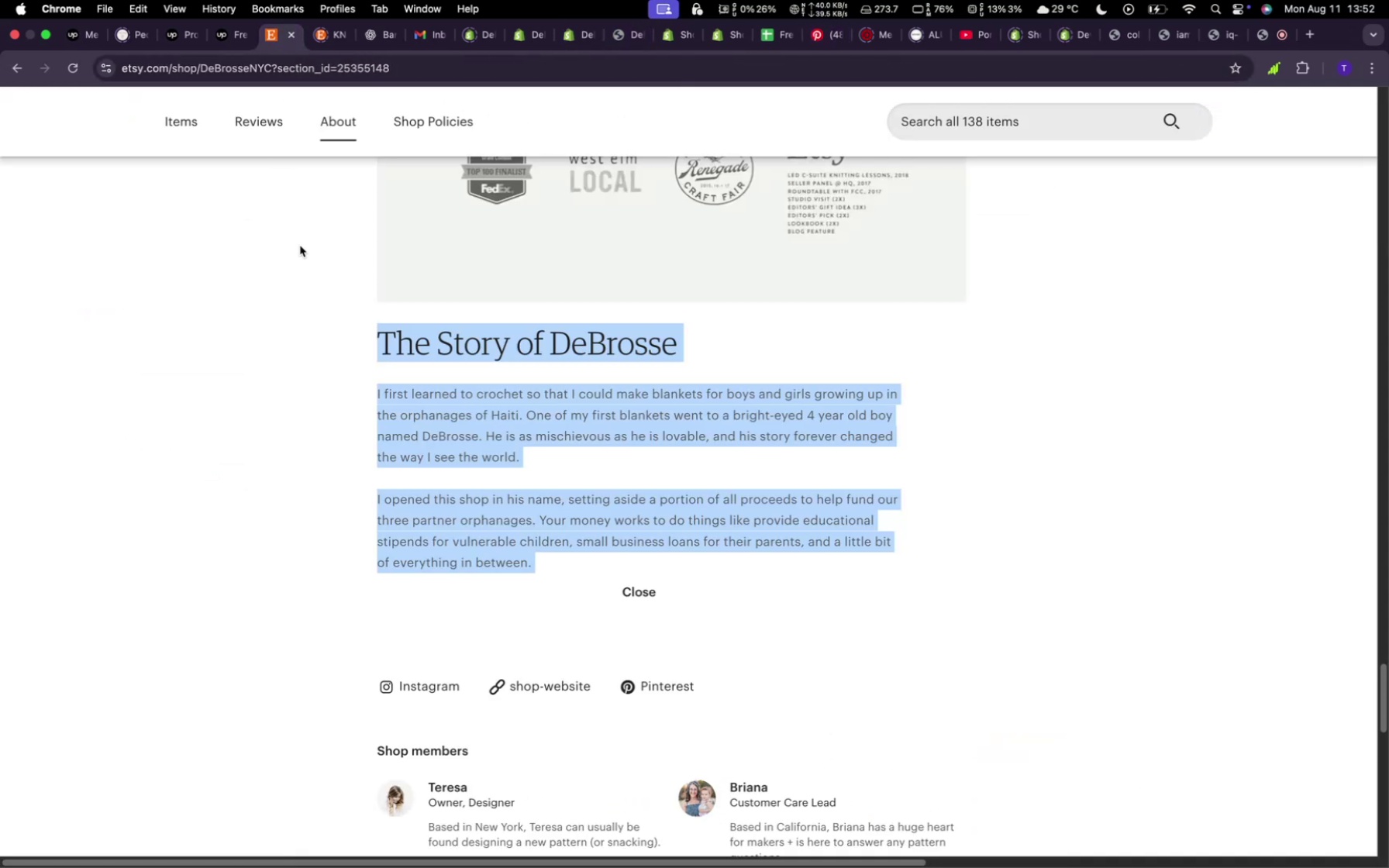 
scroll: coordinate [456, 304], scroll_direction: up, amount: 205.0
 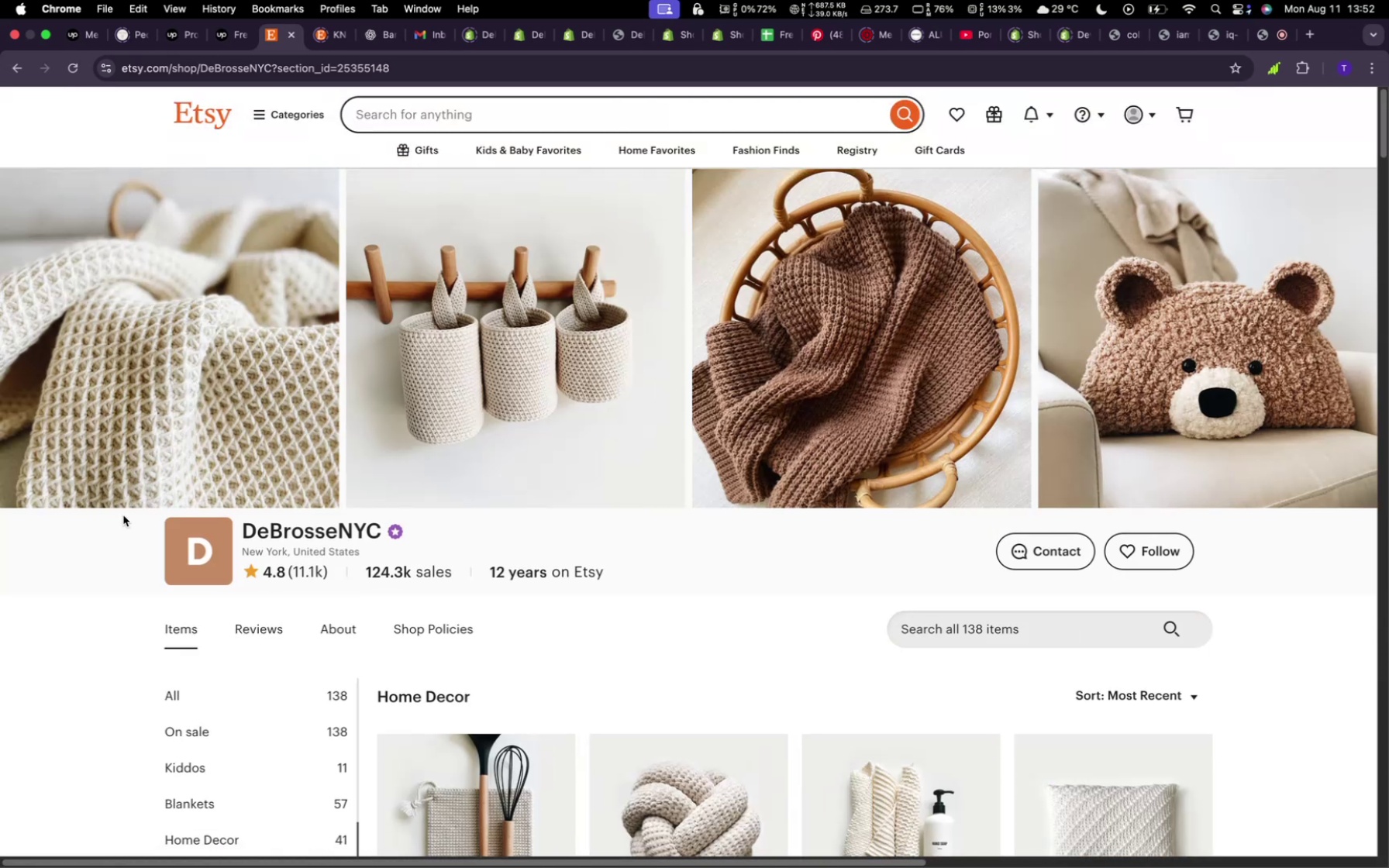 
right_click([207, 573])
 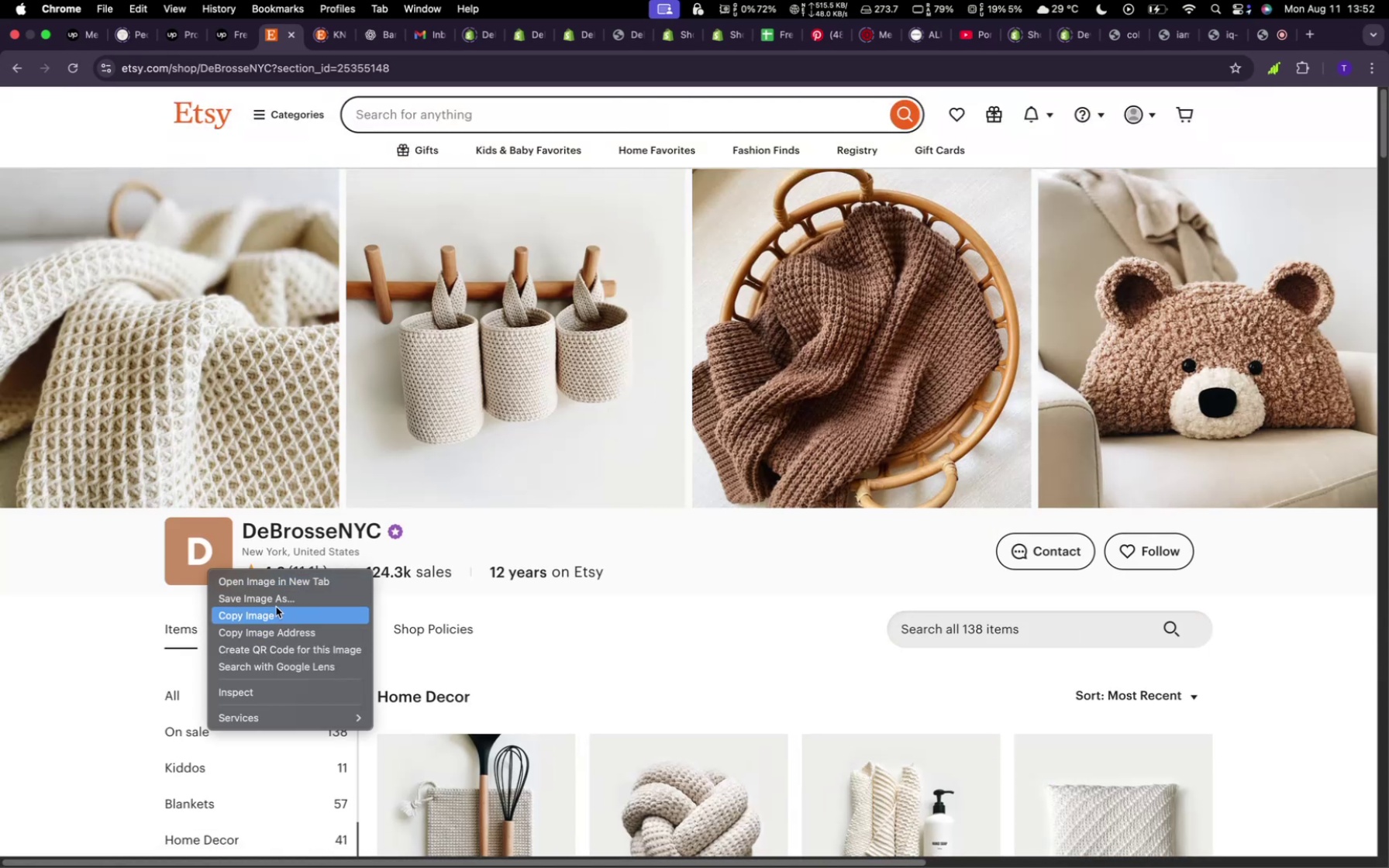 
left_click([276, 601])
 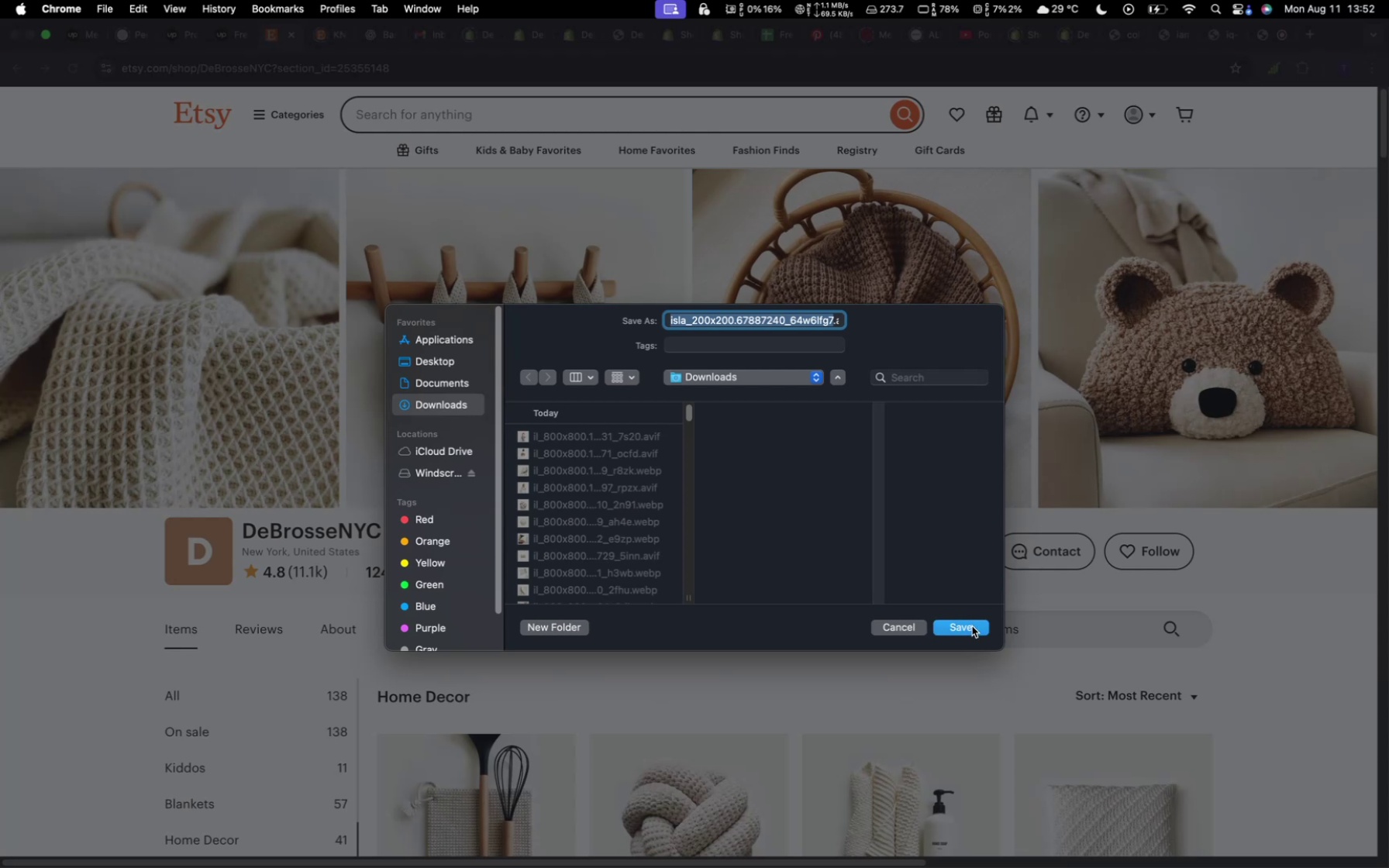 
wait(11.19)
 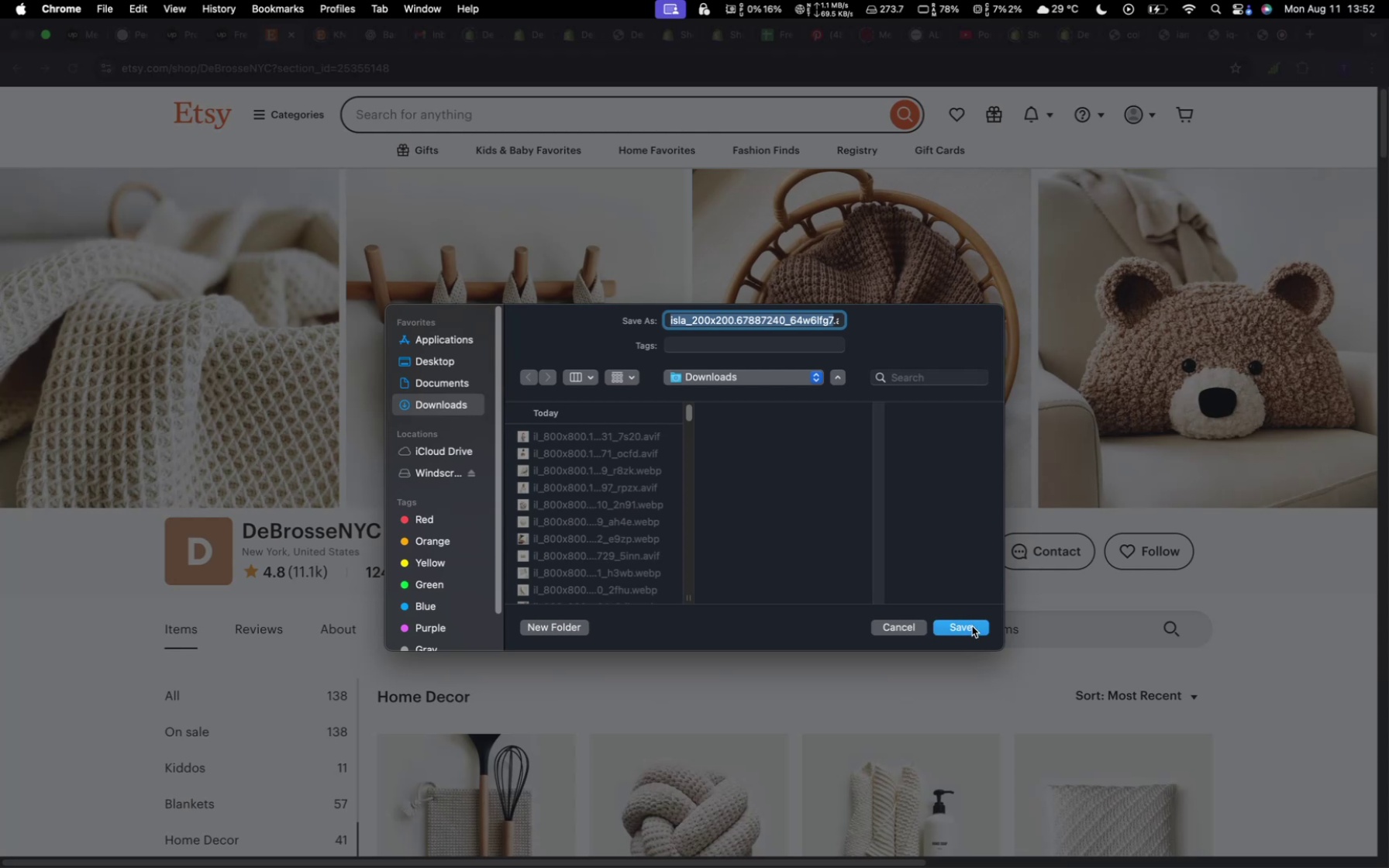 
mouse_move([127, 177])
 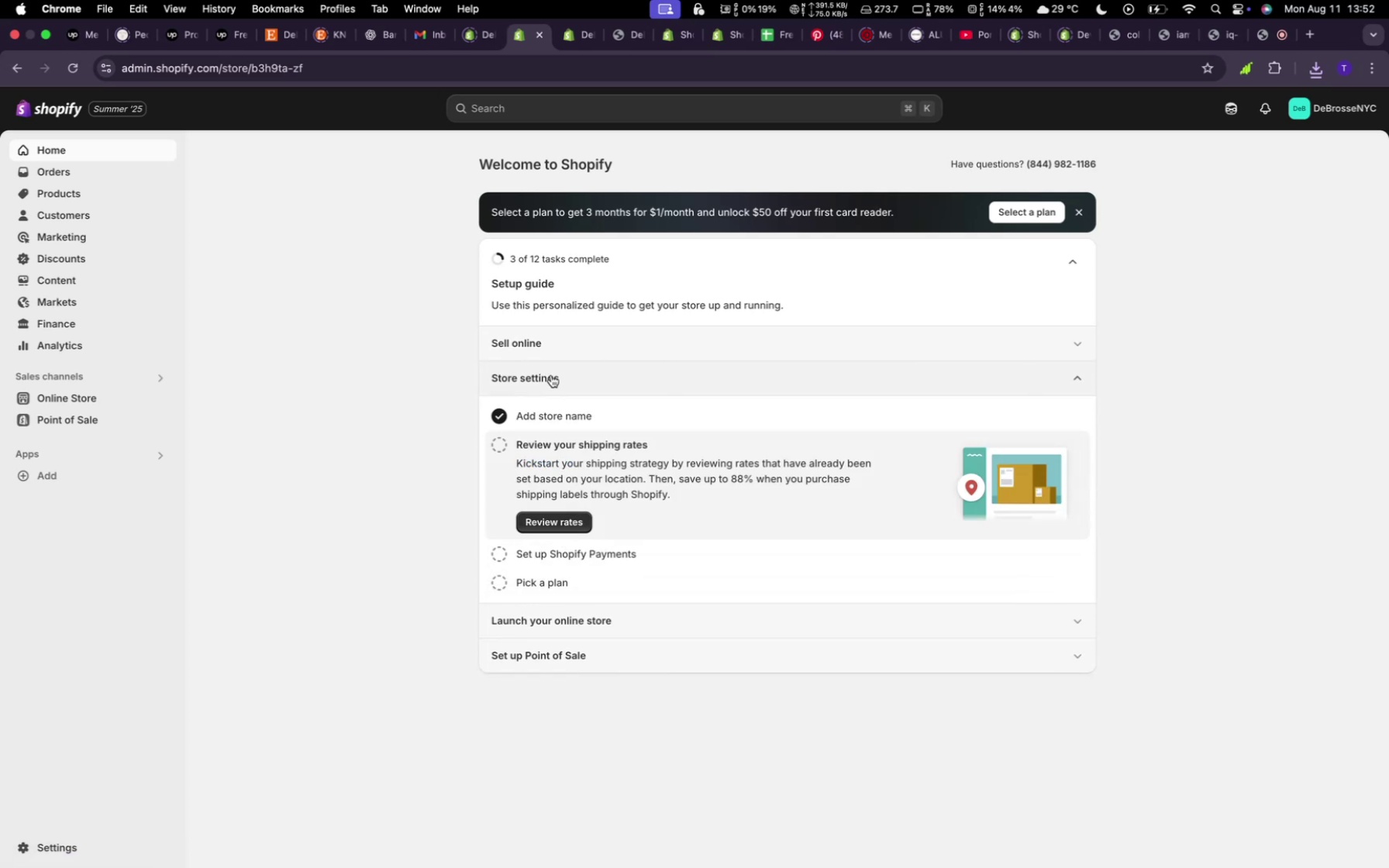 
wait(7.28)
 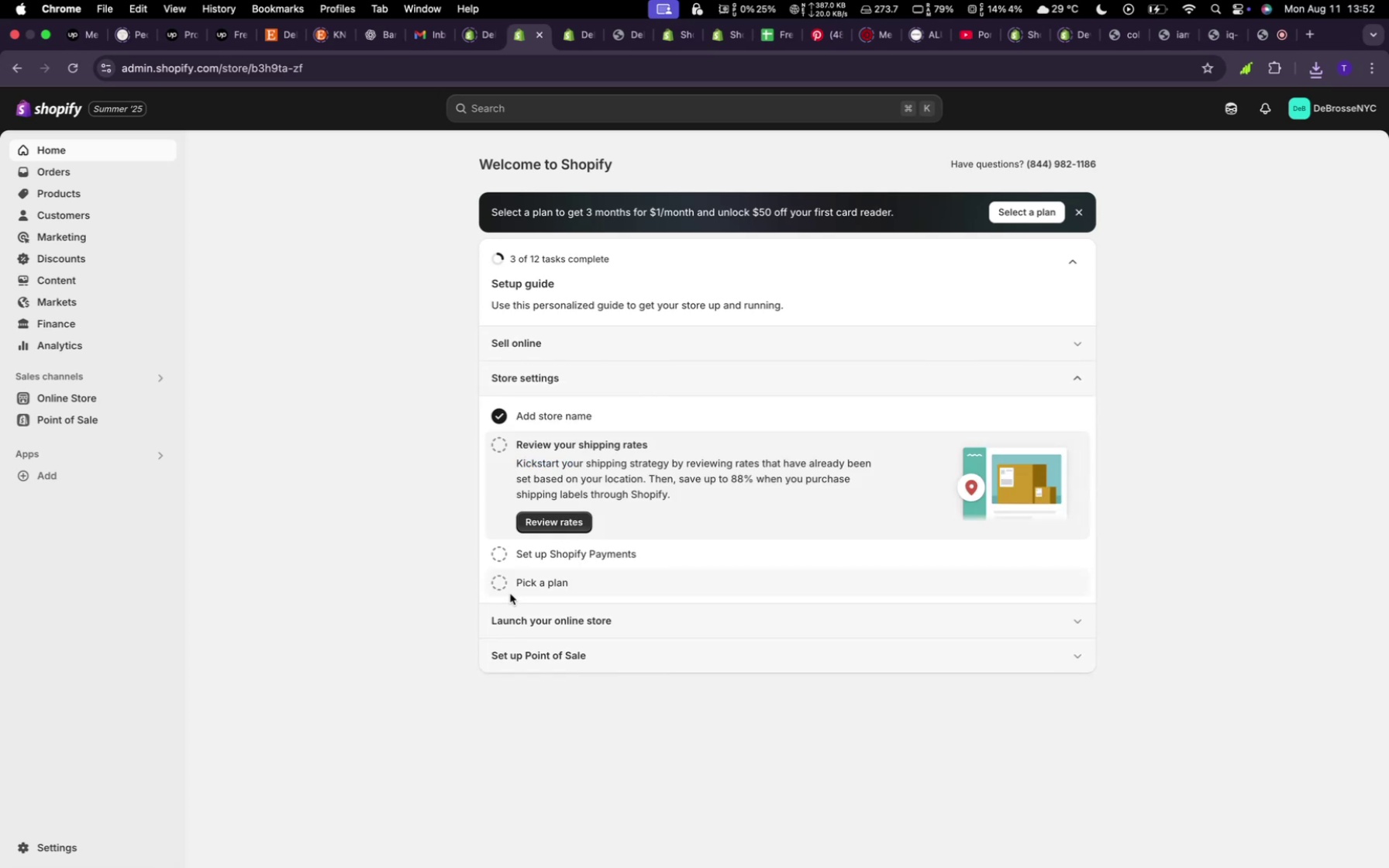 
left_click([555, 412])
 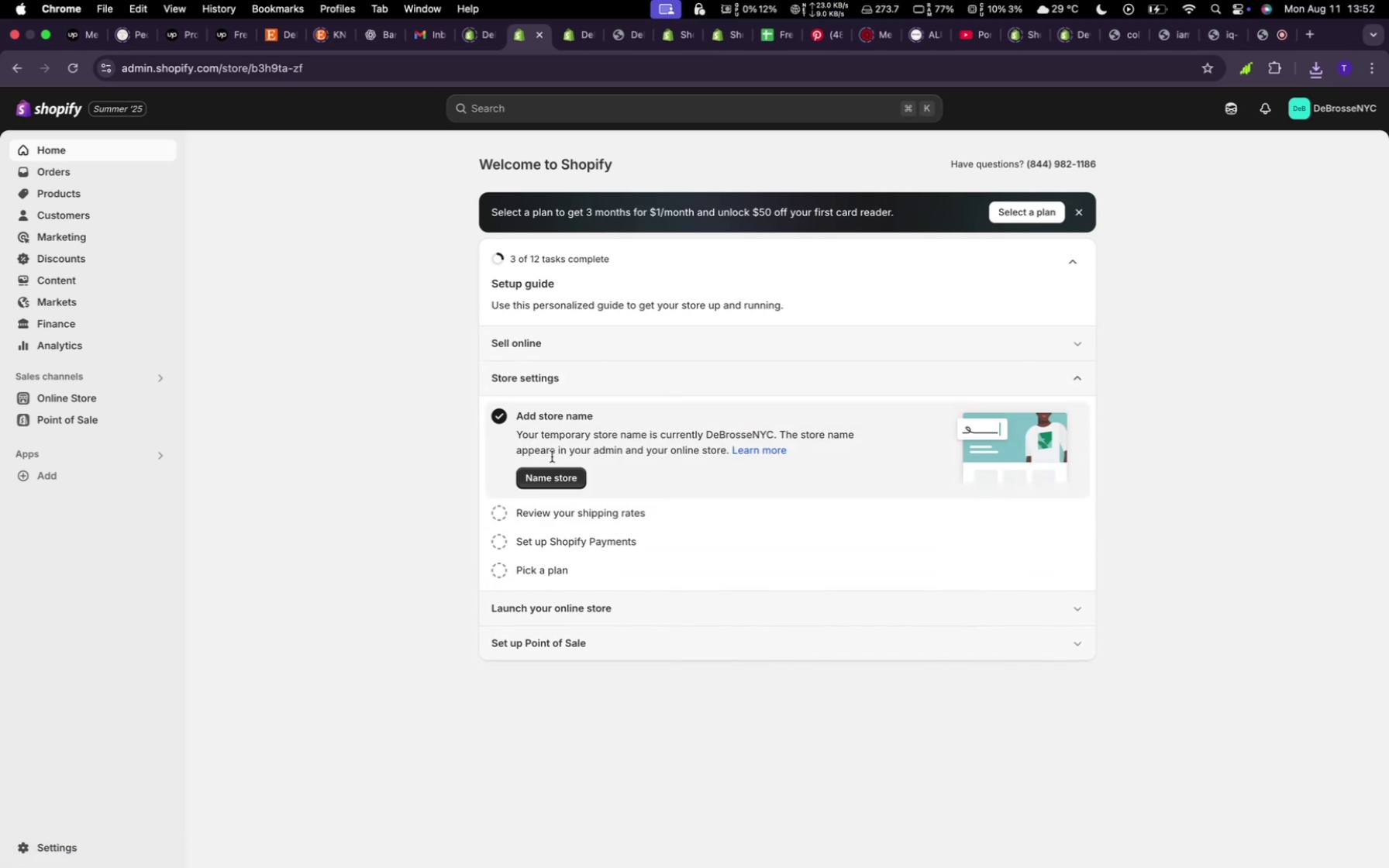 
left_click([549, 484])
 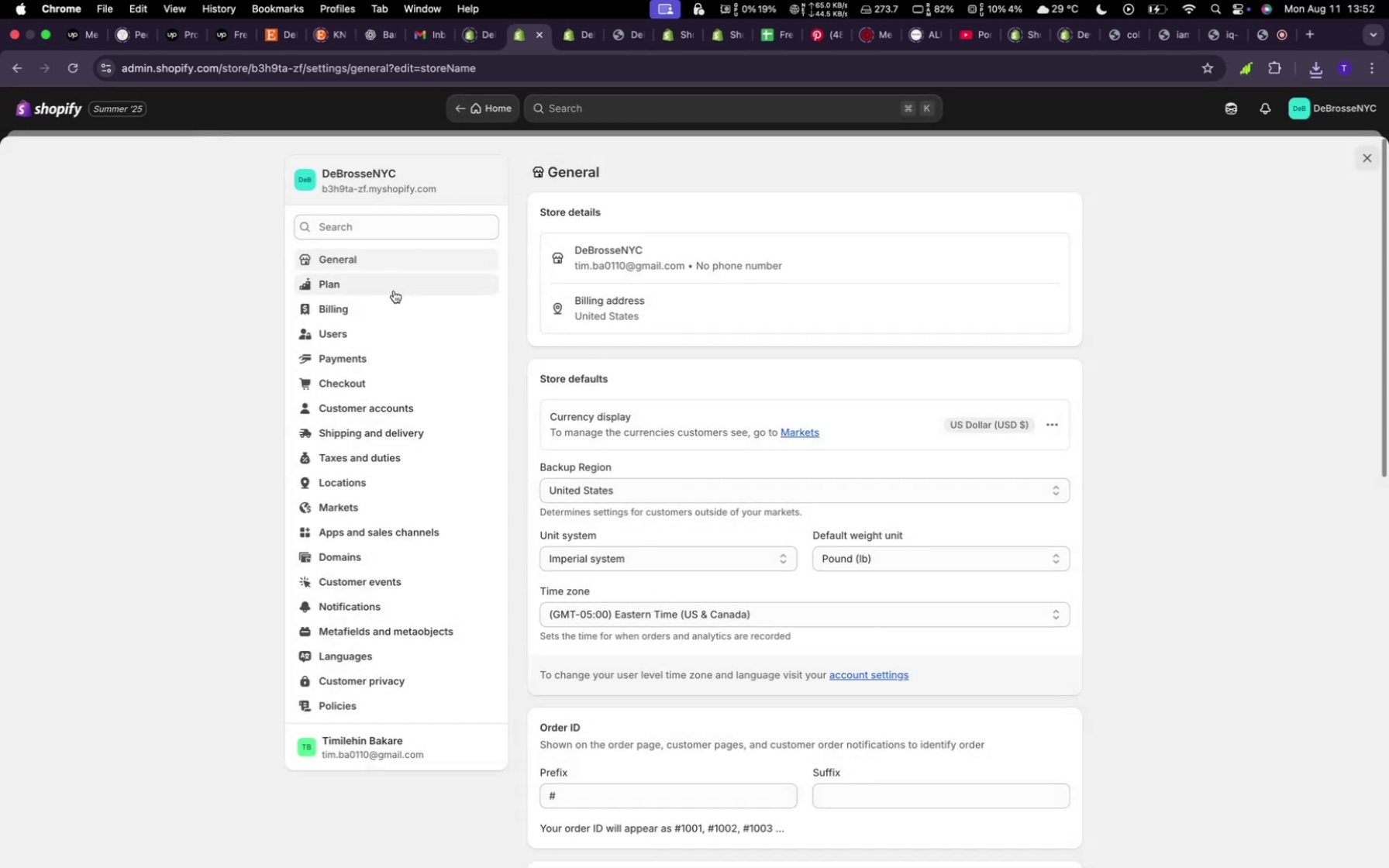 
wait(7.94)
 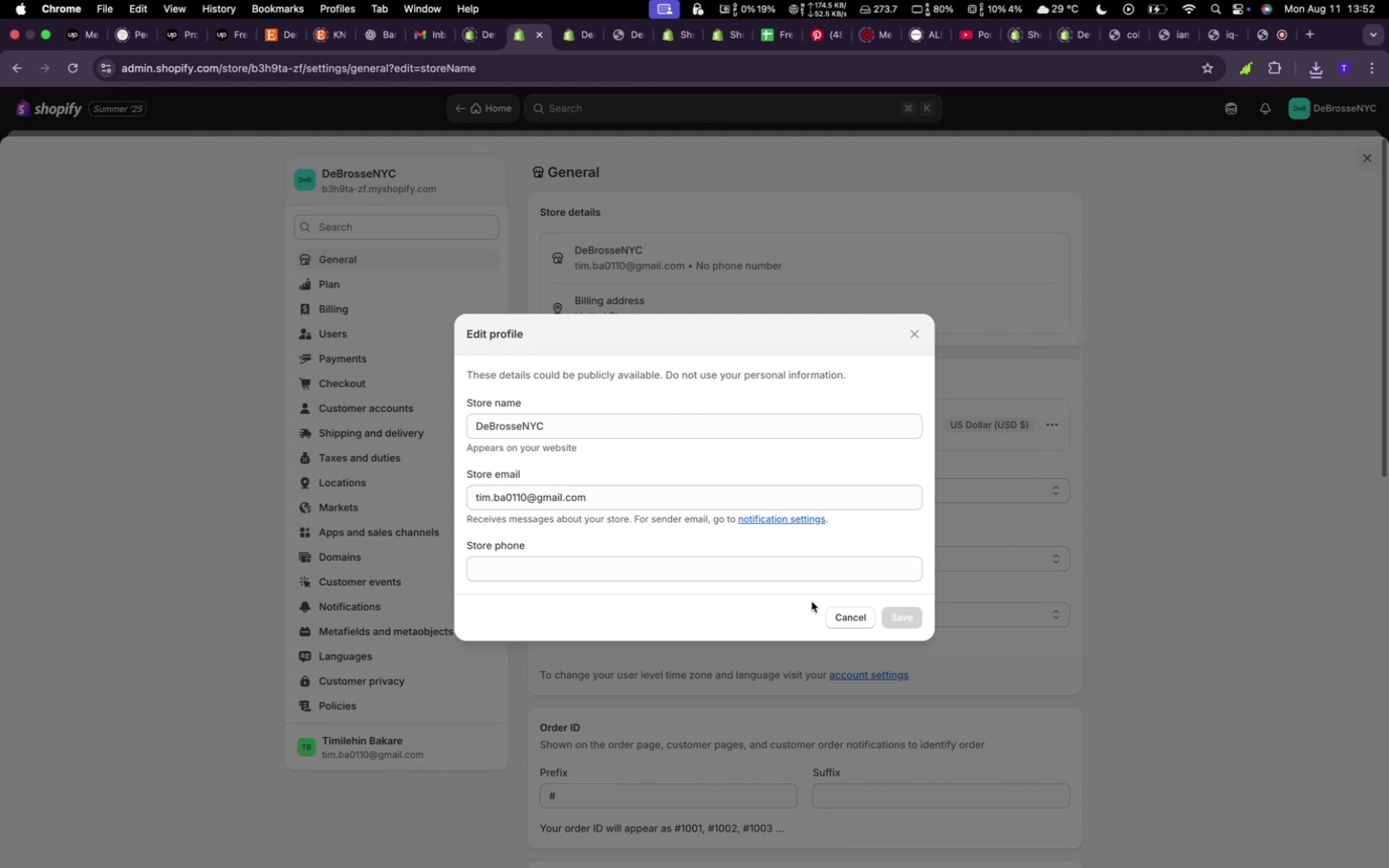 
left_click([405, 219])
 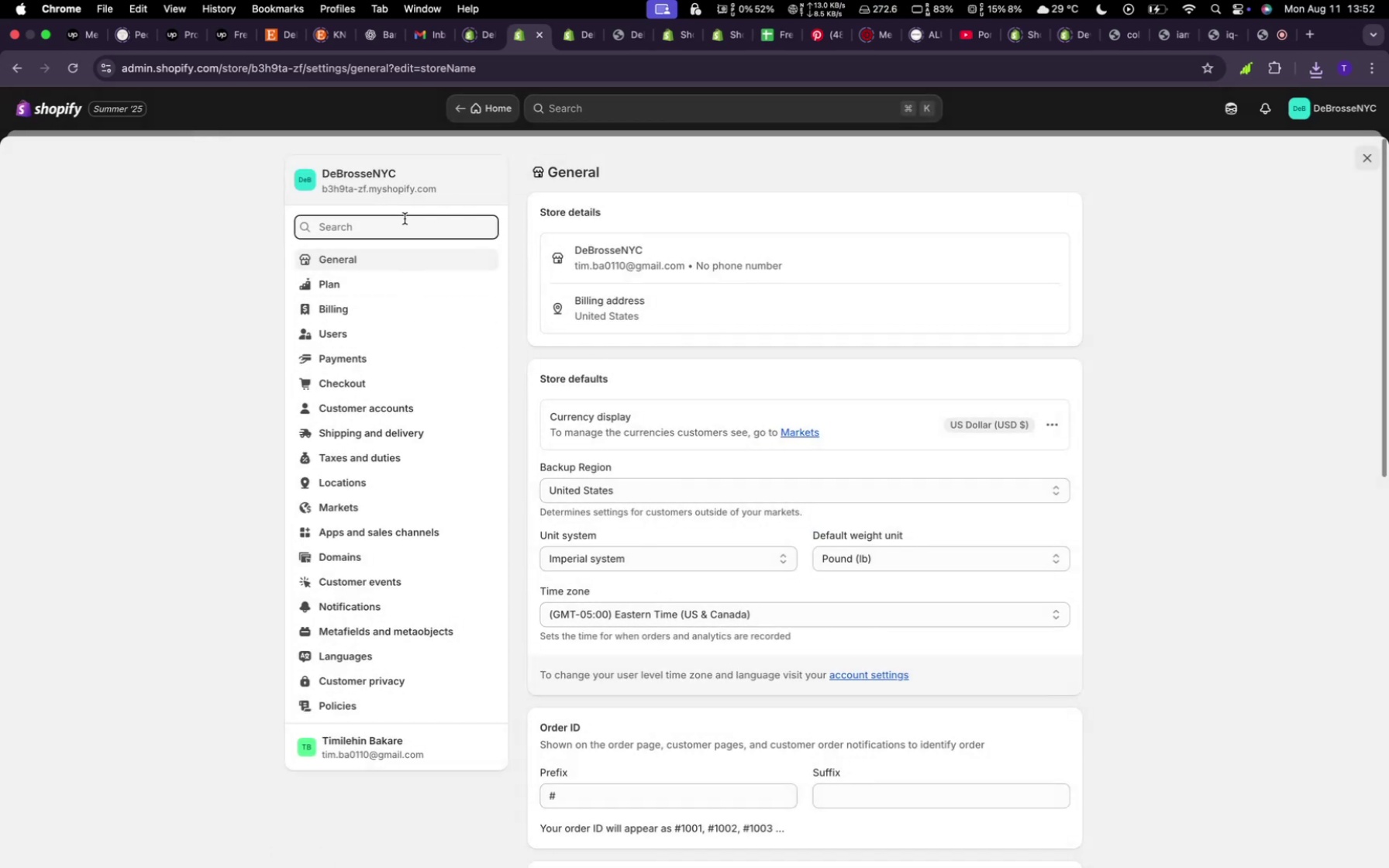 
type(favi)
key(Backspace)
key(Backspace)
key(Backspace)
key(Backspace)
 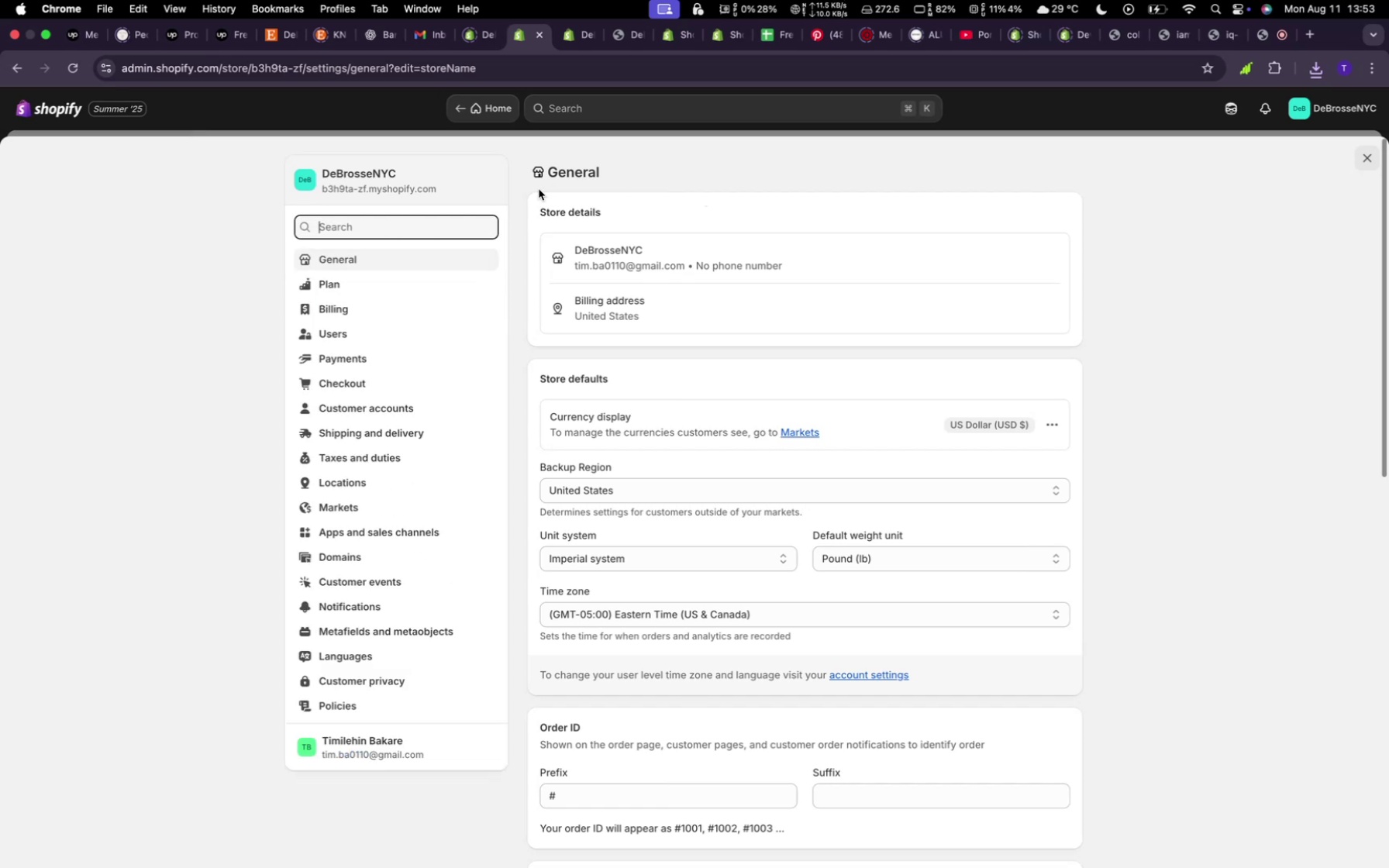 
left_click([539, 175])
 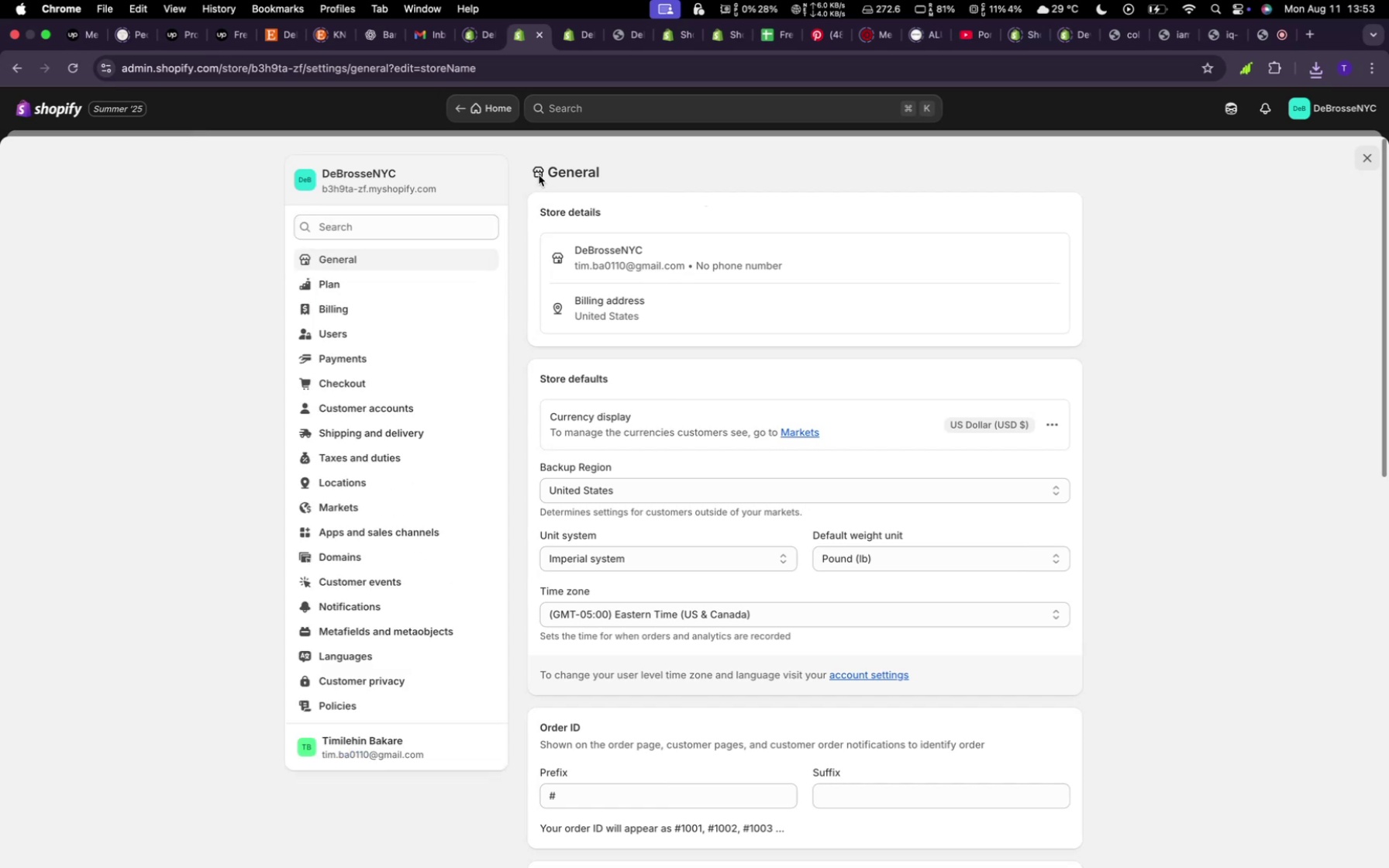 
scroll: coordinate [801, 670], scroll_direction: down, amount: 34.0
 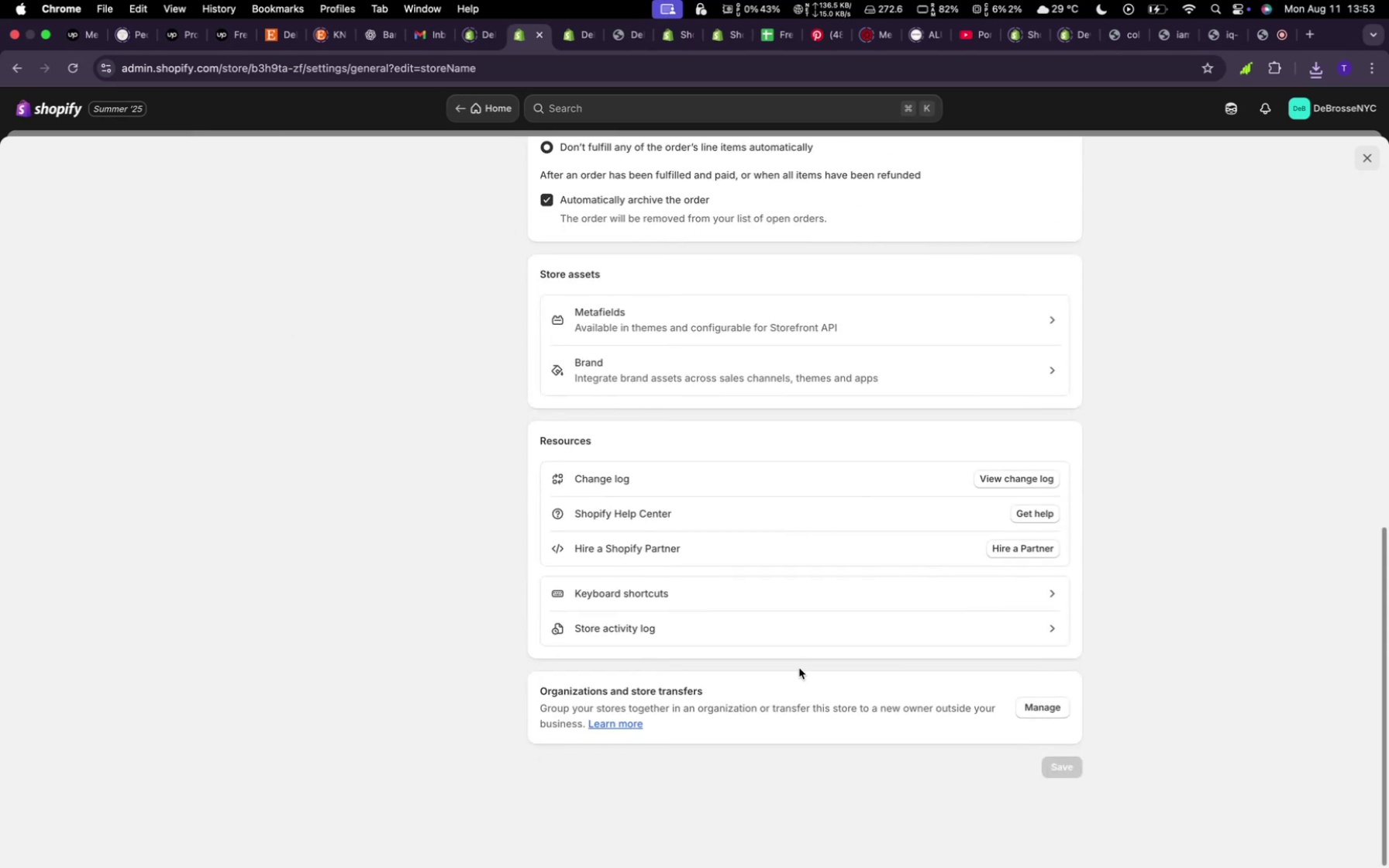 
scroll: coordinate [745, 563], scroll_direction: up, amount: 48.0
 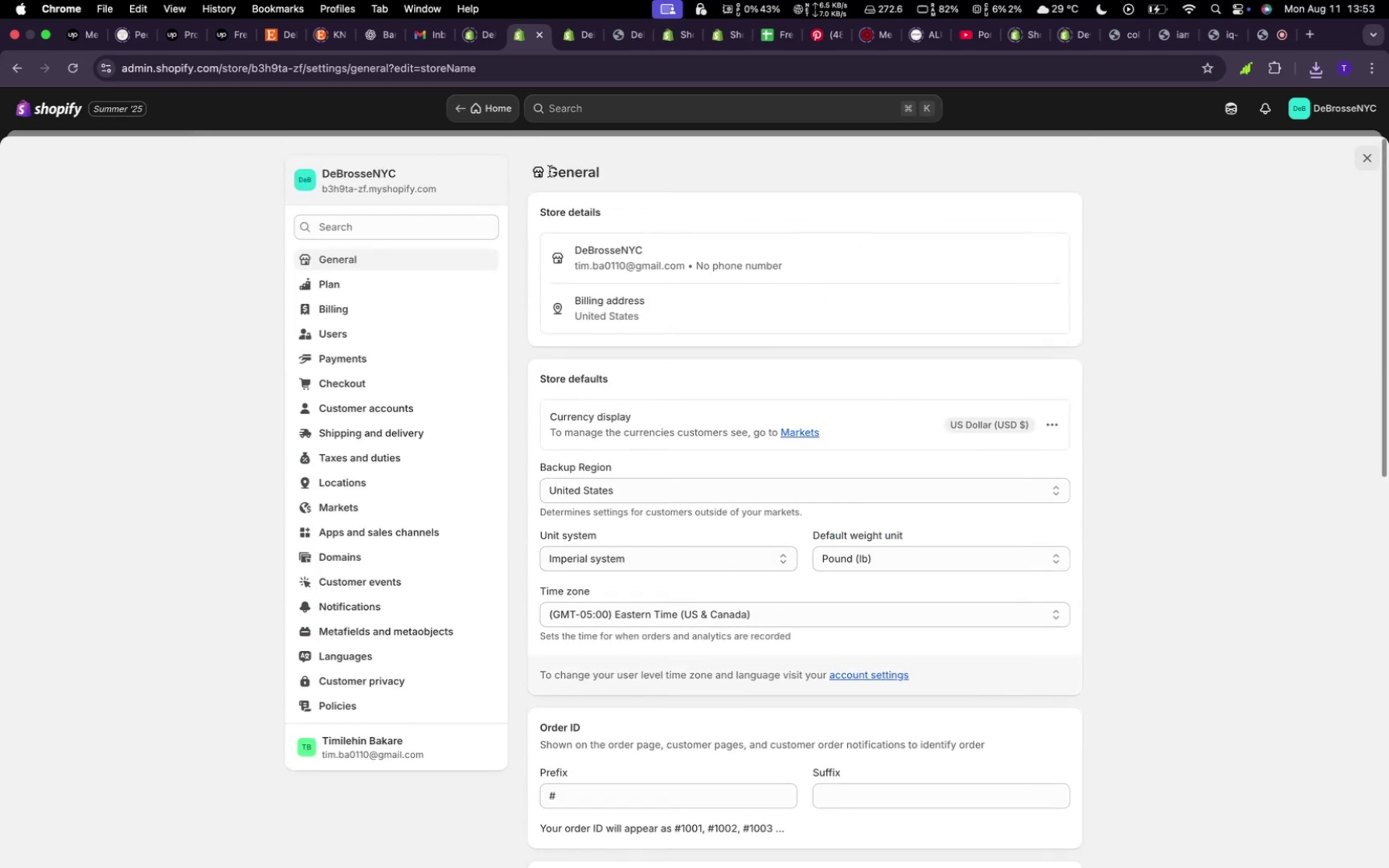 
left_click([483, 112])
 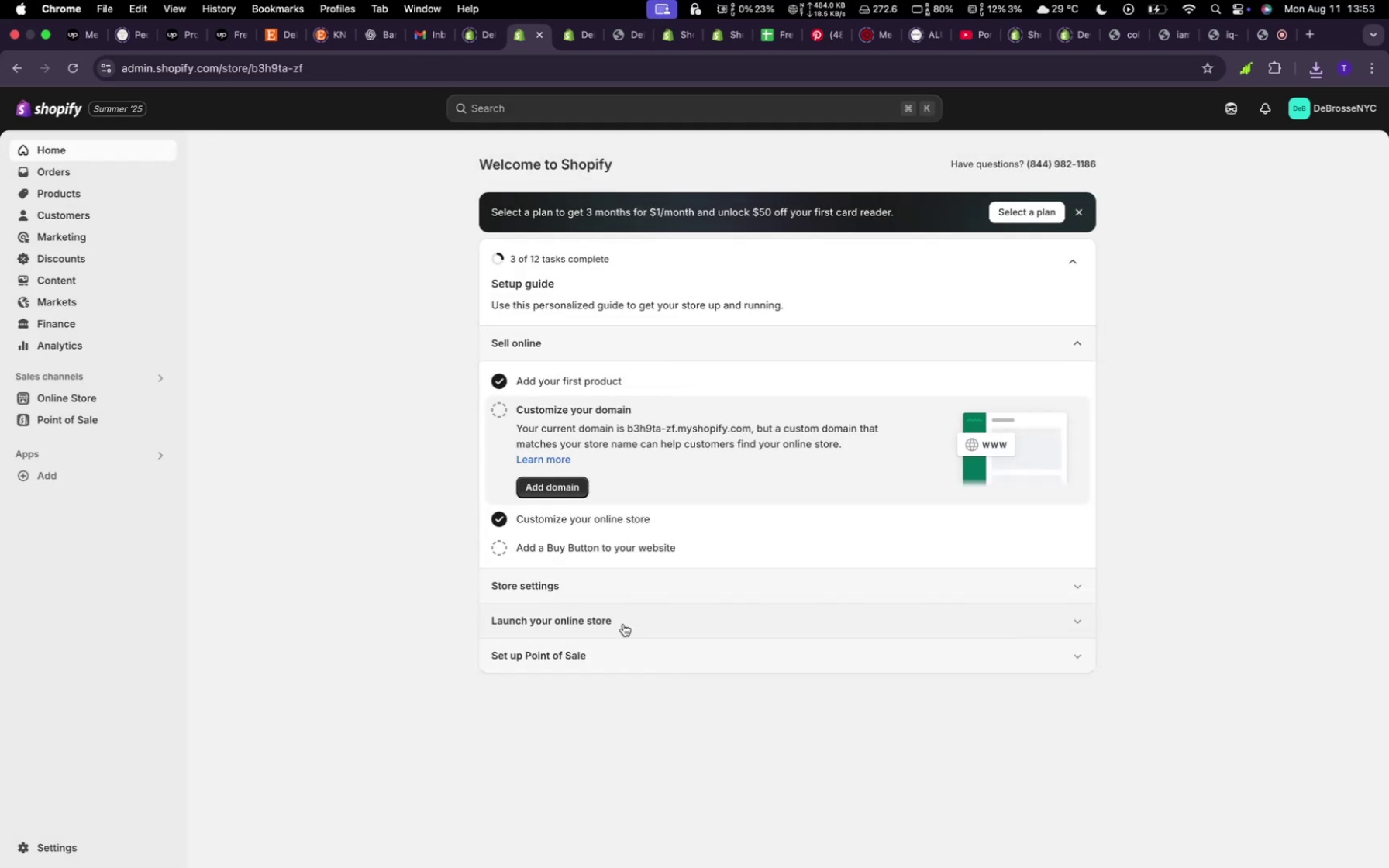 
left_click([595, 590])
 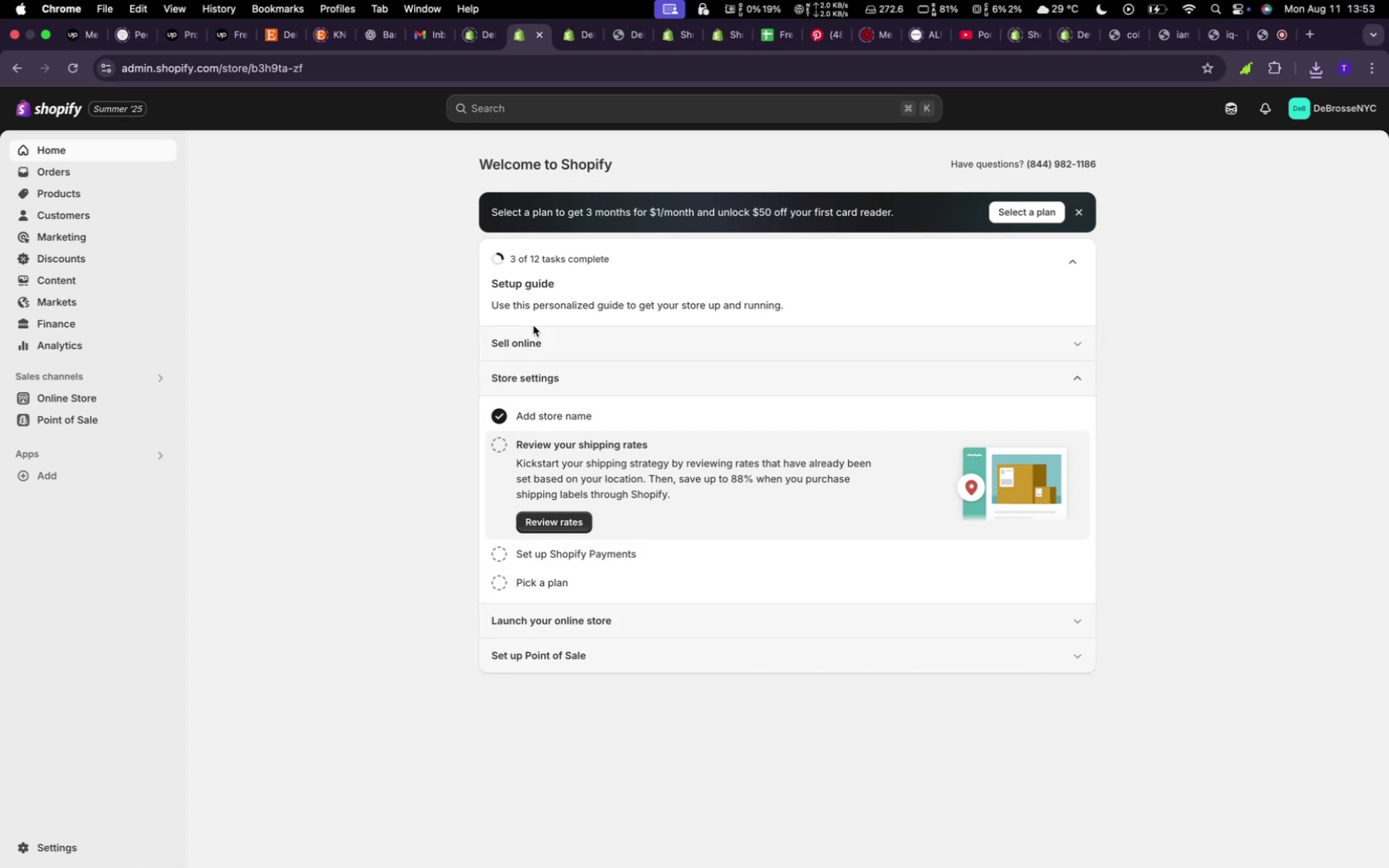 
wait(12.12)
 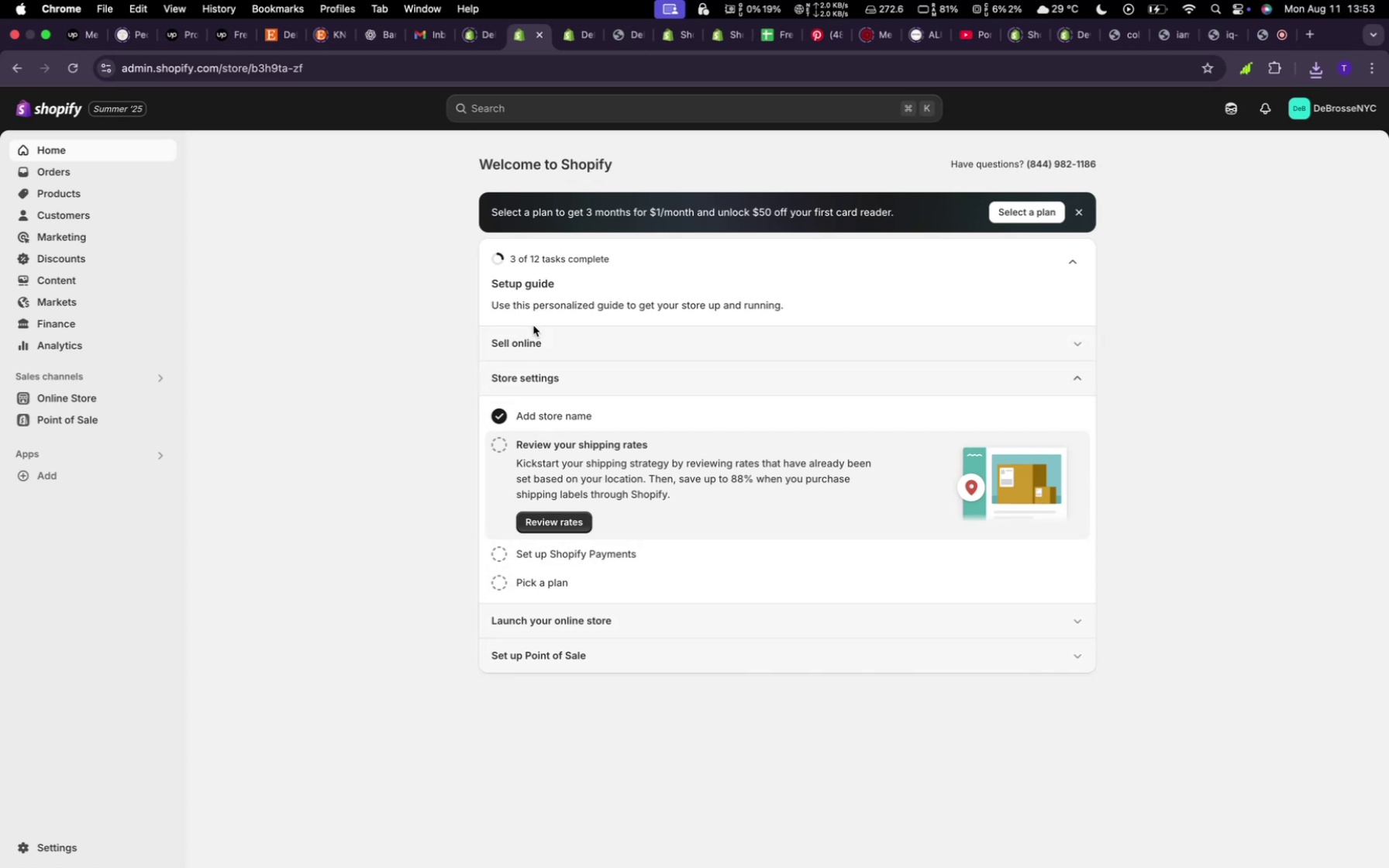 
left_click([72, 285])
 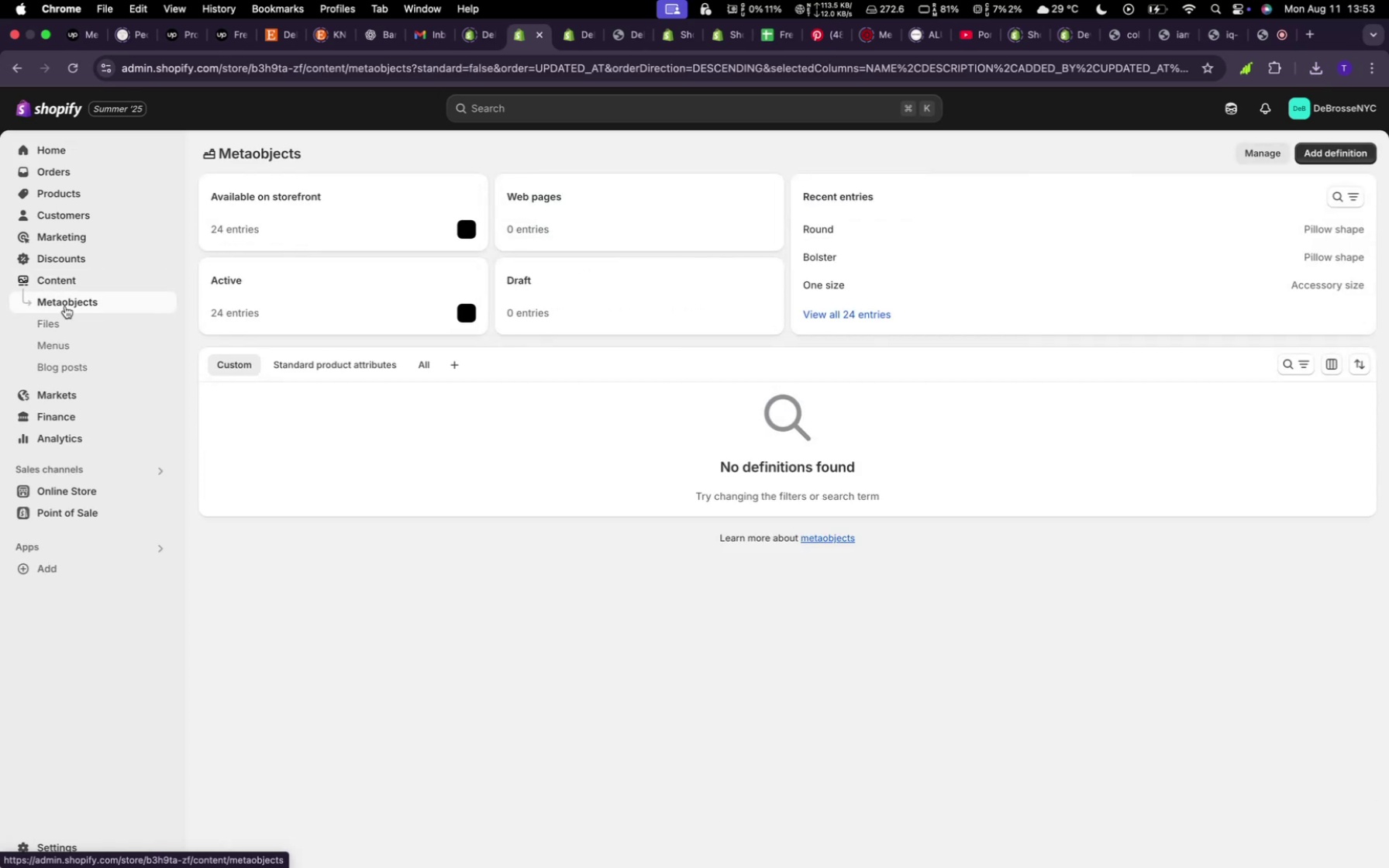 
mouse_move([71, 471])
 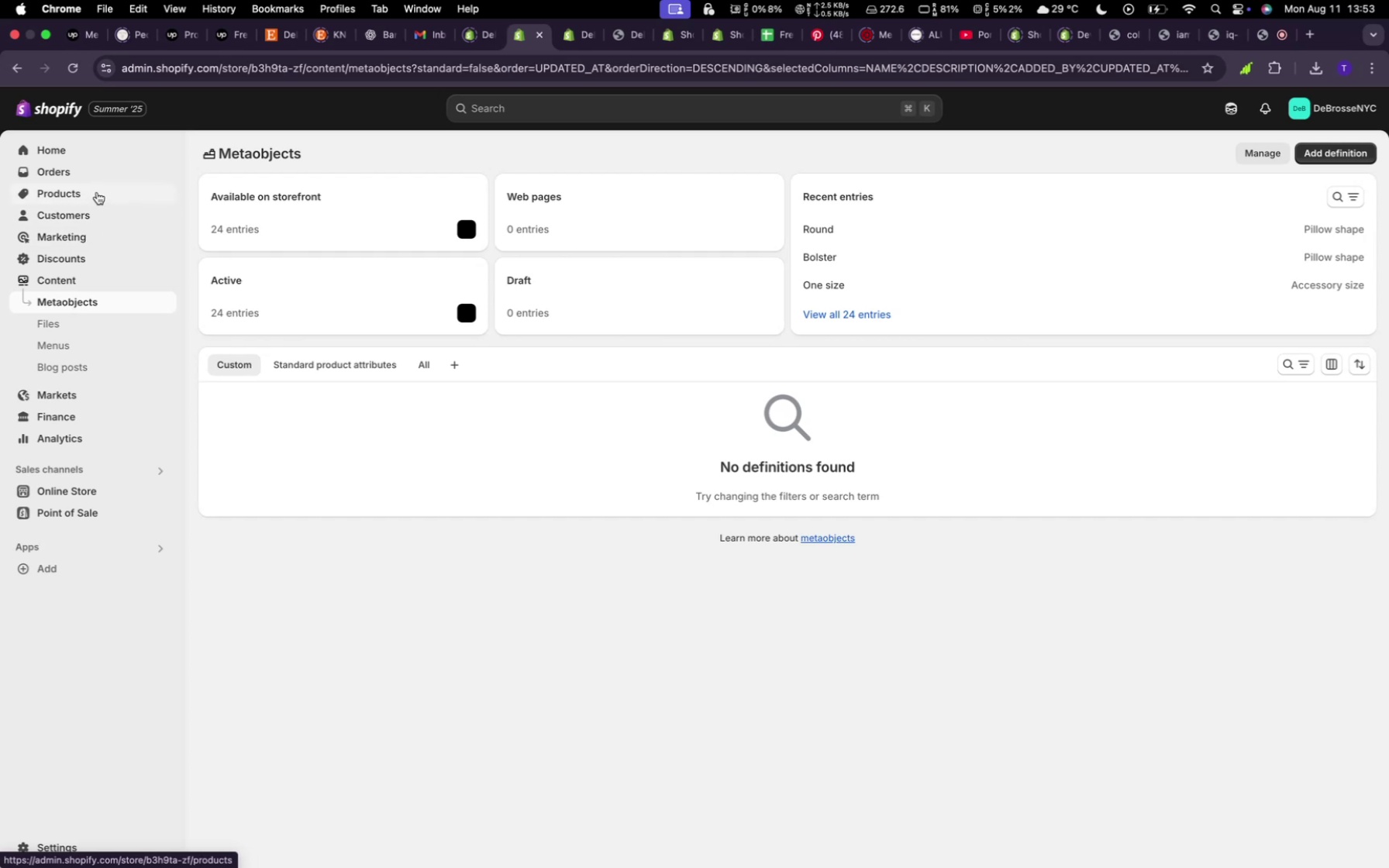 
wait(9.02)
 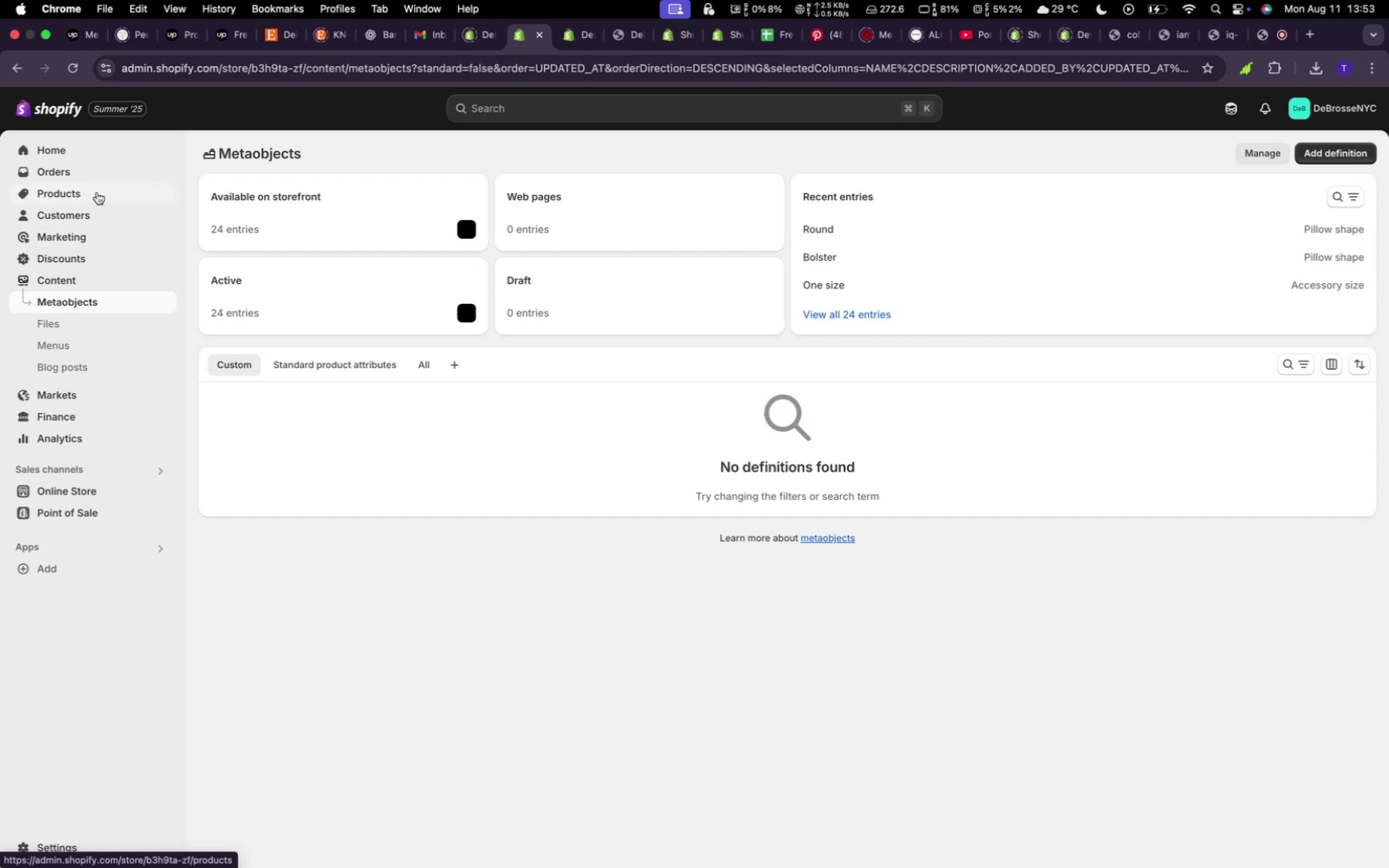 
left_click([62, 388])
 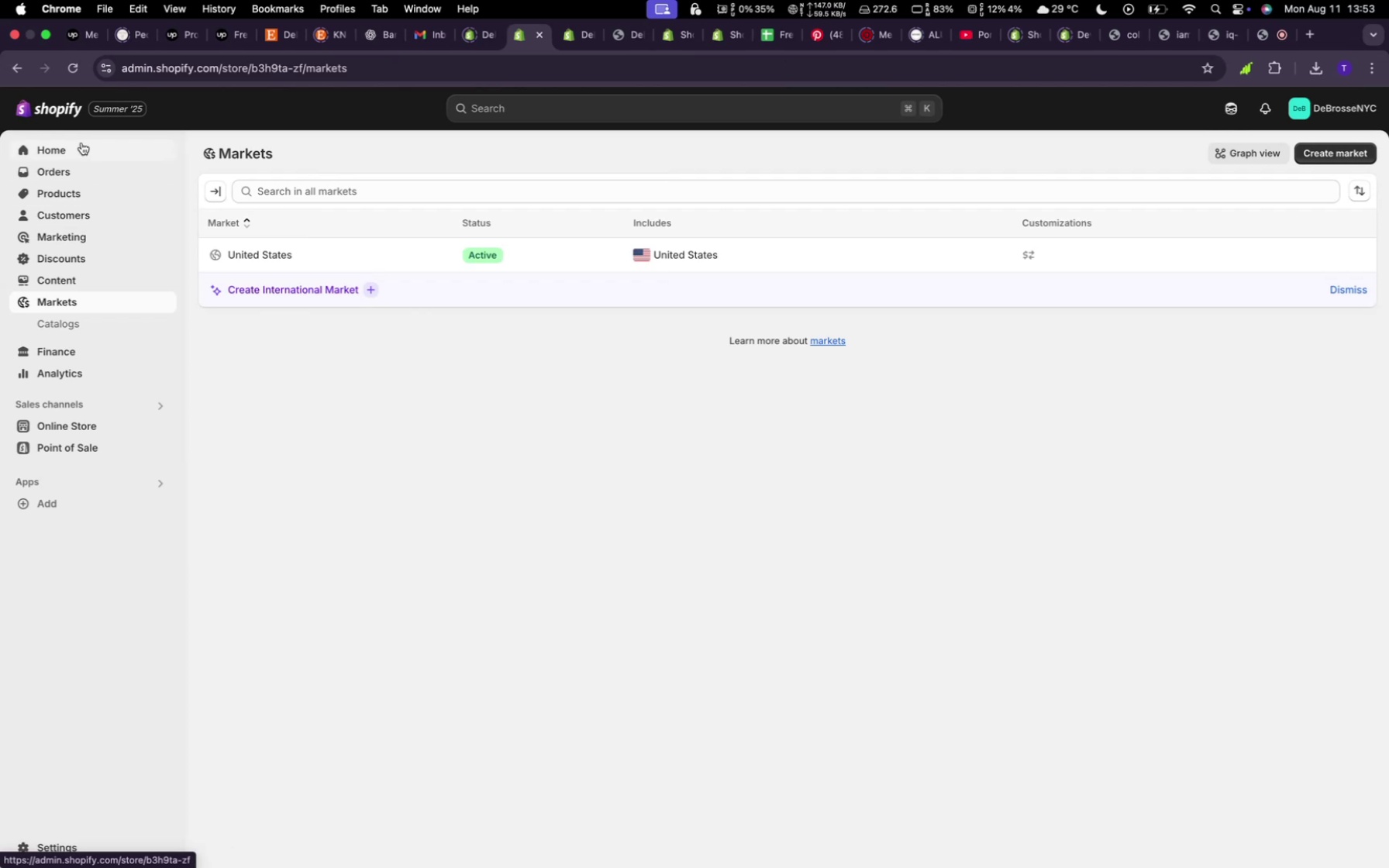 
wait(5.88)
 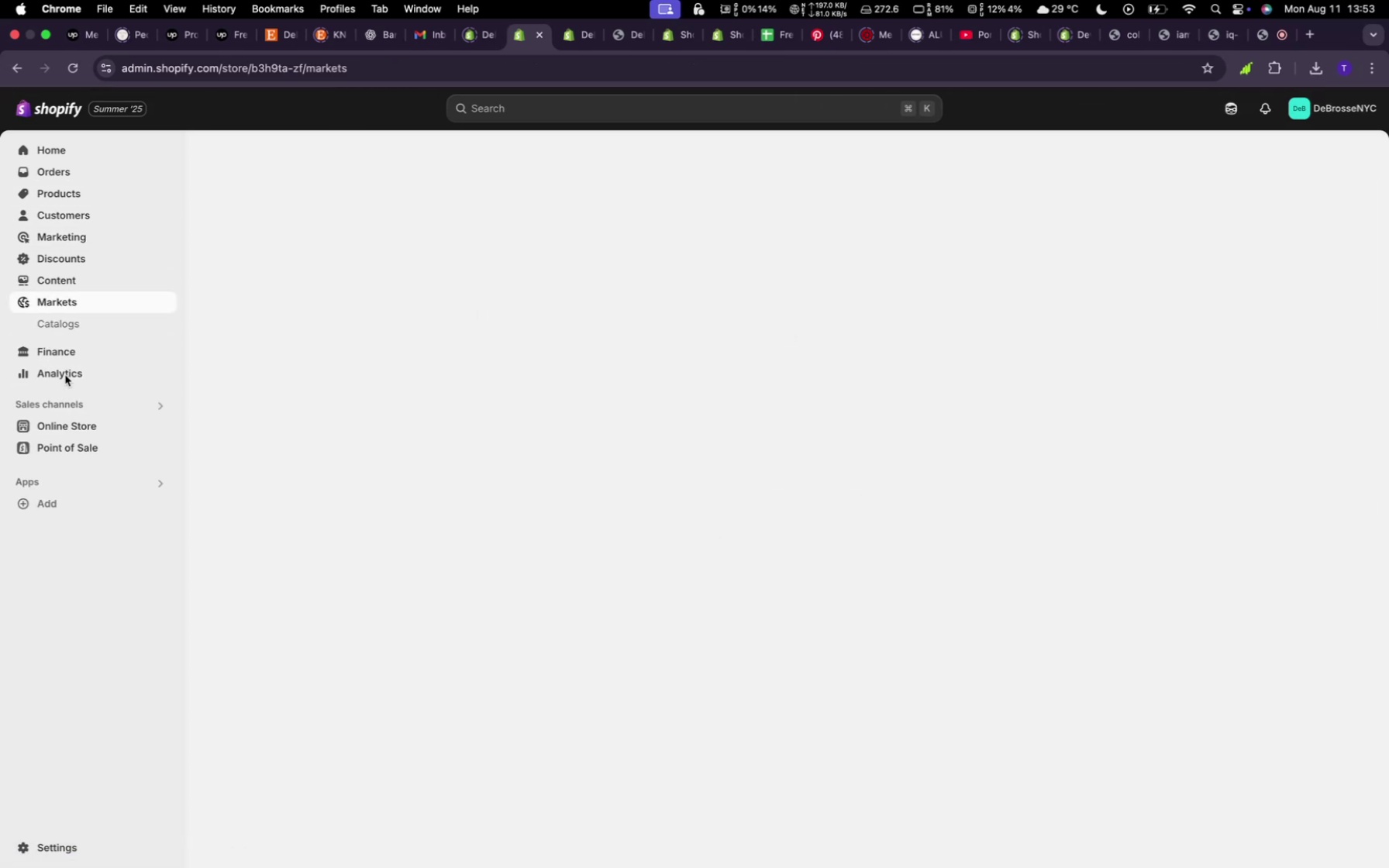 
left_click([76, 153])
 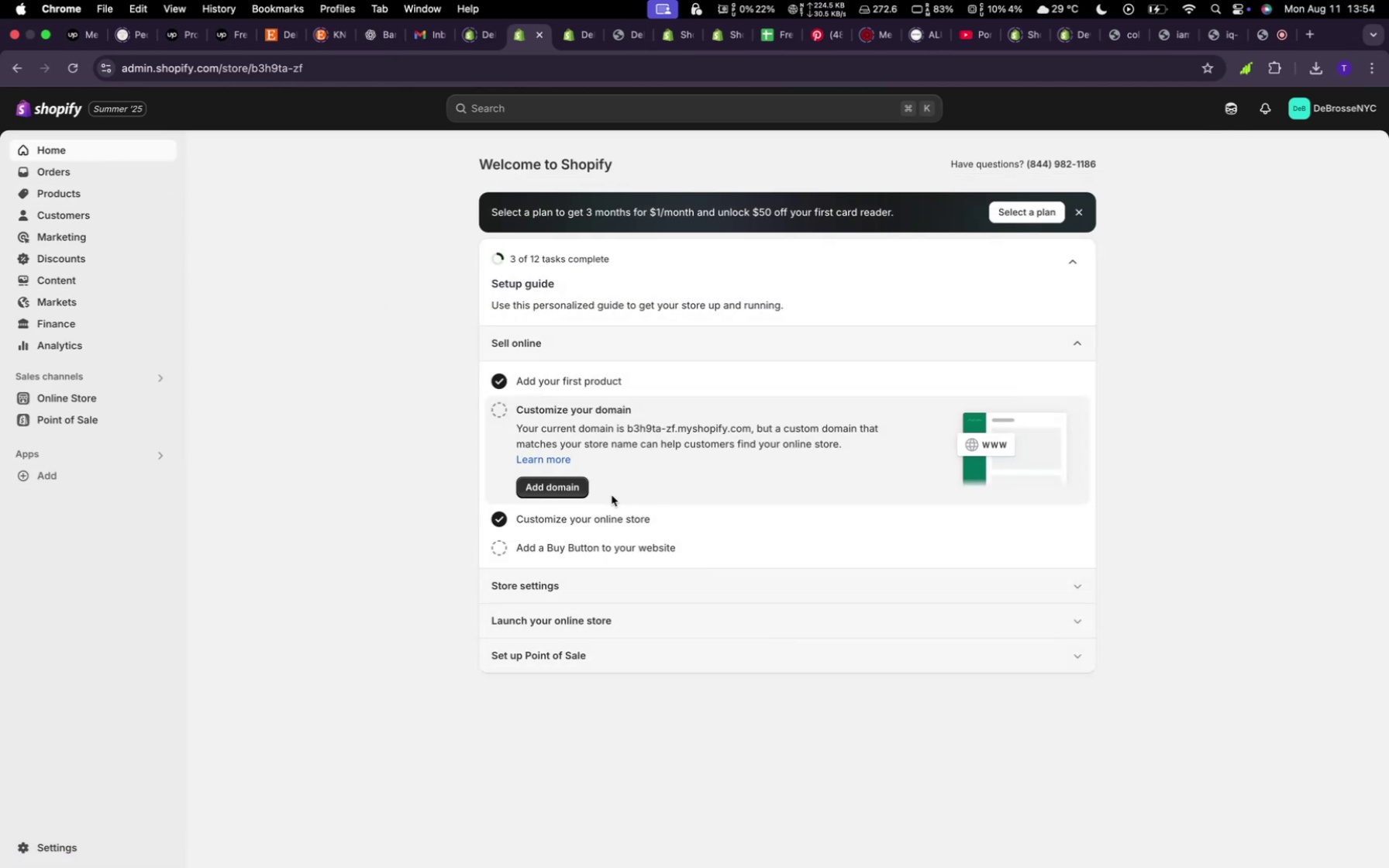 
wait(6.38)
 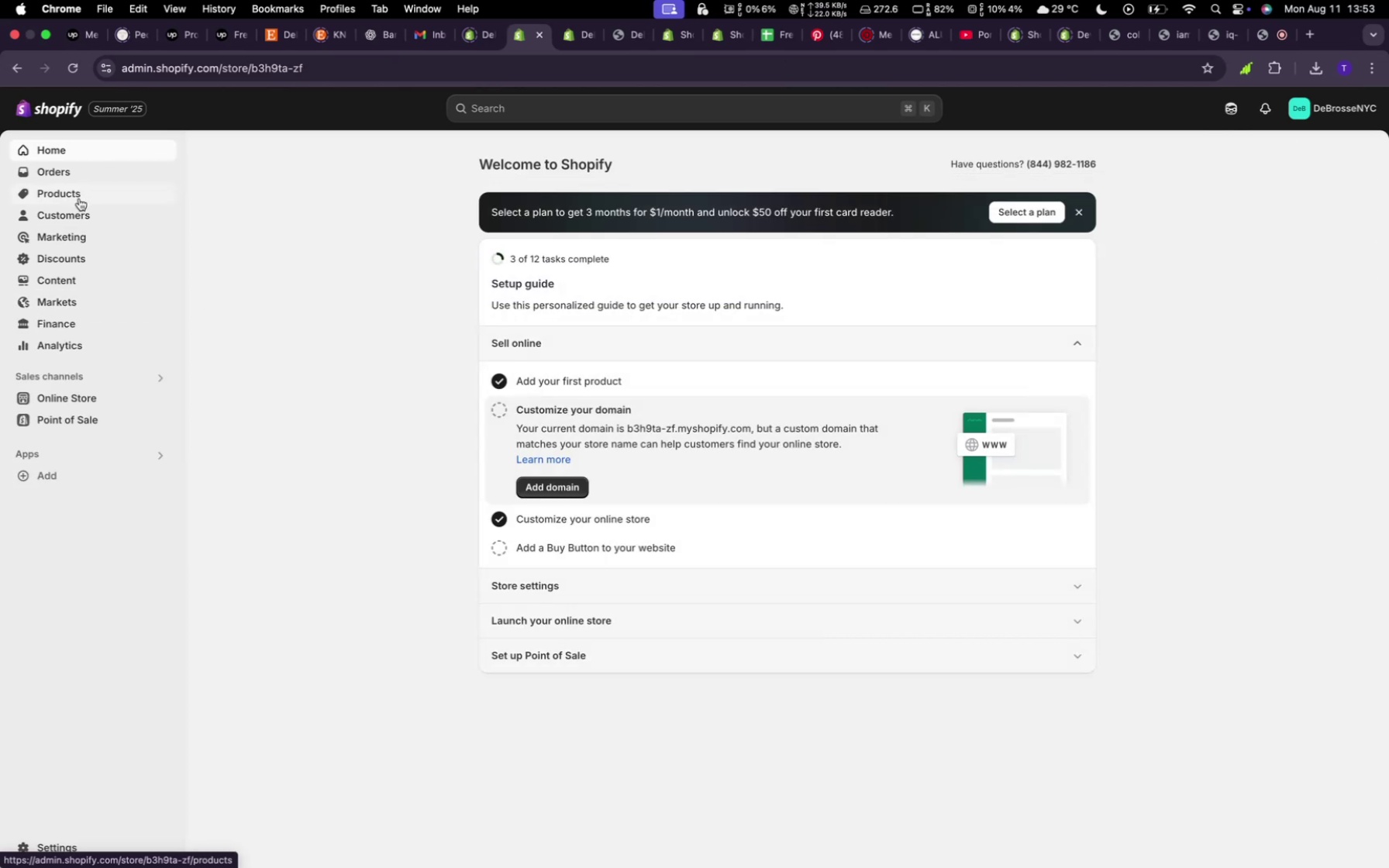 
left_click([604, 521])
 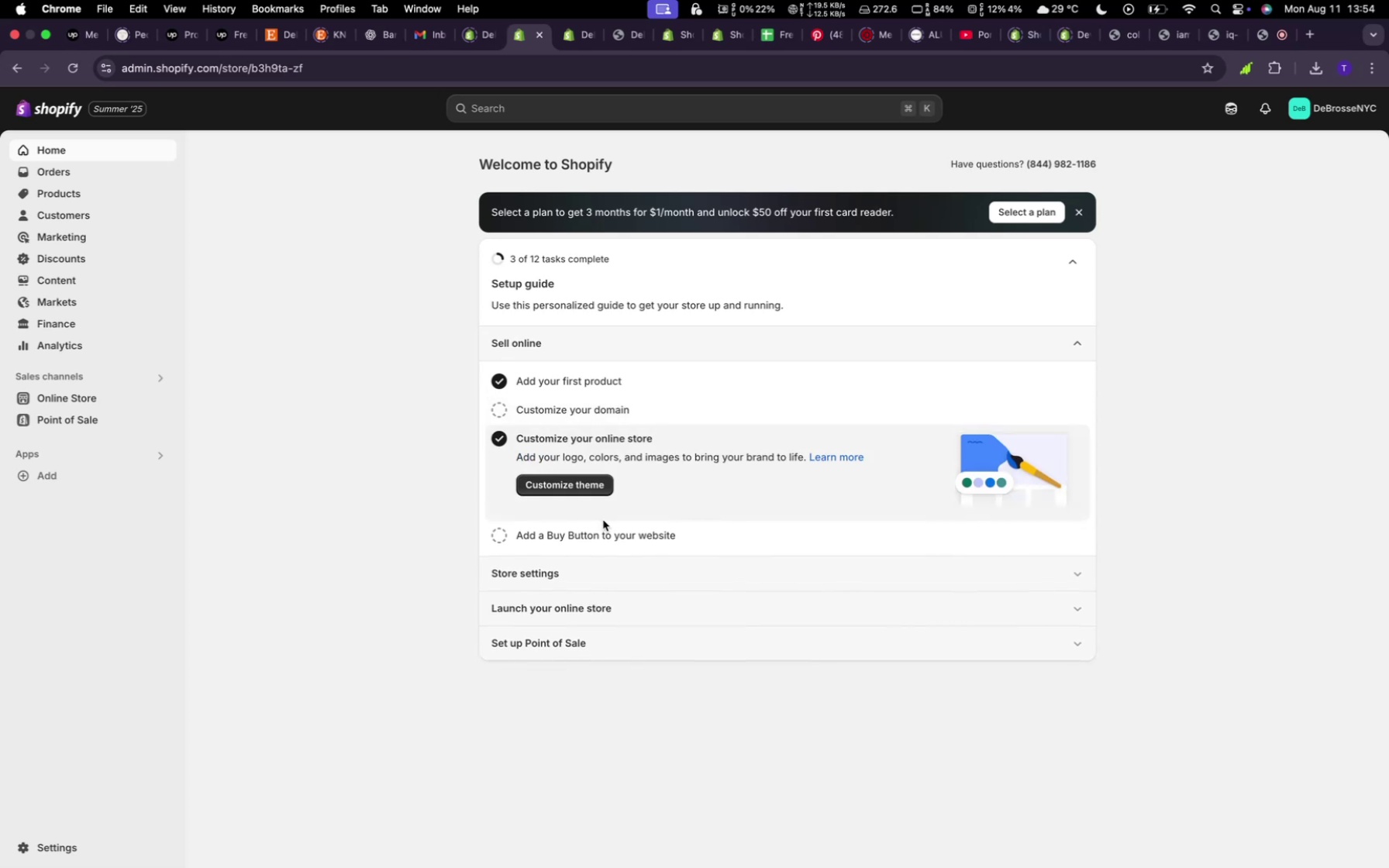 
left_click([592, 489])
 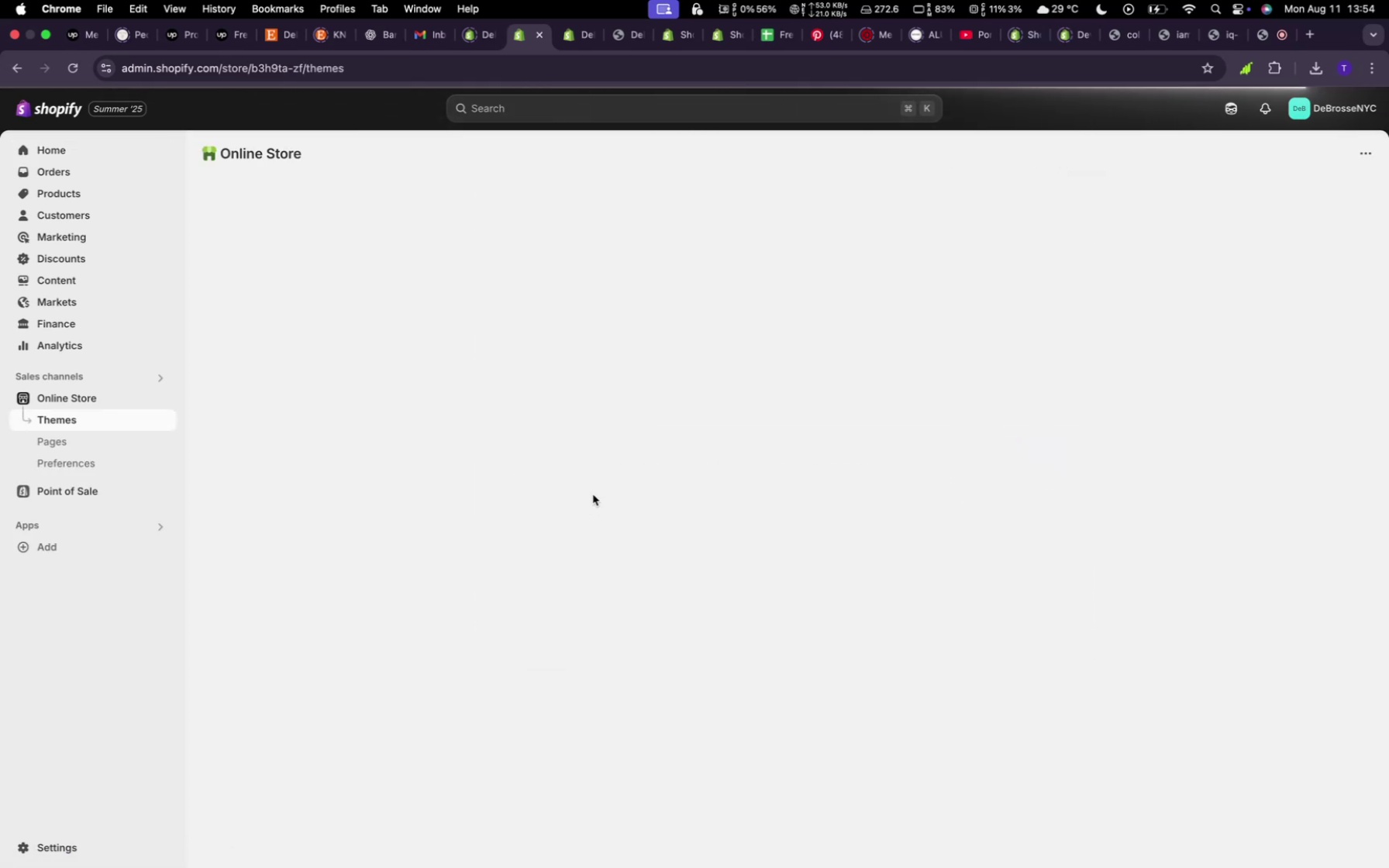 
wait(10.38)
 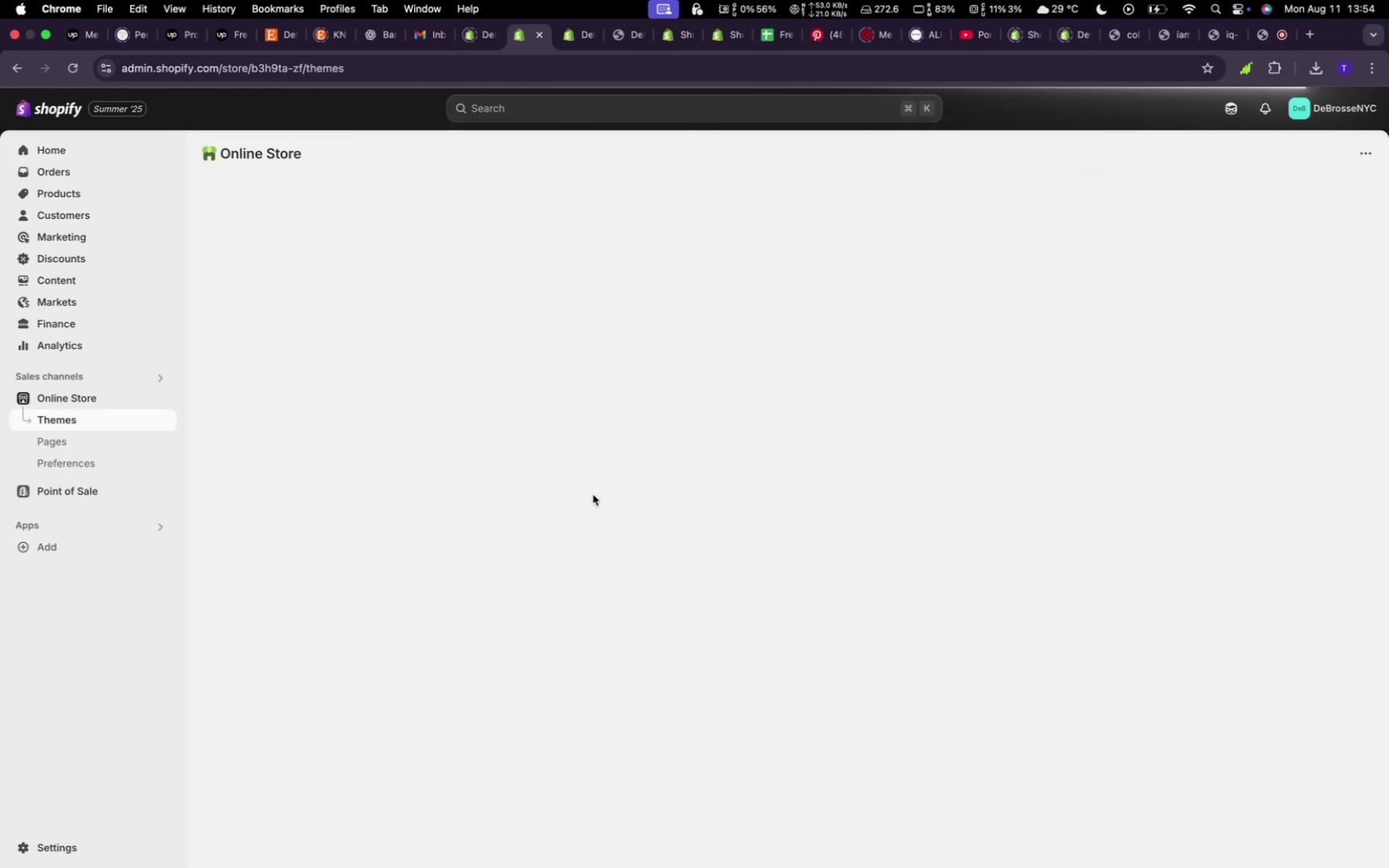 
scroll: coordinate [927, 597], scroll_direction: down, amount: 11.0
 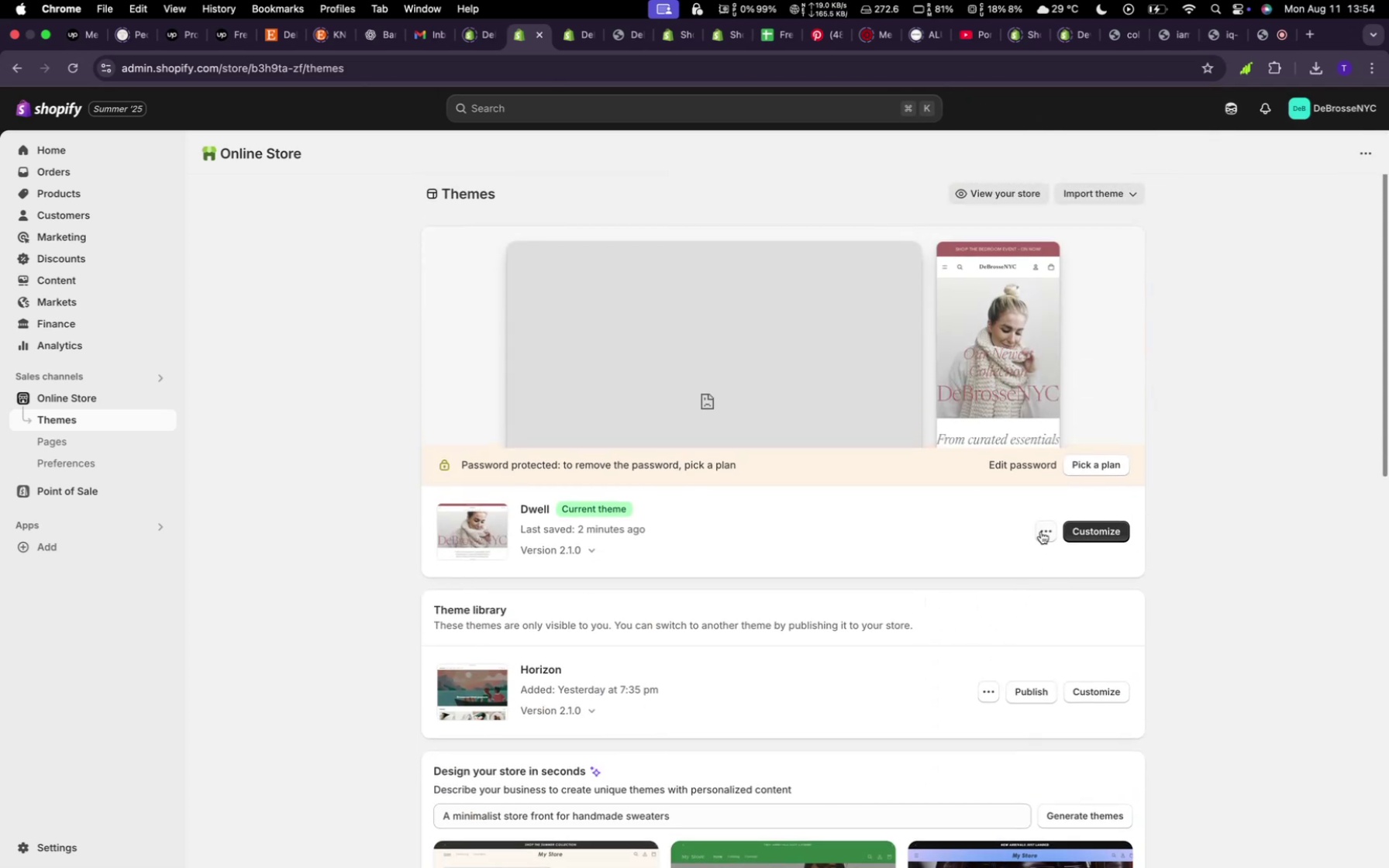 
left_click([1043, 531])
 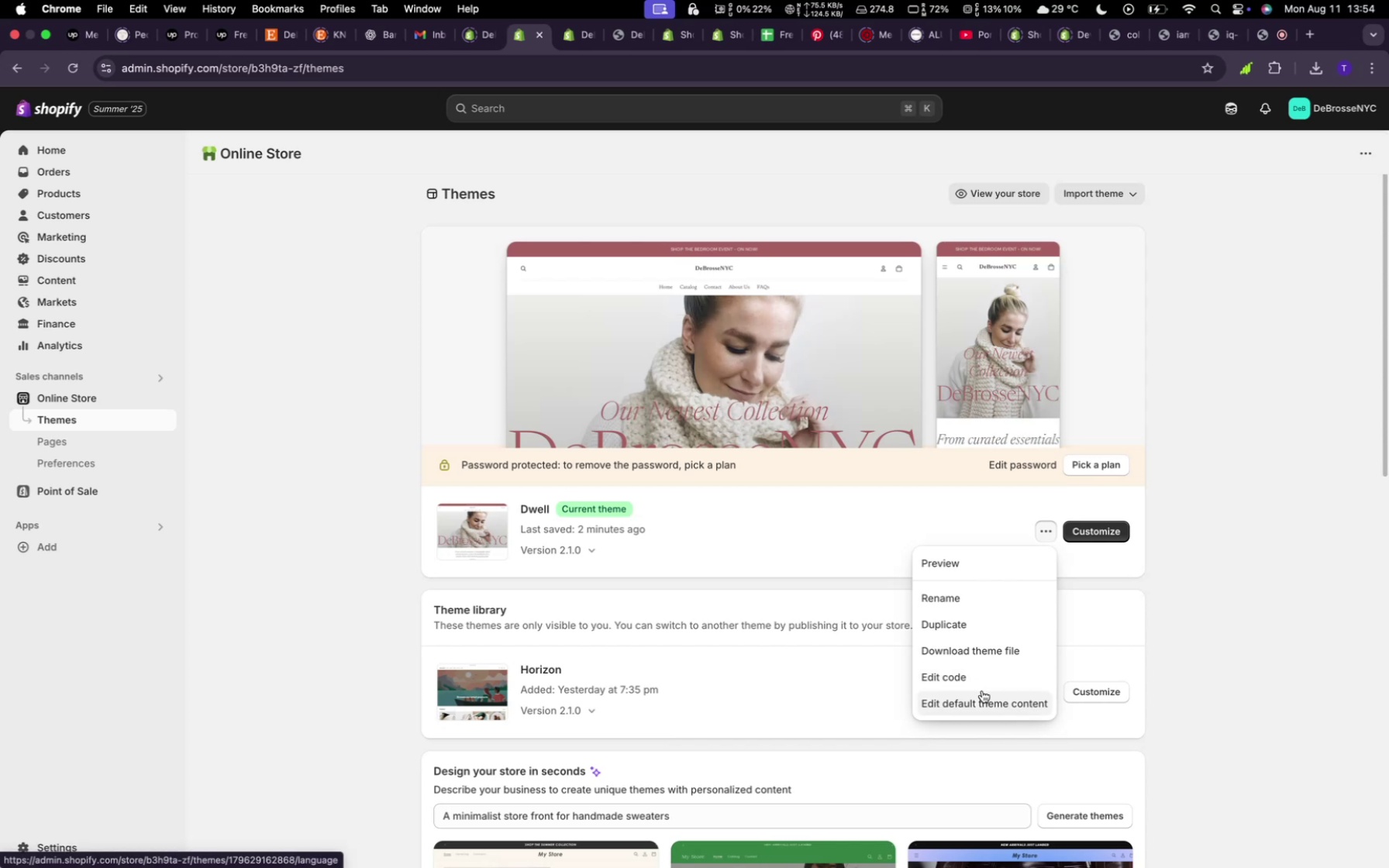 
left_click([982, 507])
 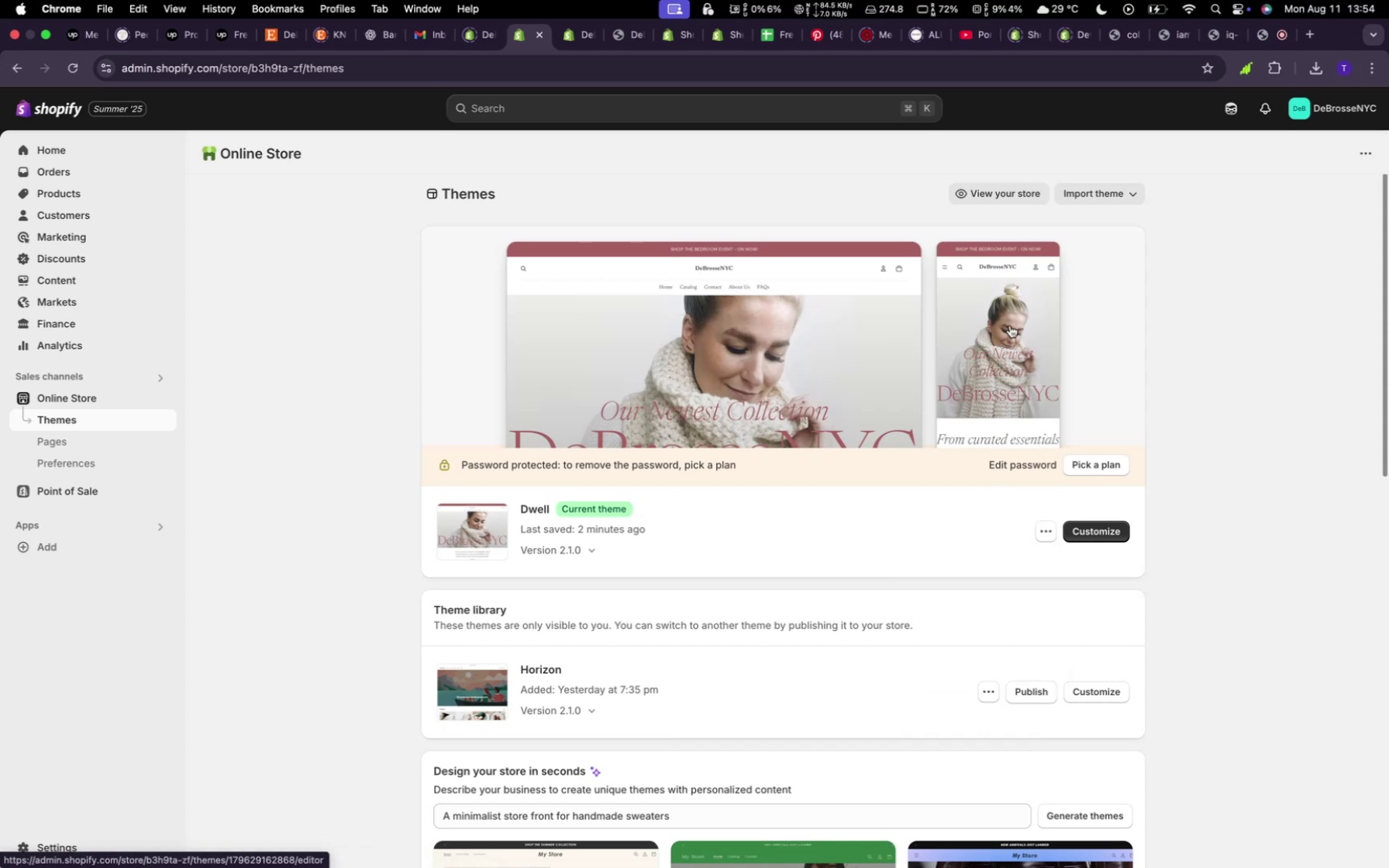 
wait(9.71)
 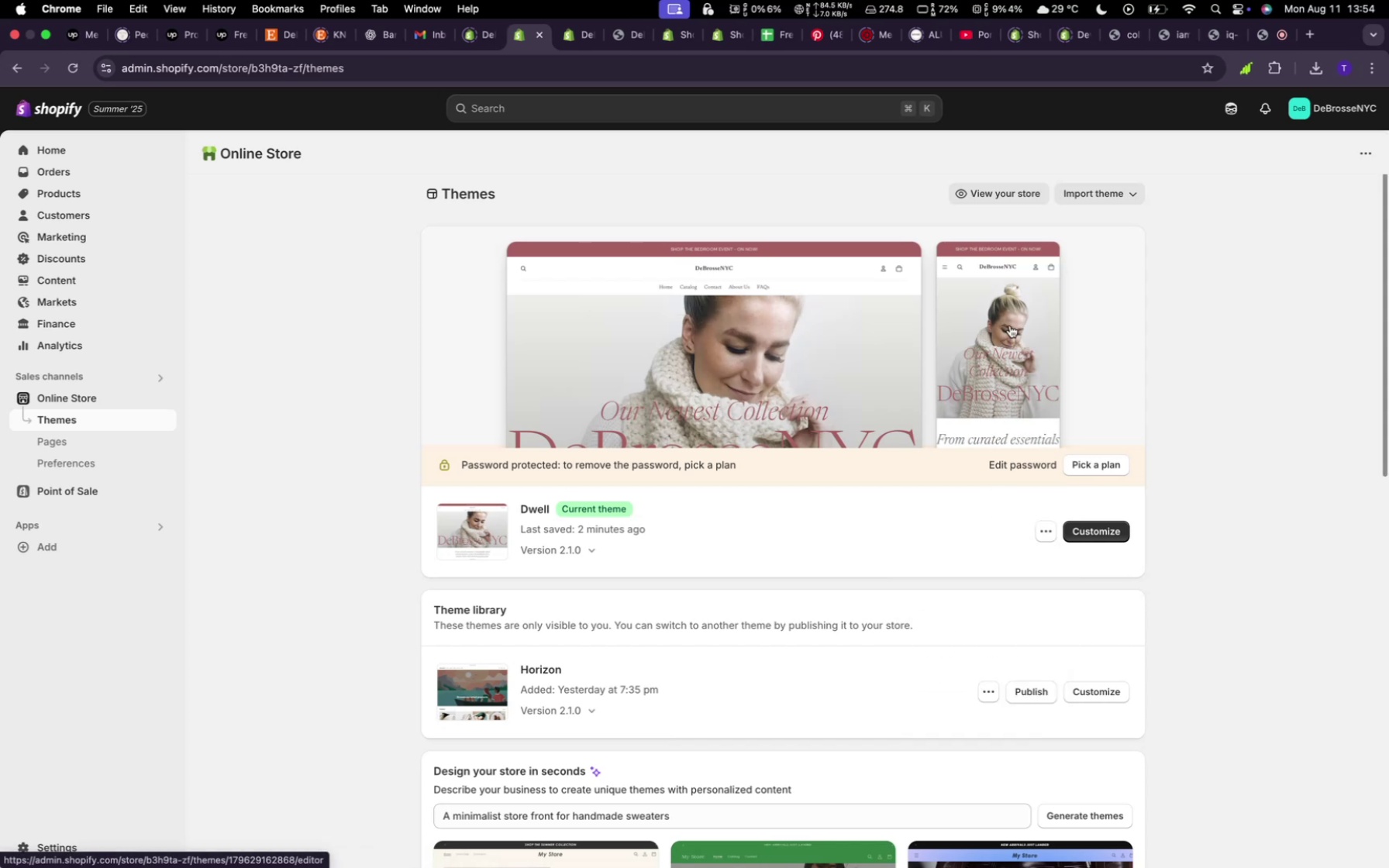 
left_click([570, 34])
 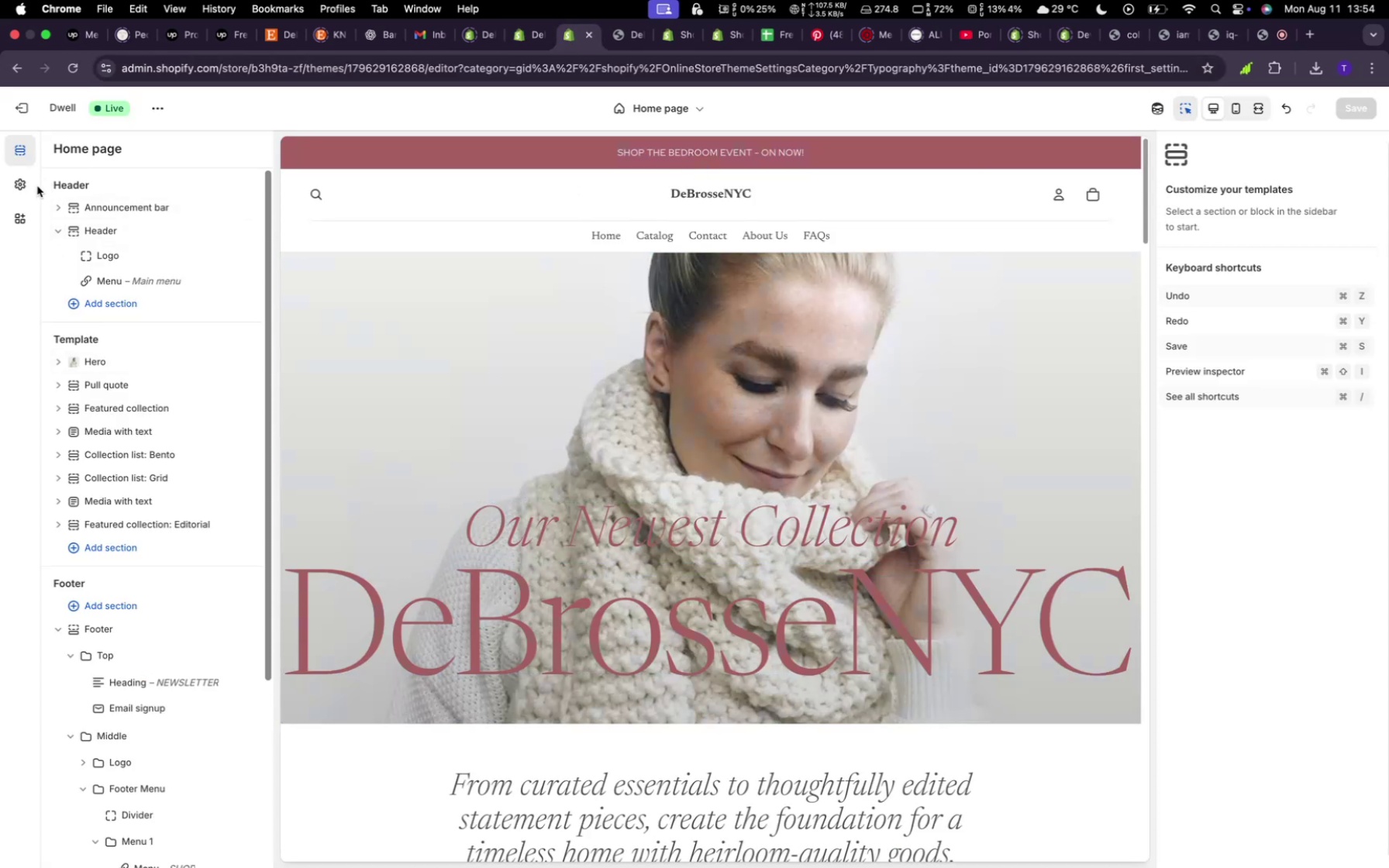 
left_click([29, 191])
 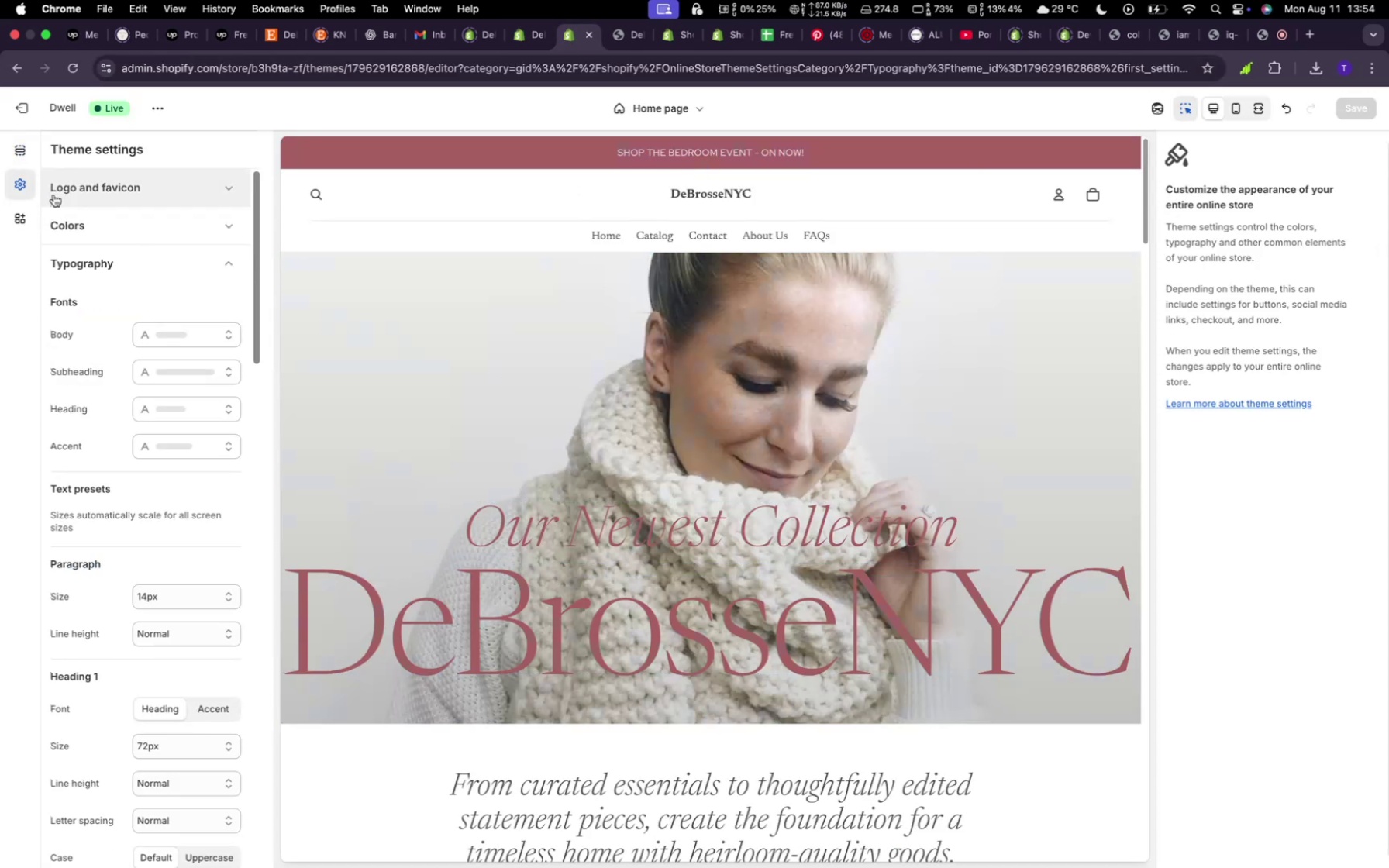 
left_click([98, 187])
 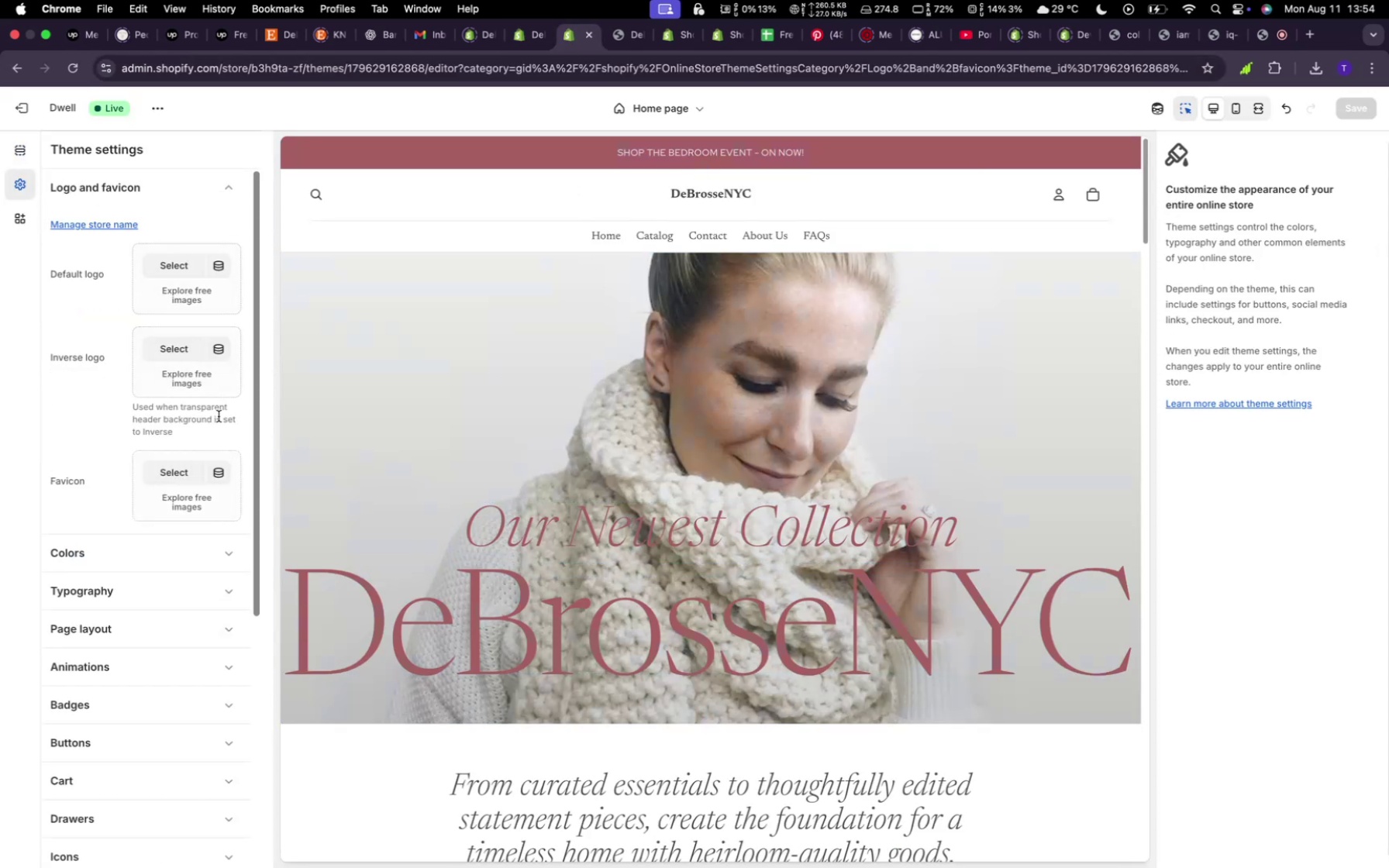 
left_click([183, 467])
 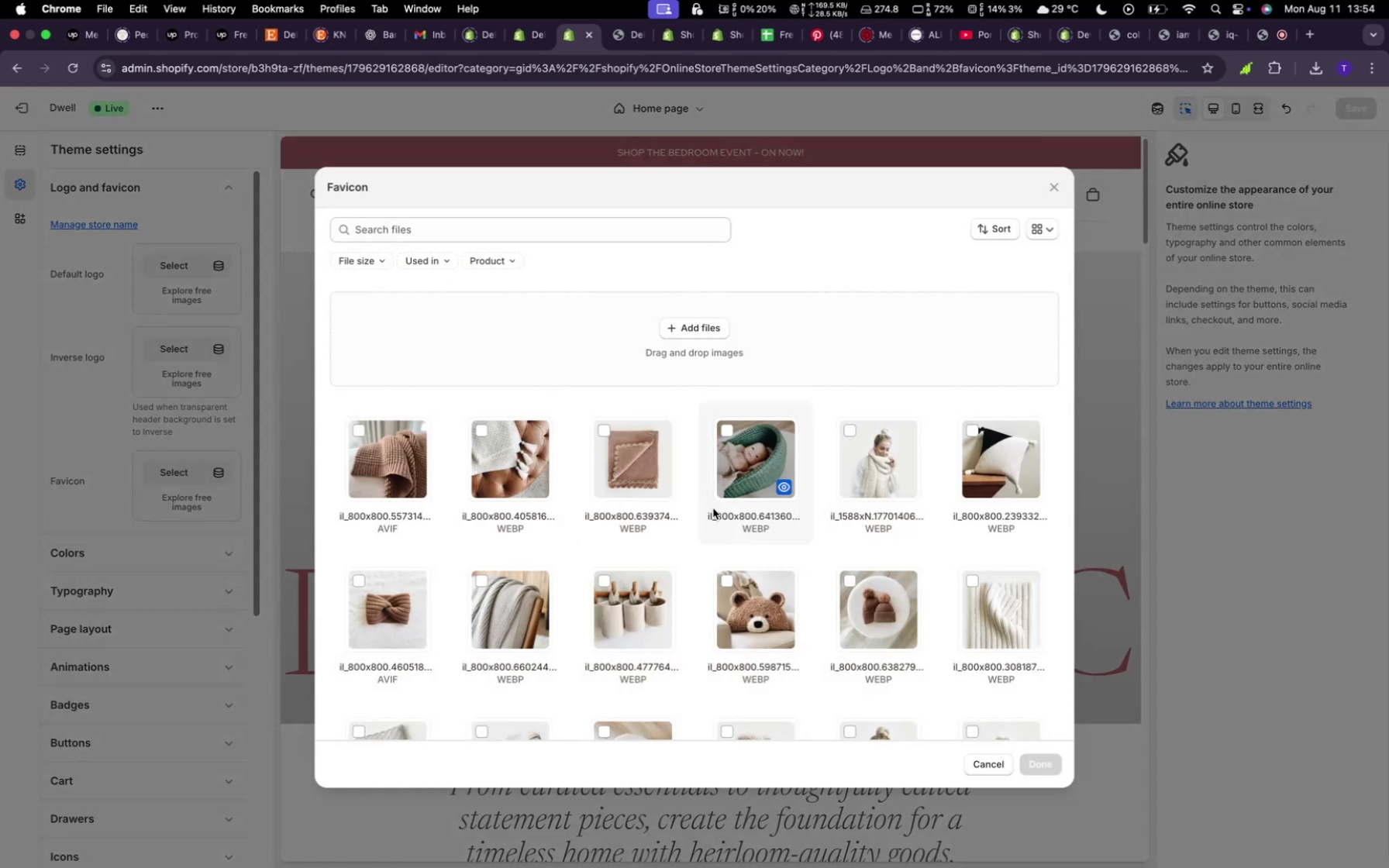 
left_click([693, 330])
 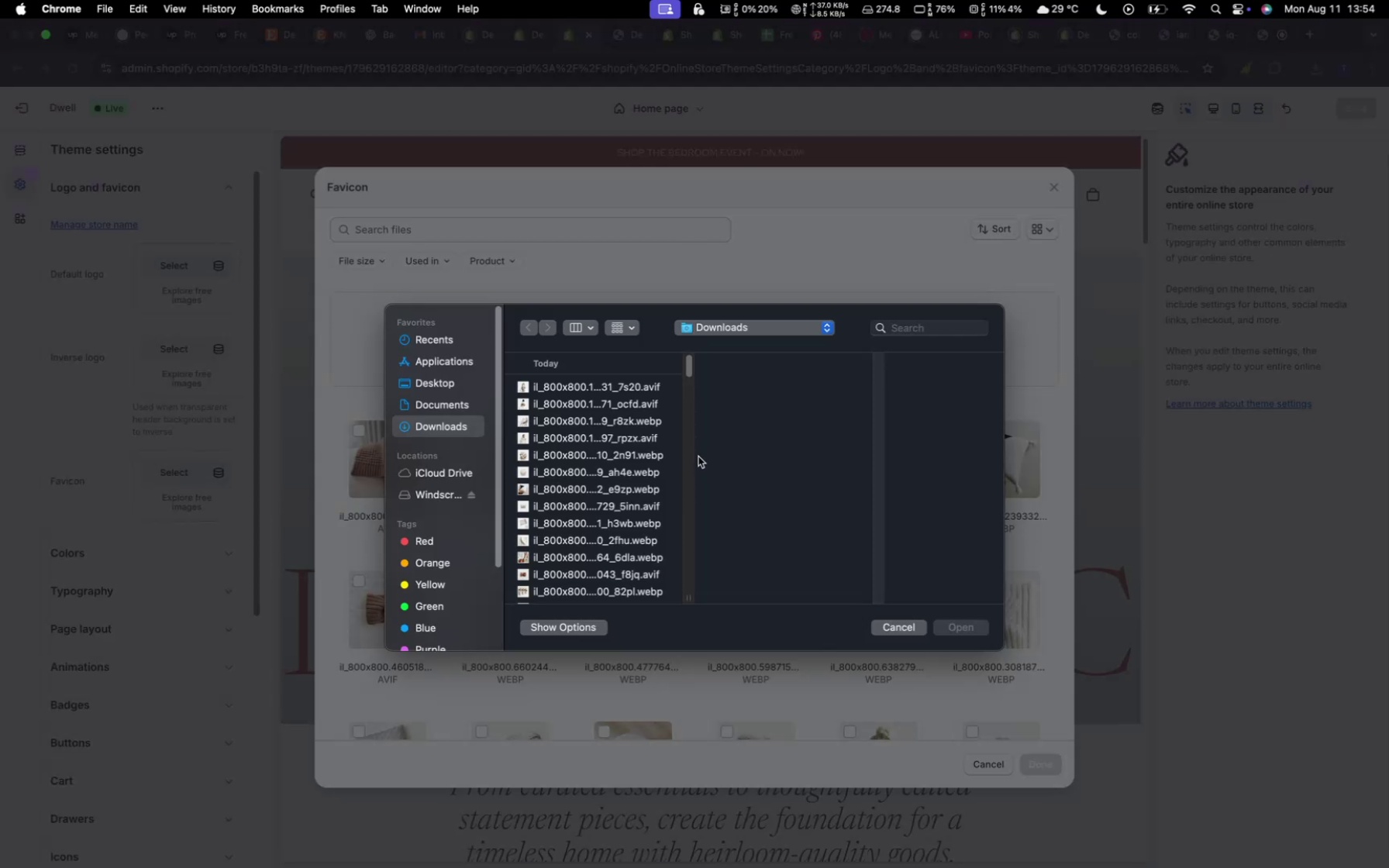 
scroll: coordinate [647, 449], scroll_direction: down, amount: 15.0
 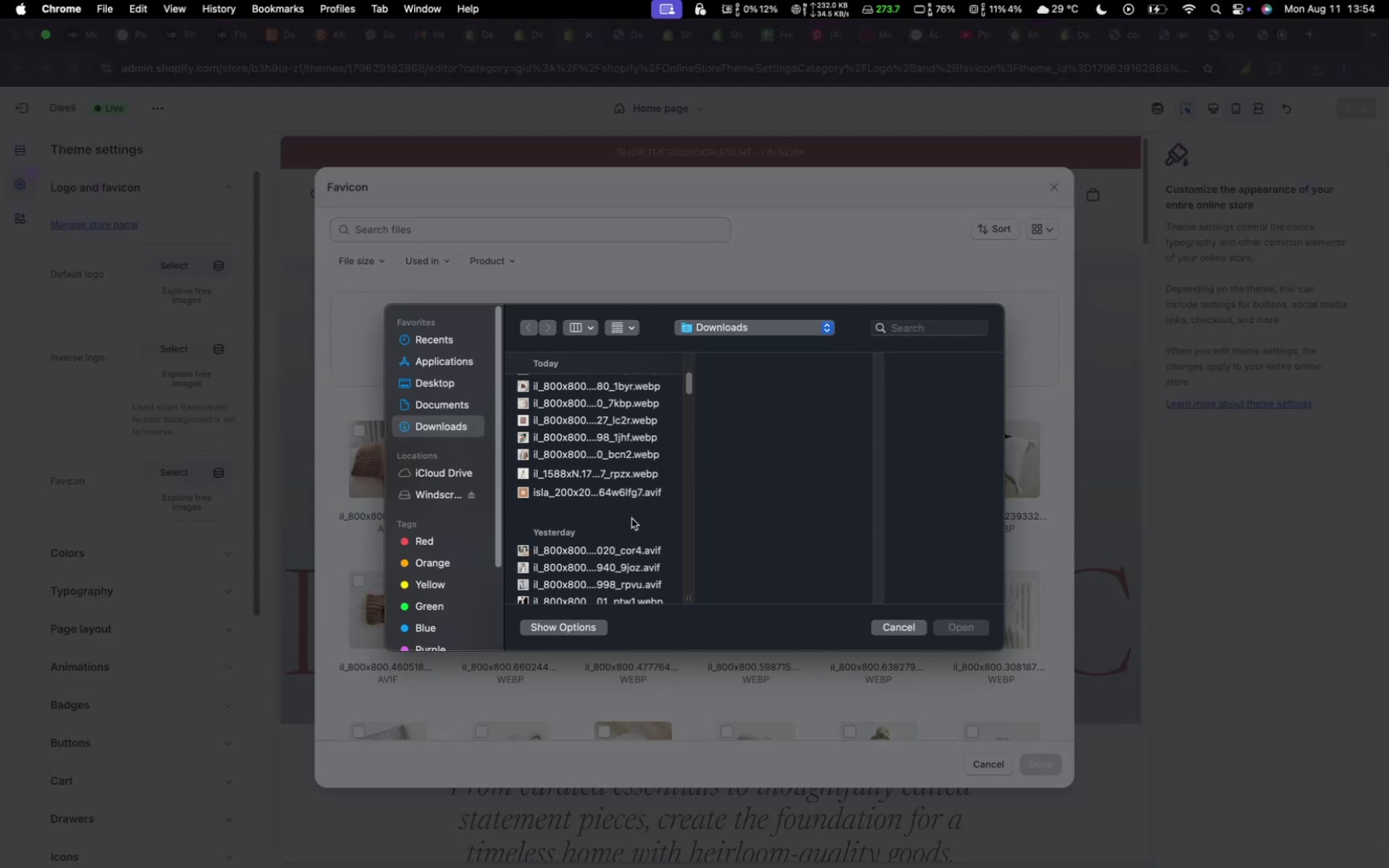 
left_click([618, 491])
 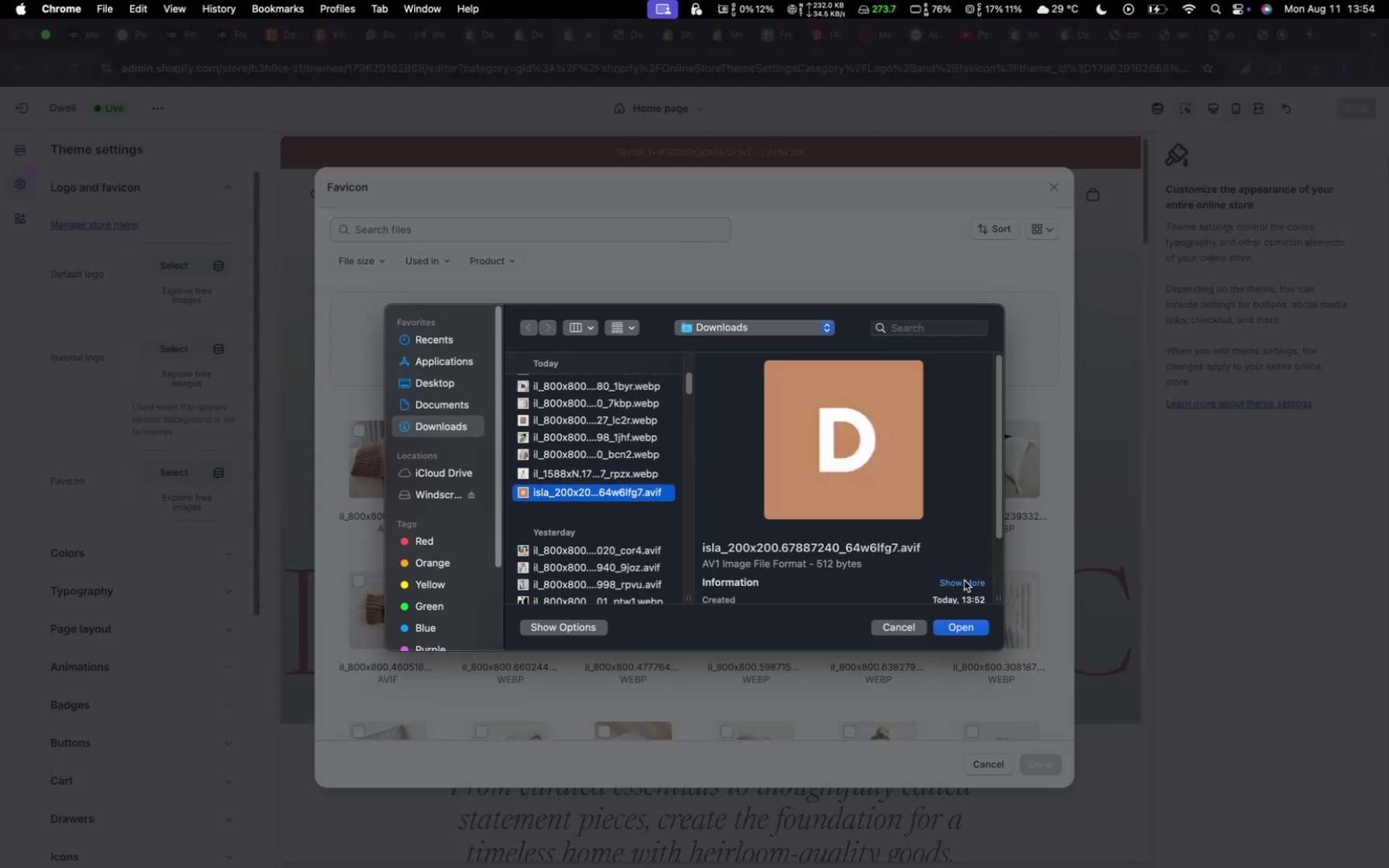 
left_click([975, 629])
 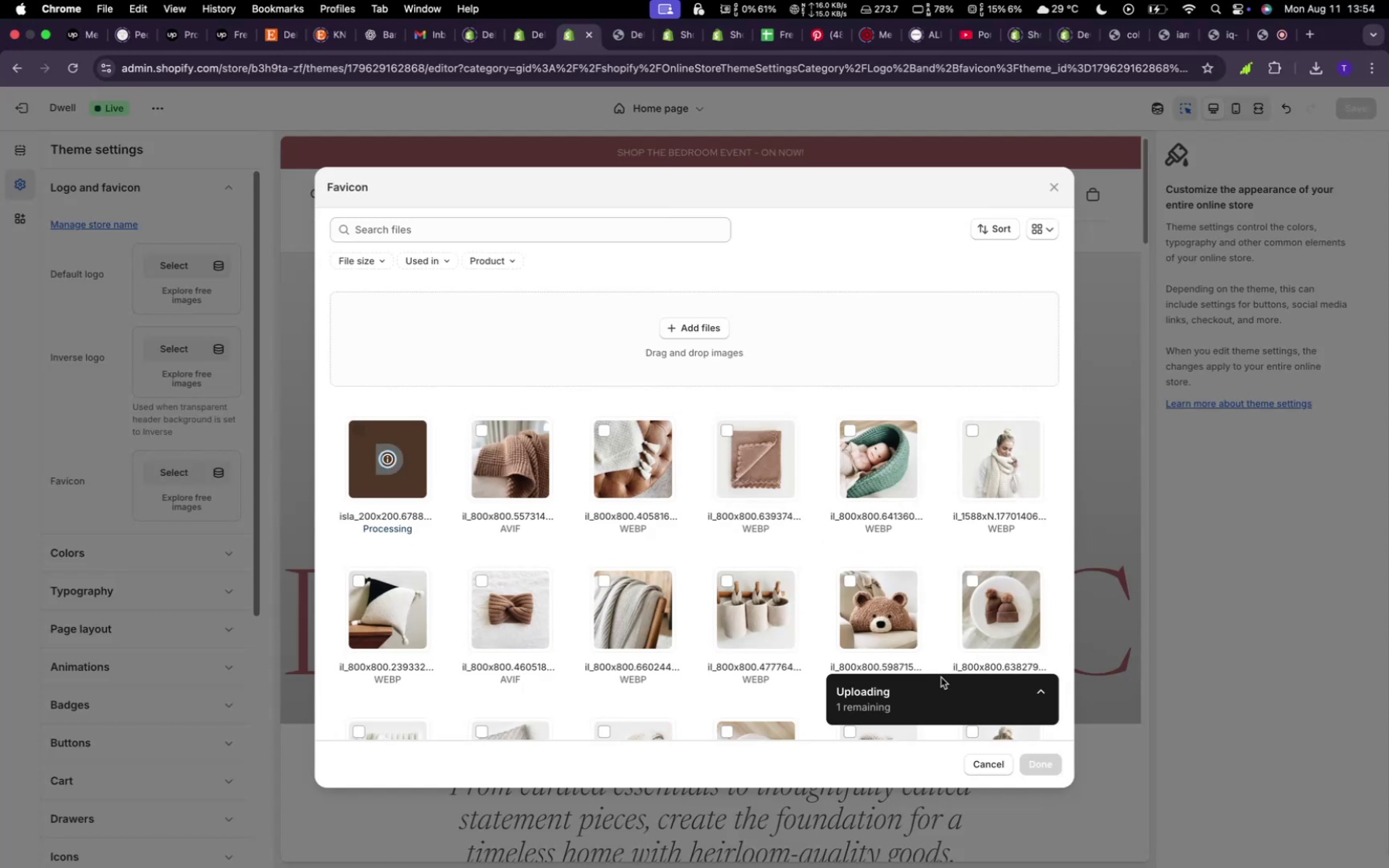 
wait(6.38)
 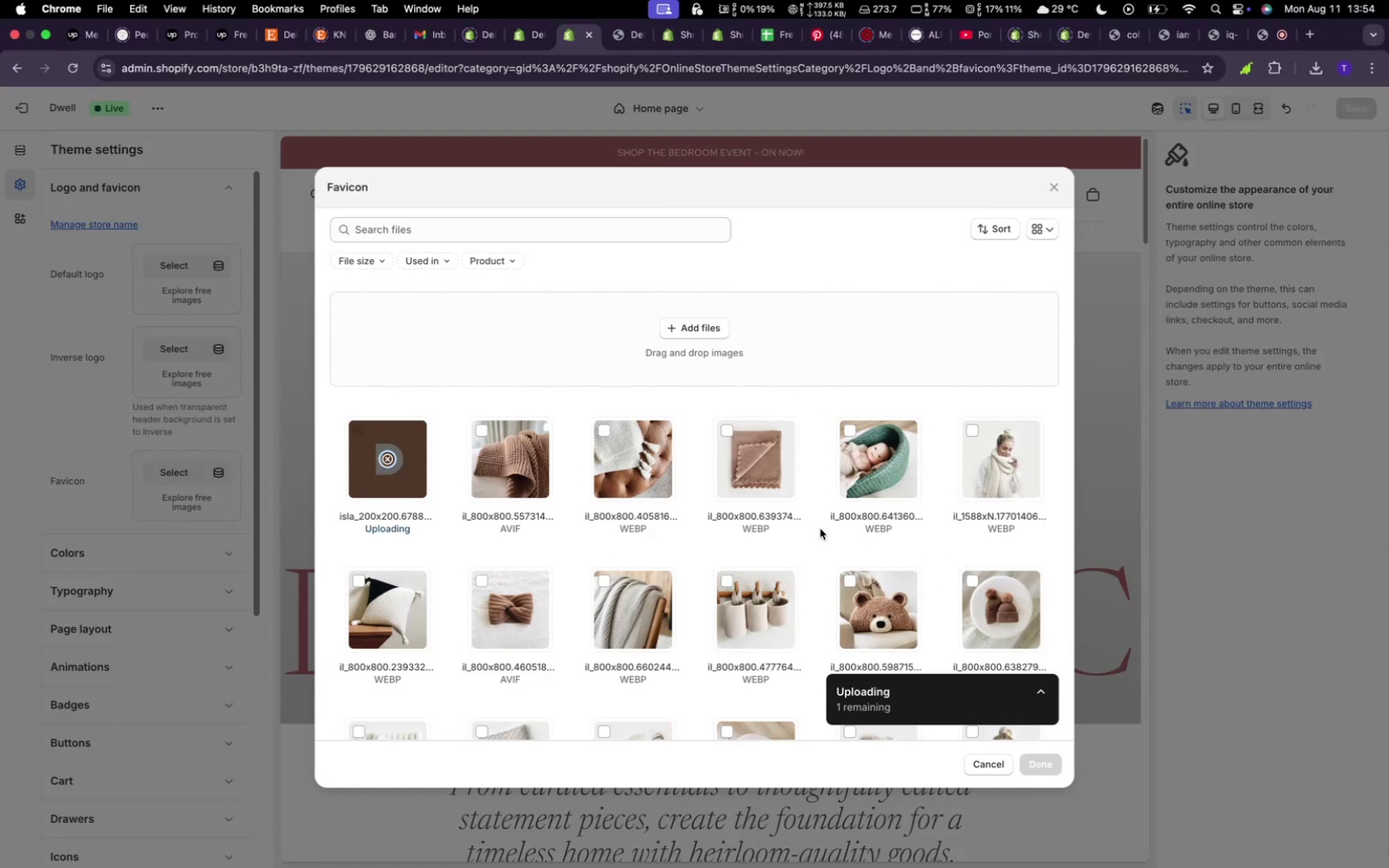 
mouse_move([922, 487])
 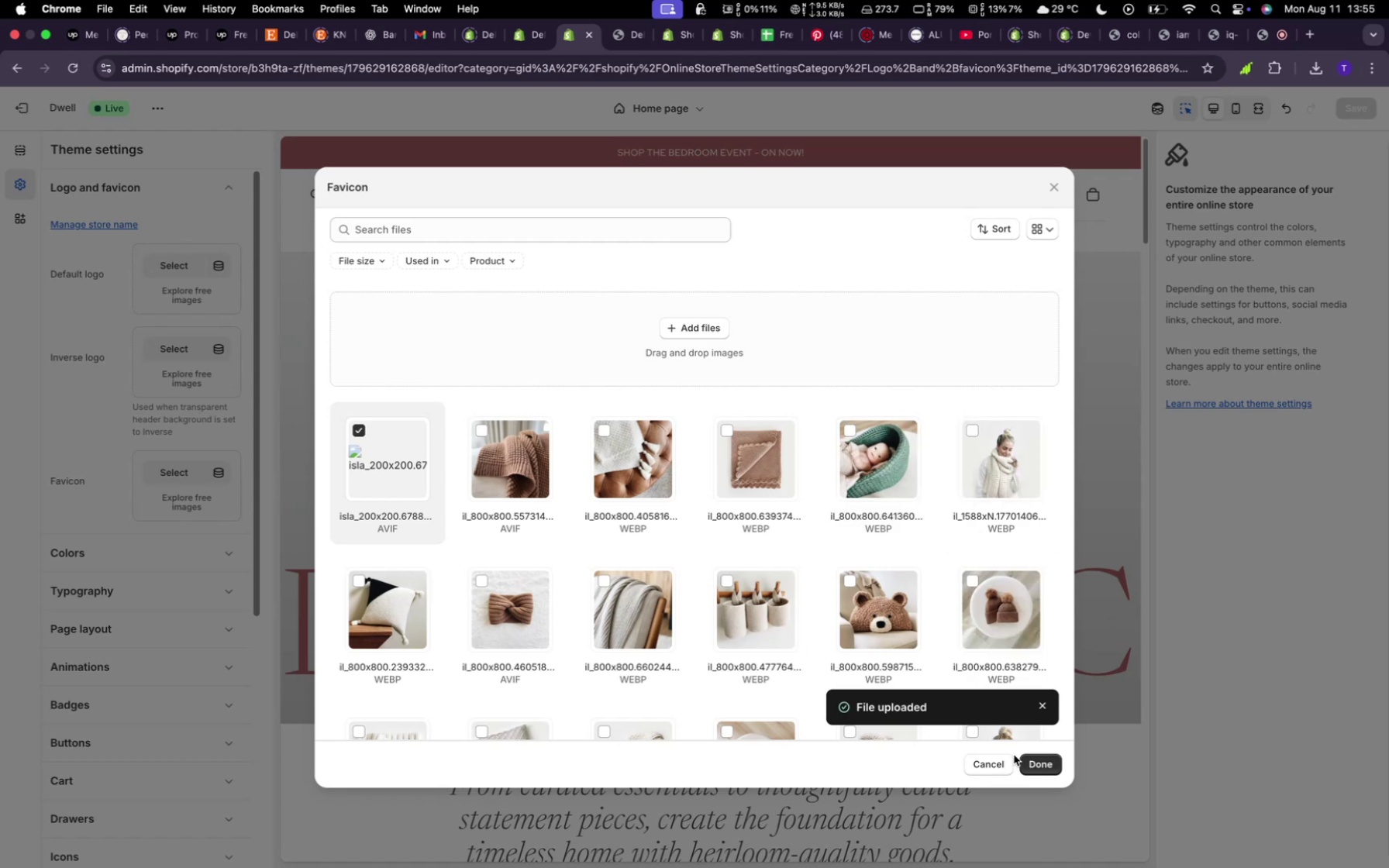 
left_click([1035, 762])
 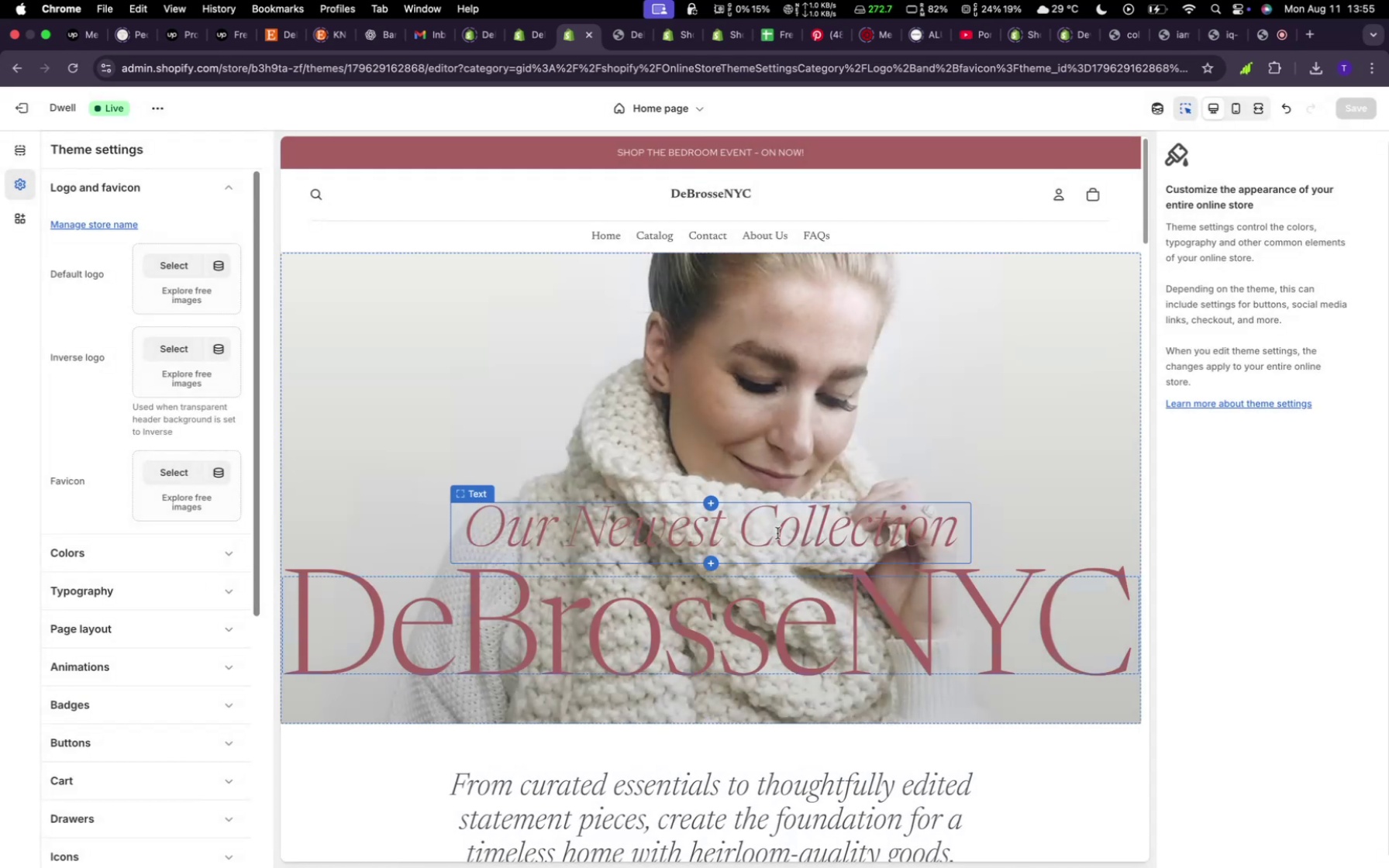 
wait(8.56)
 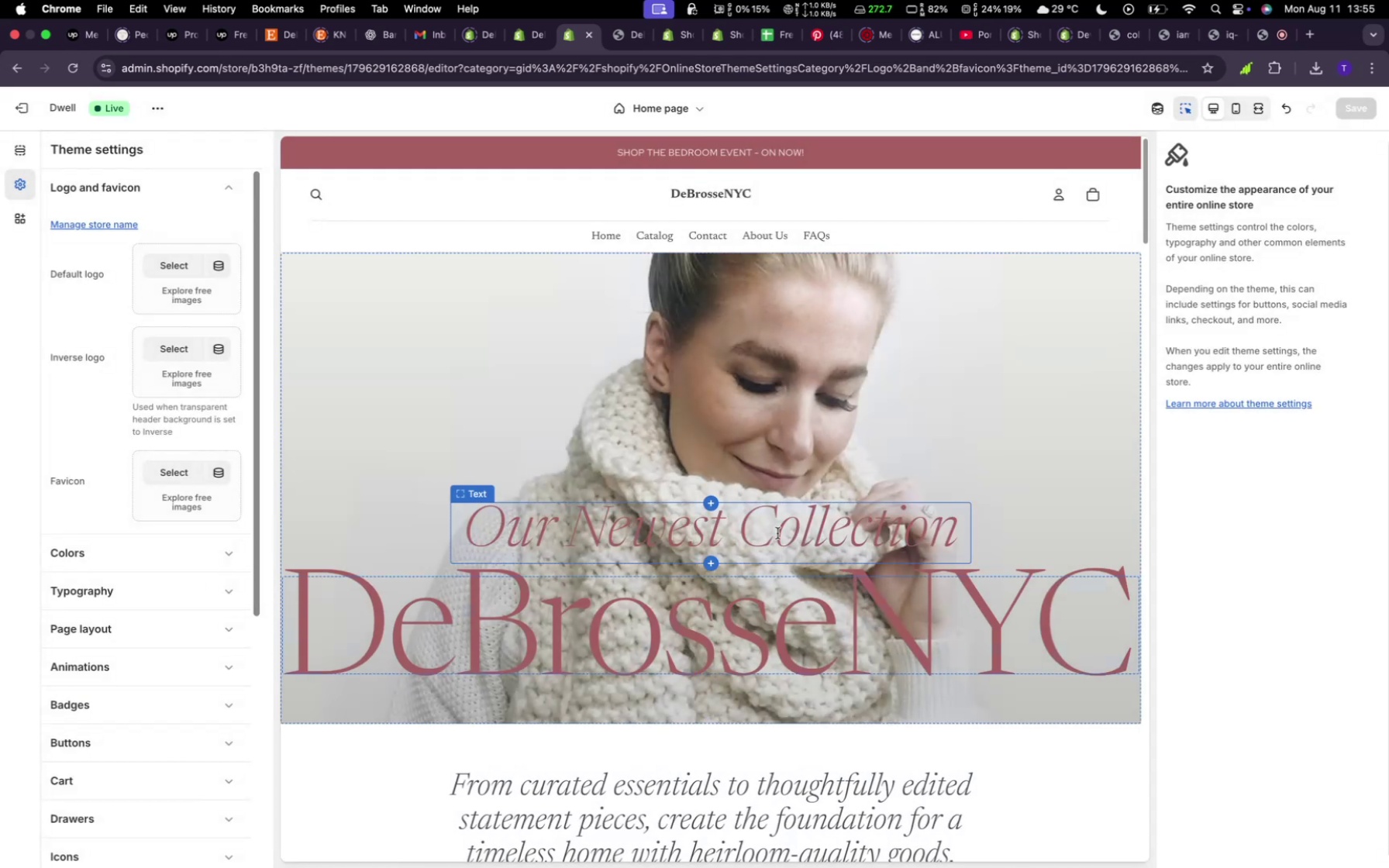 
left_click([158, 472])
 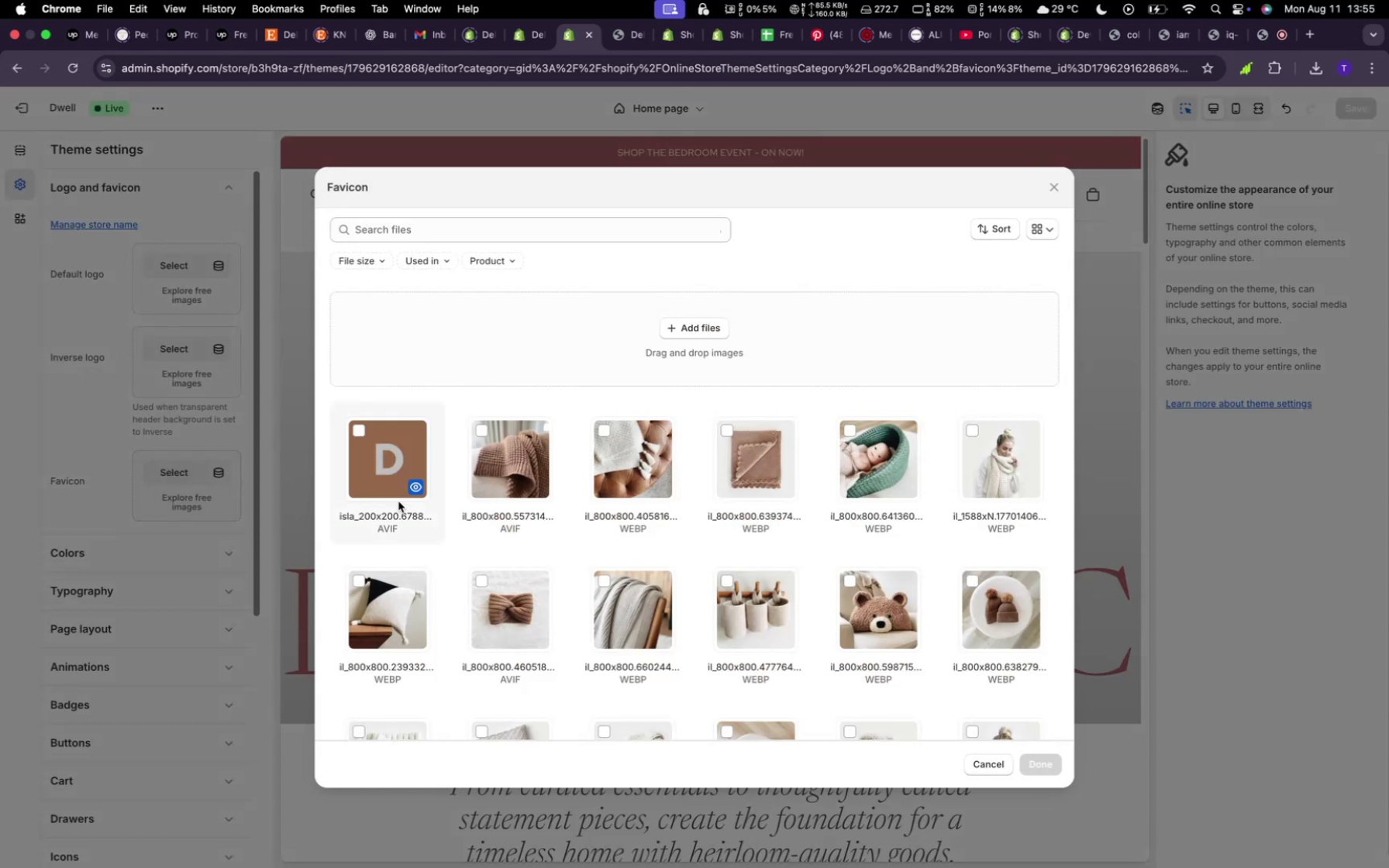 
left_click([398, 460])
 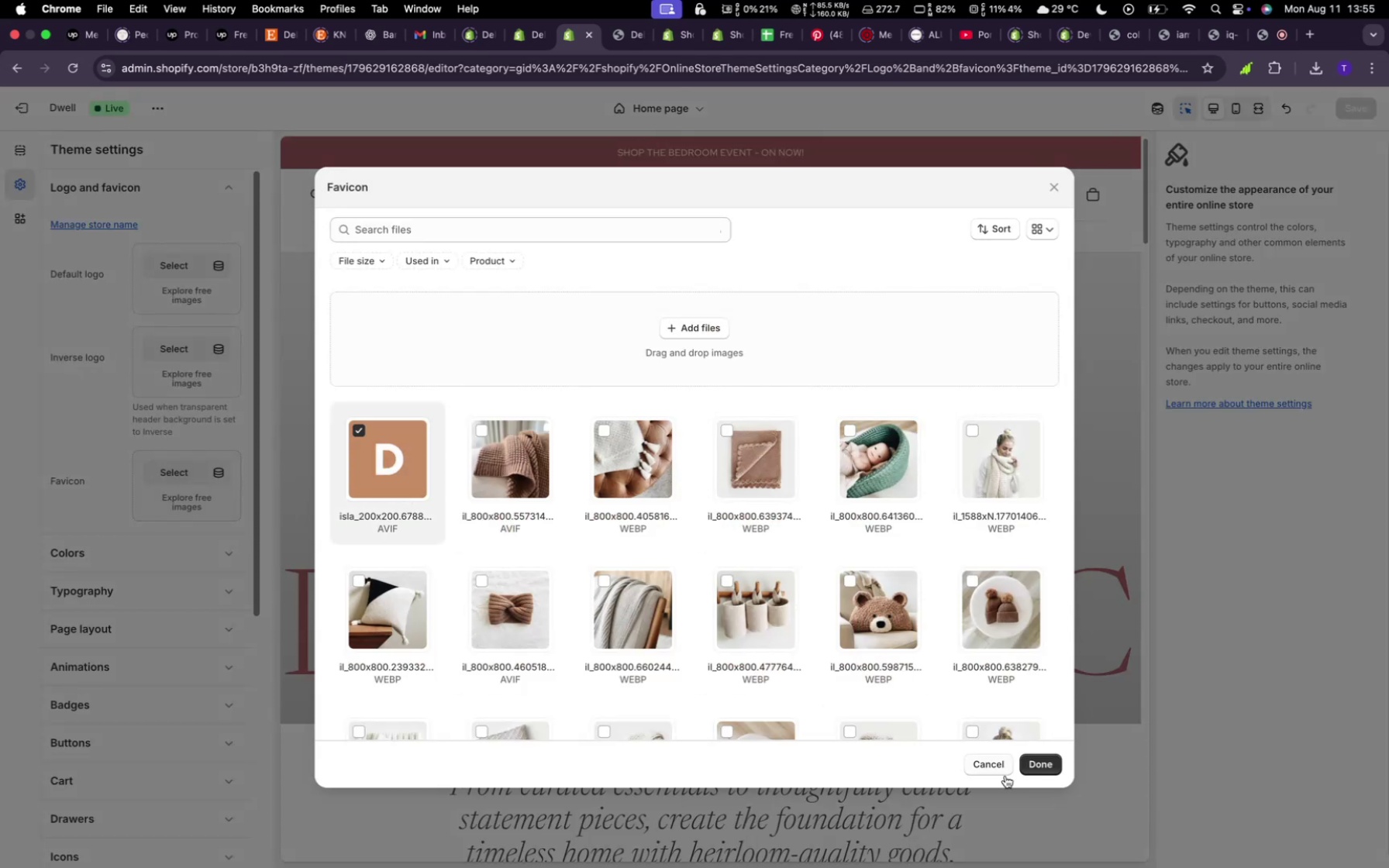 
left_click([1050, 764])
 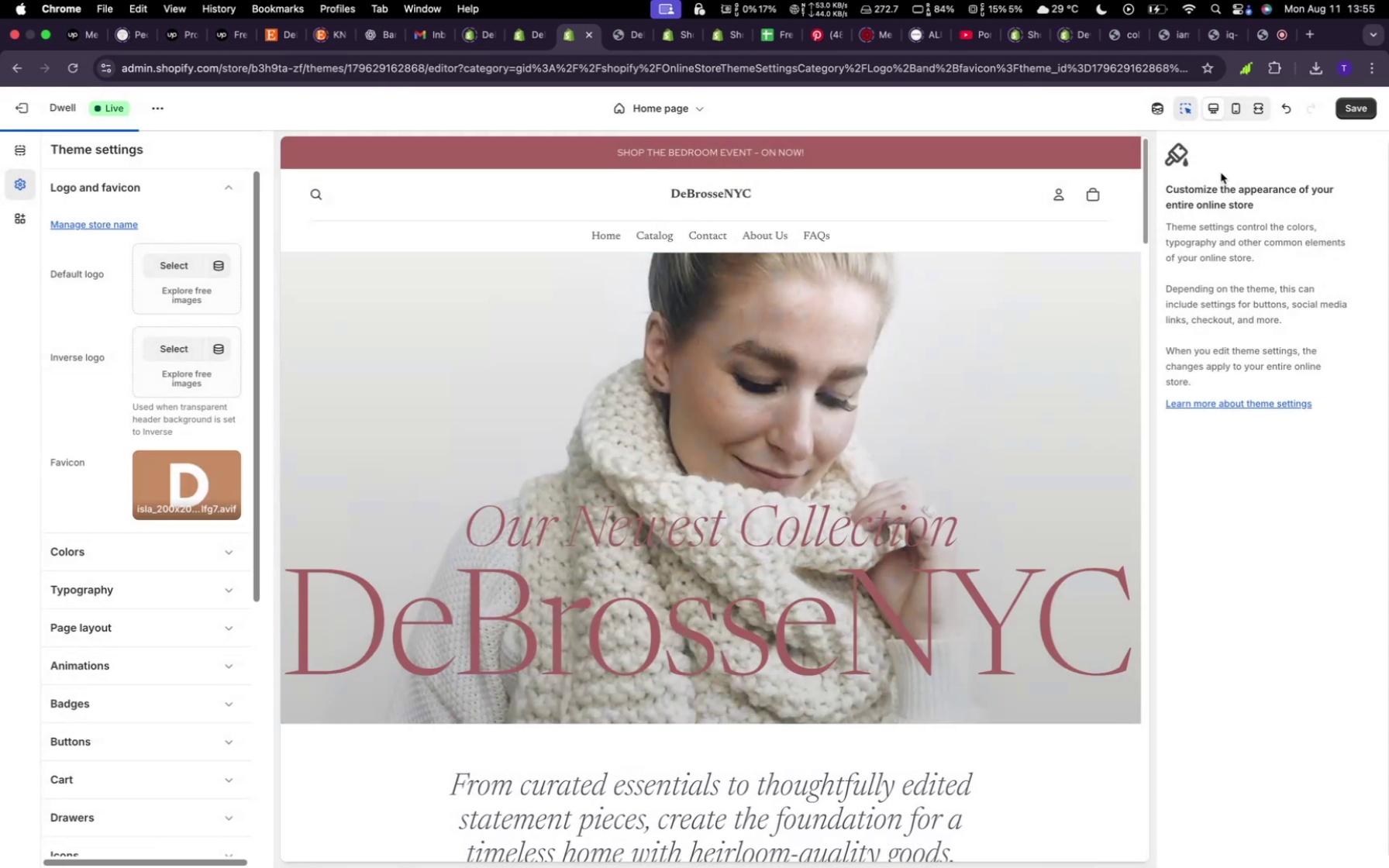 
wait(7.26)
 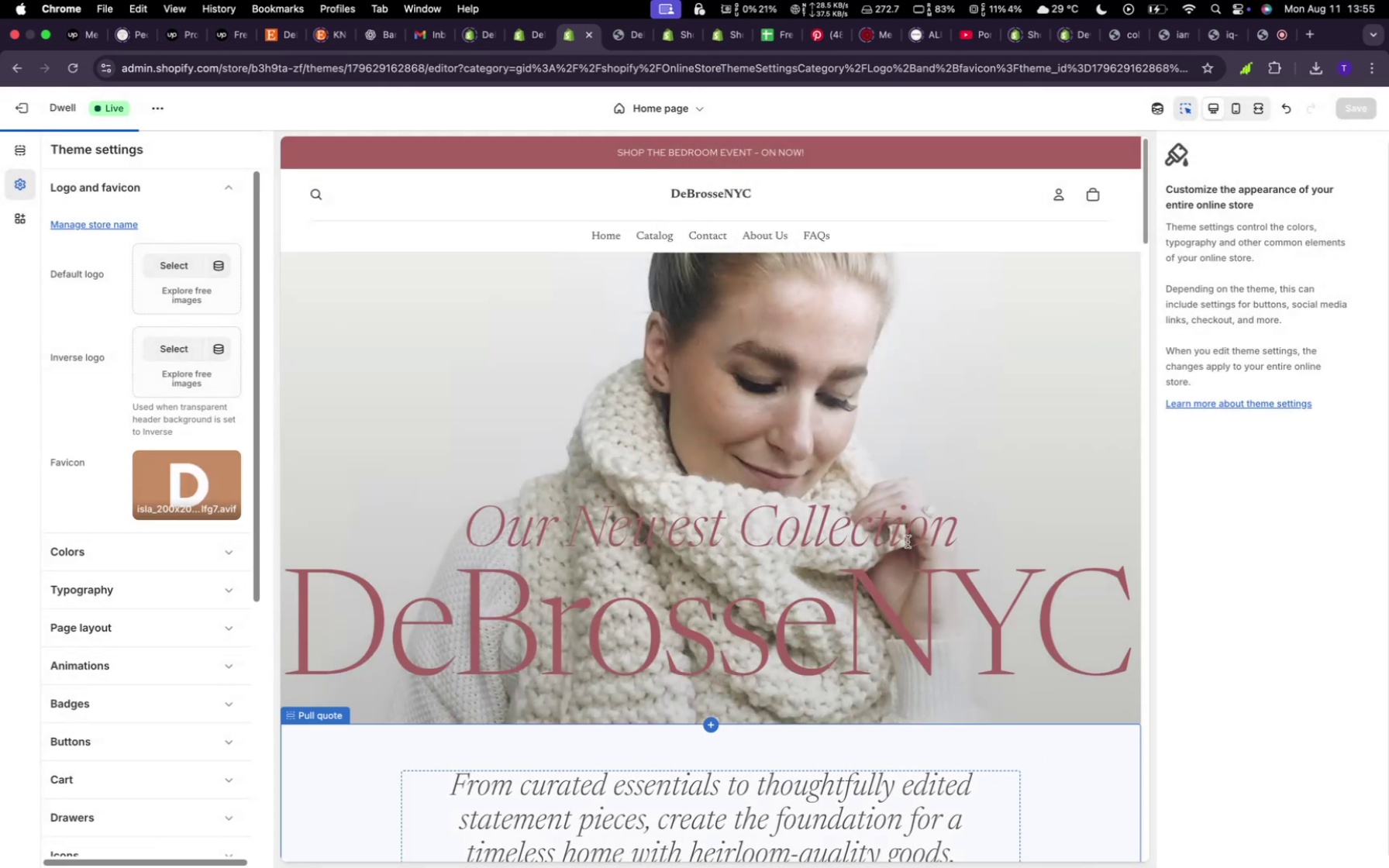 
left_click([1356, 108])
 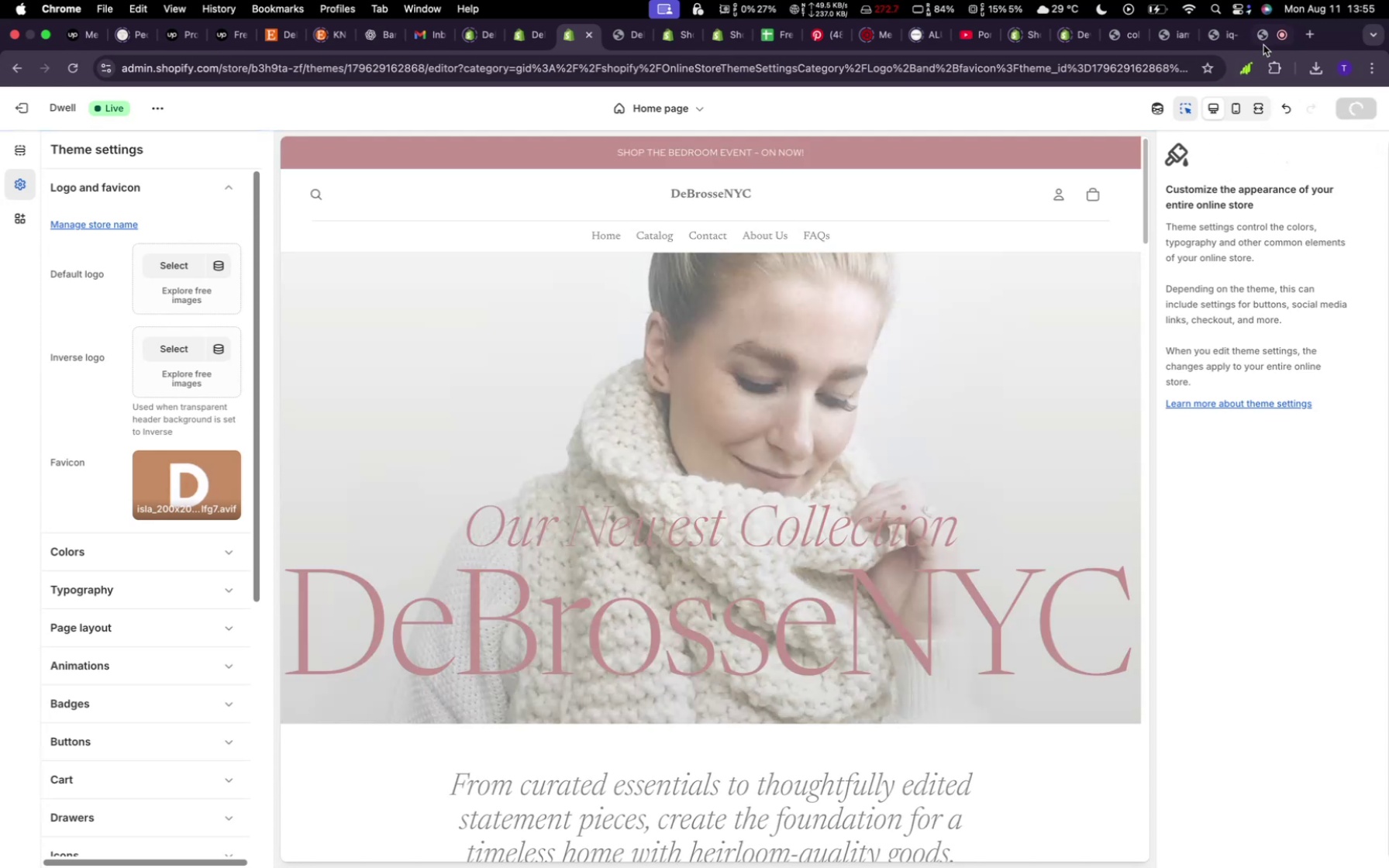 
left_click([1268, 33])
 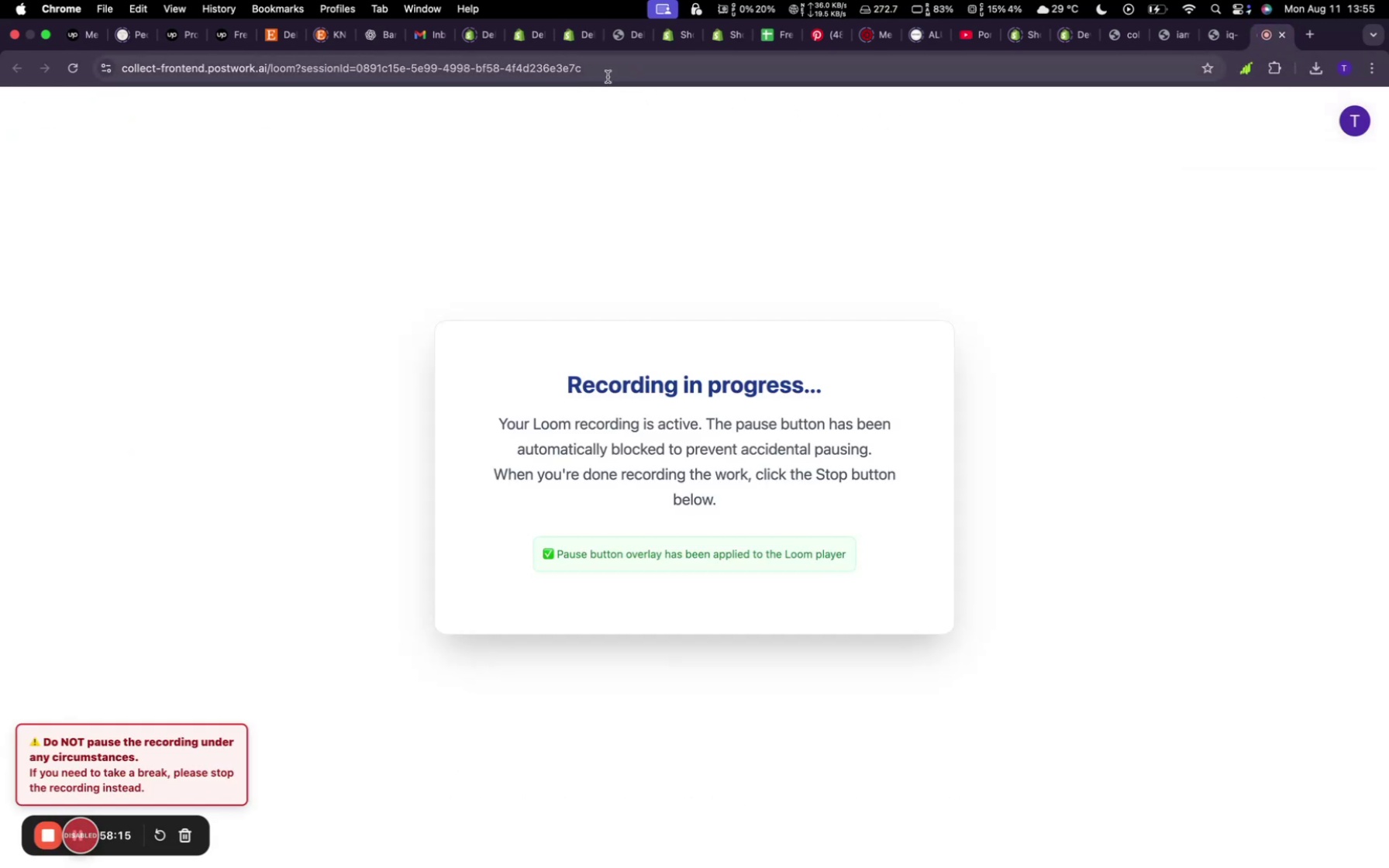 
left_click([569, 35])
 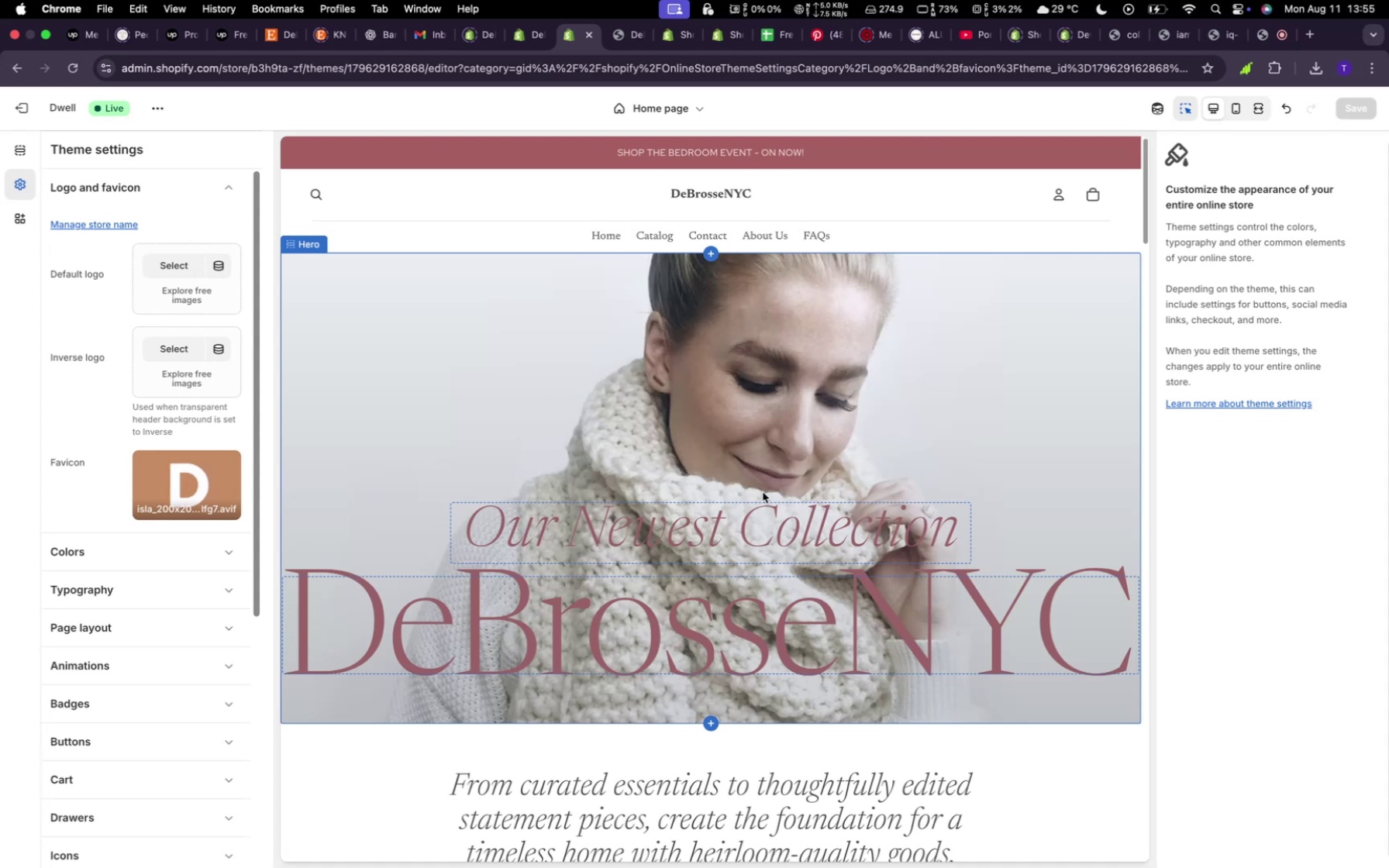 
wait(32.56)
 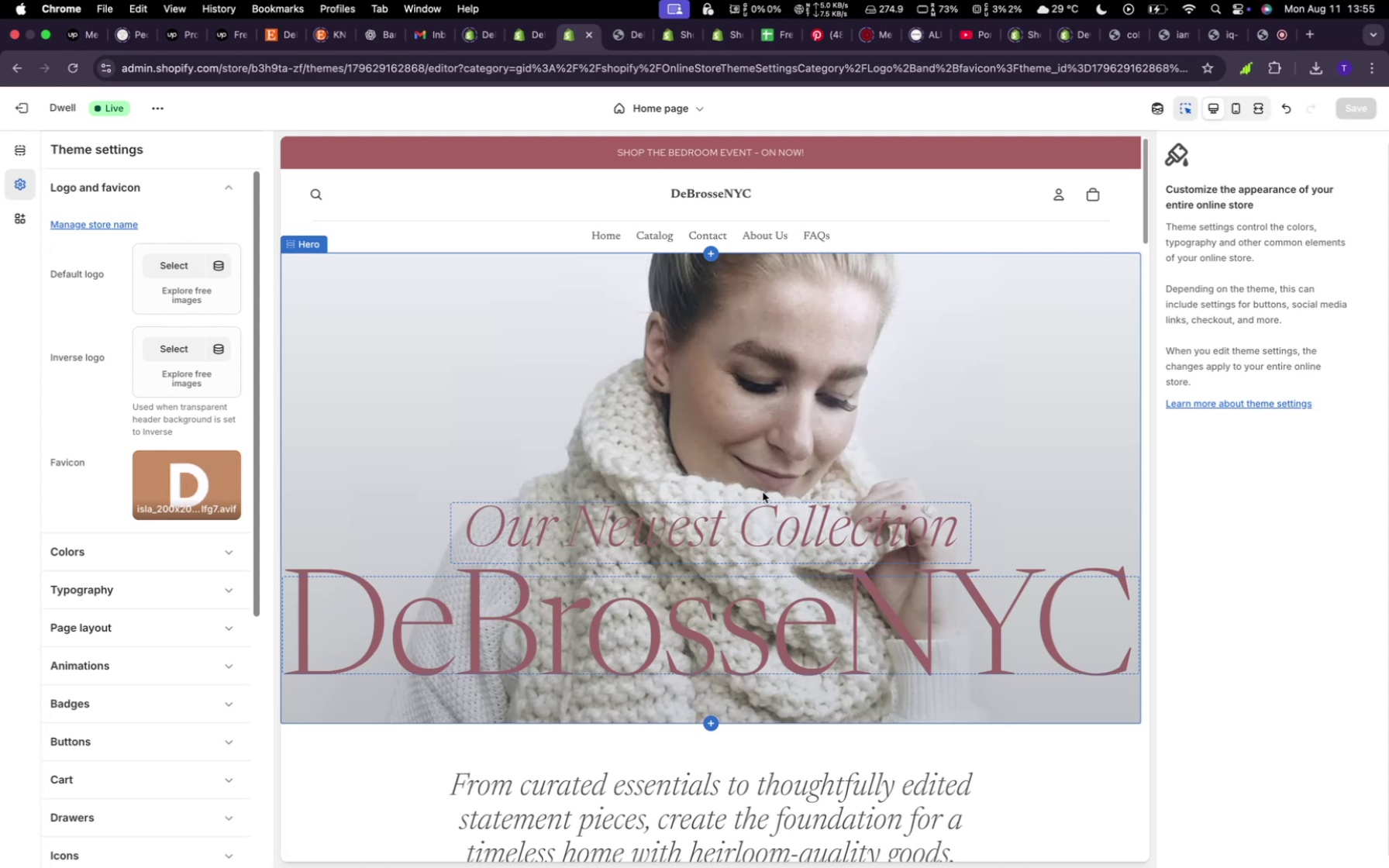 
scroll: coordinate [776, 611], scroll_direction: down, amount: 22.0
 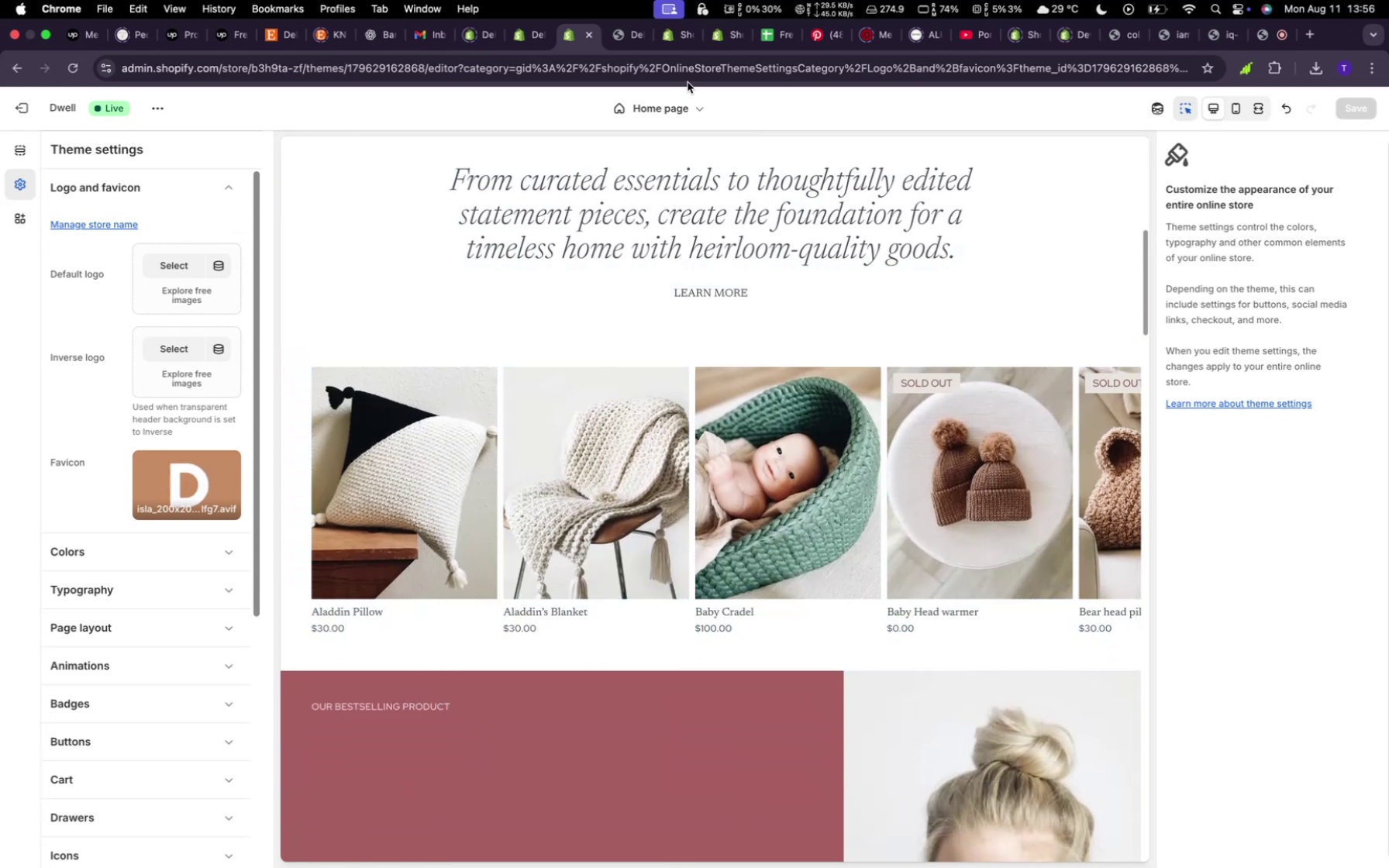 
left_click([619, 34])
 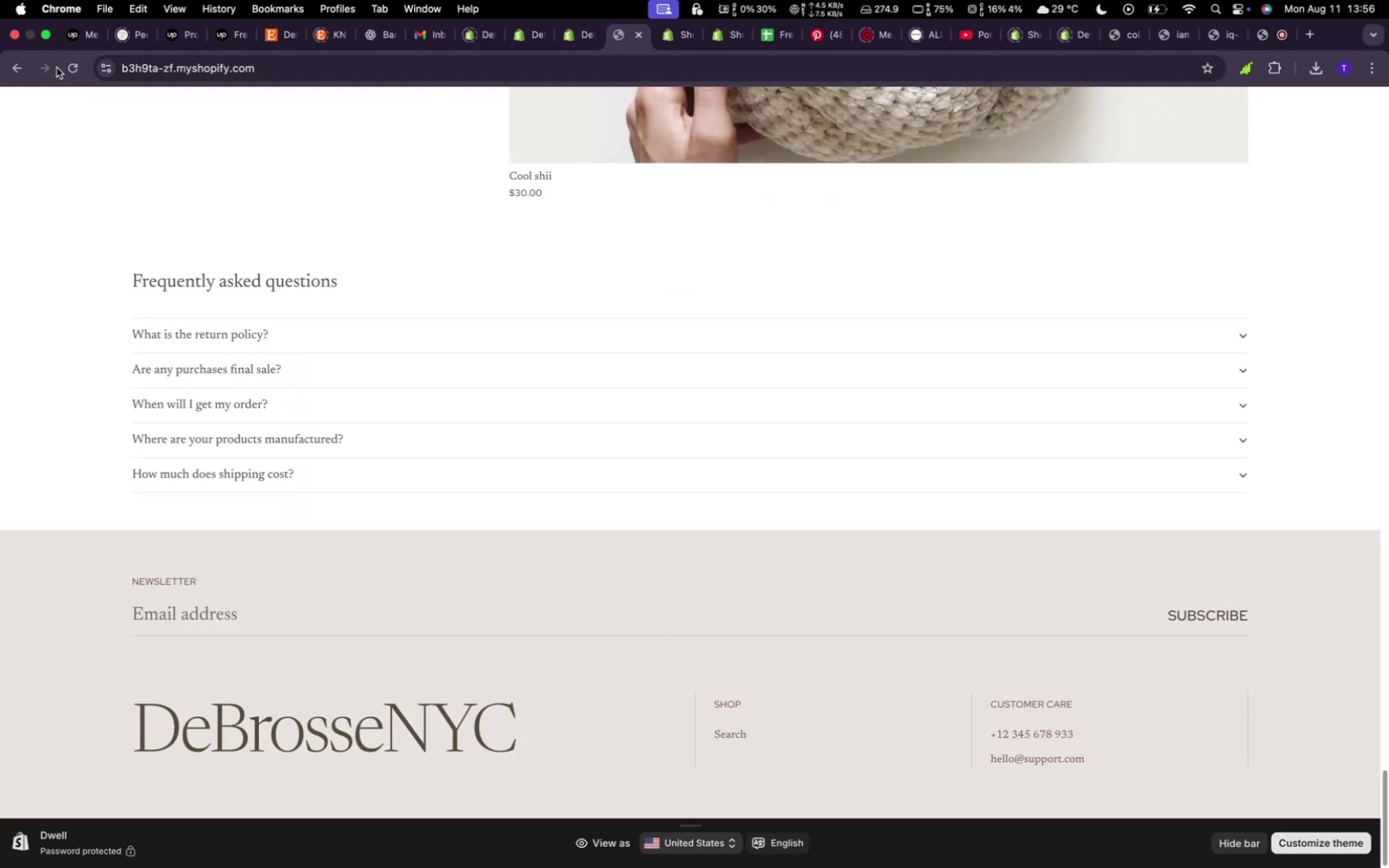 
left_click([68, 69])
 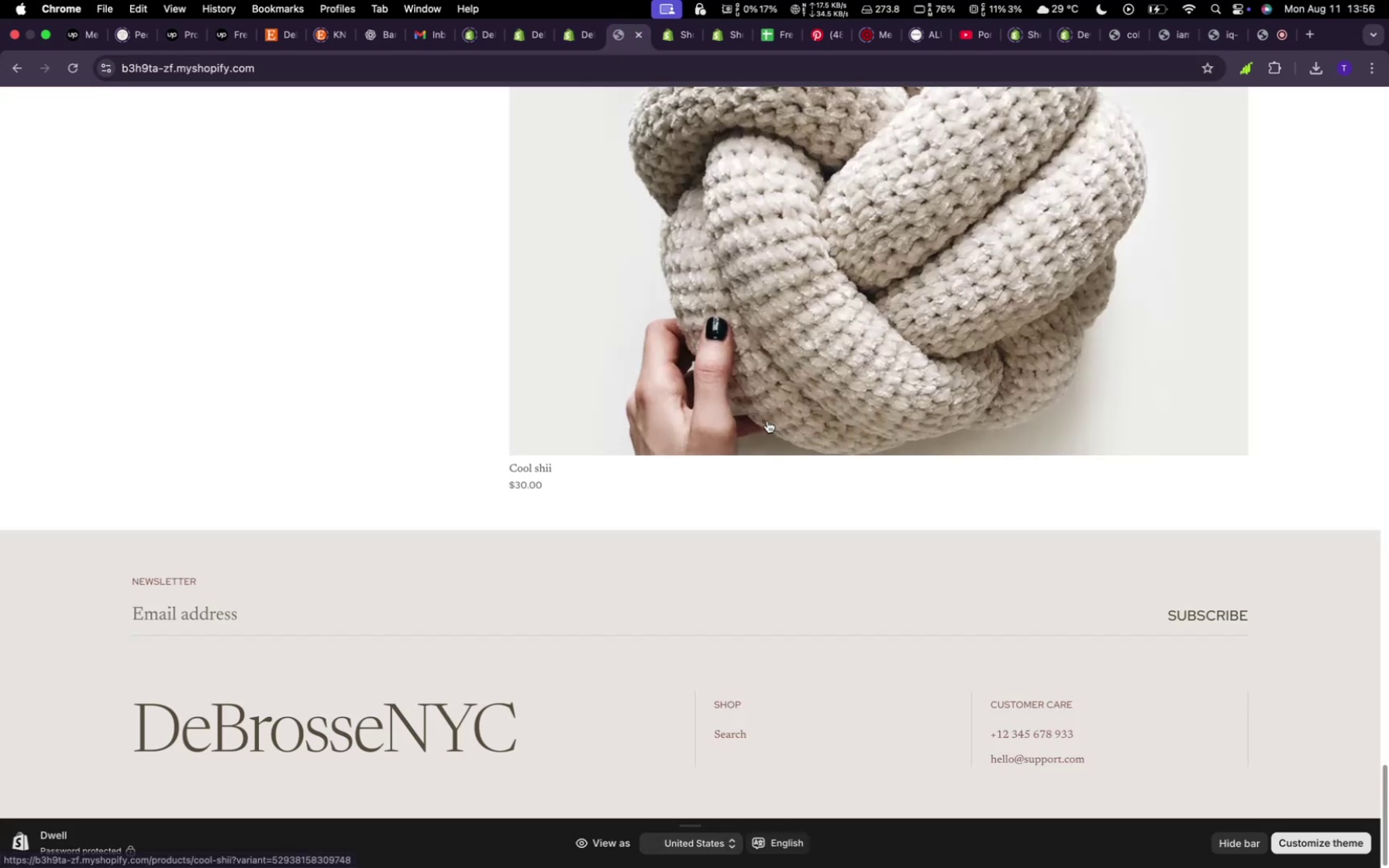 
wait(5.84)
 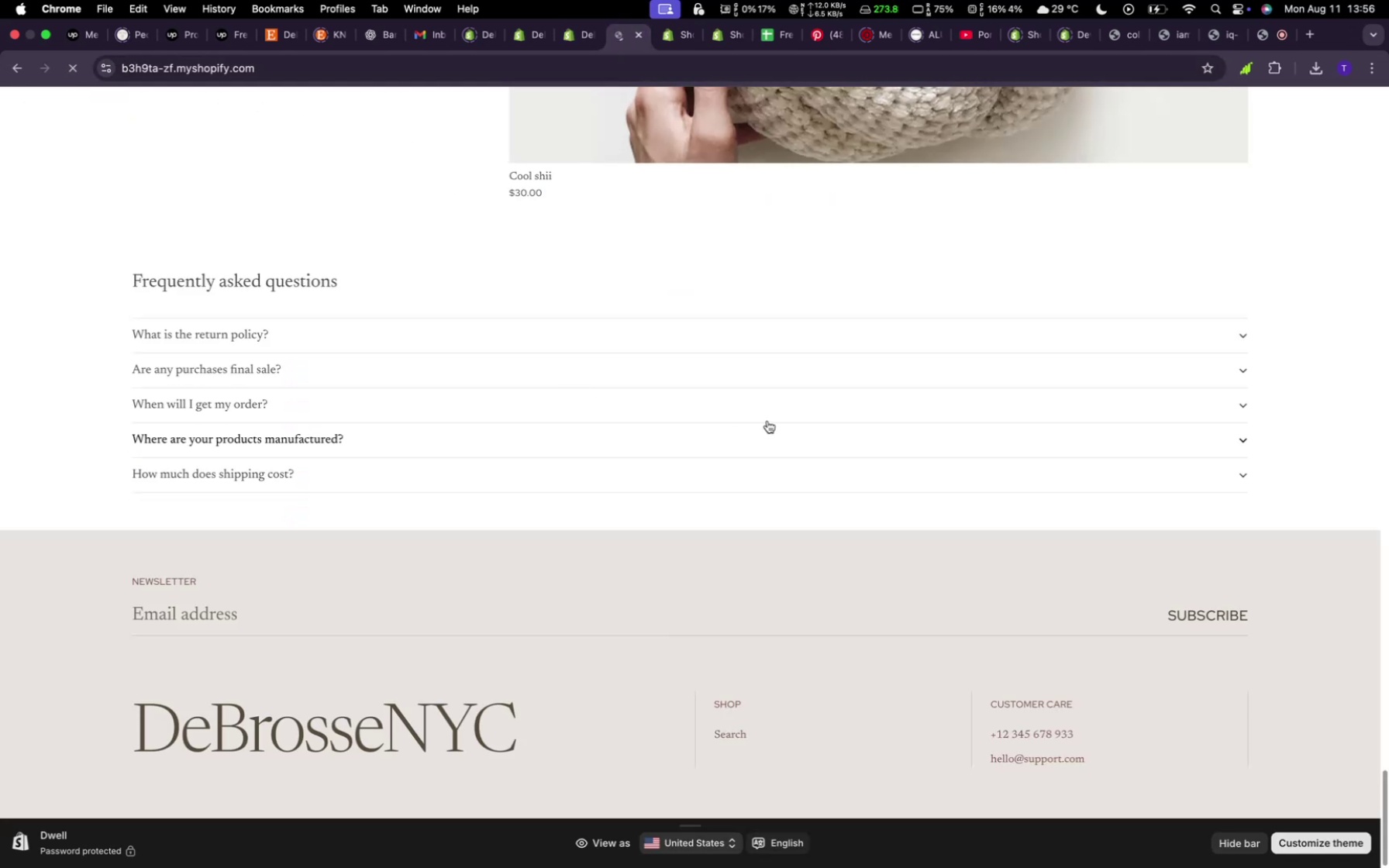 
scroll: coordinate [843, 424], scroll_direction: up, amount: 184.0
 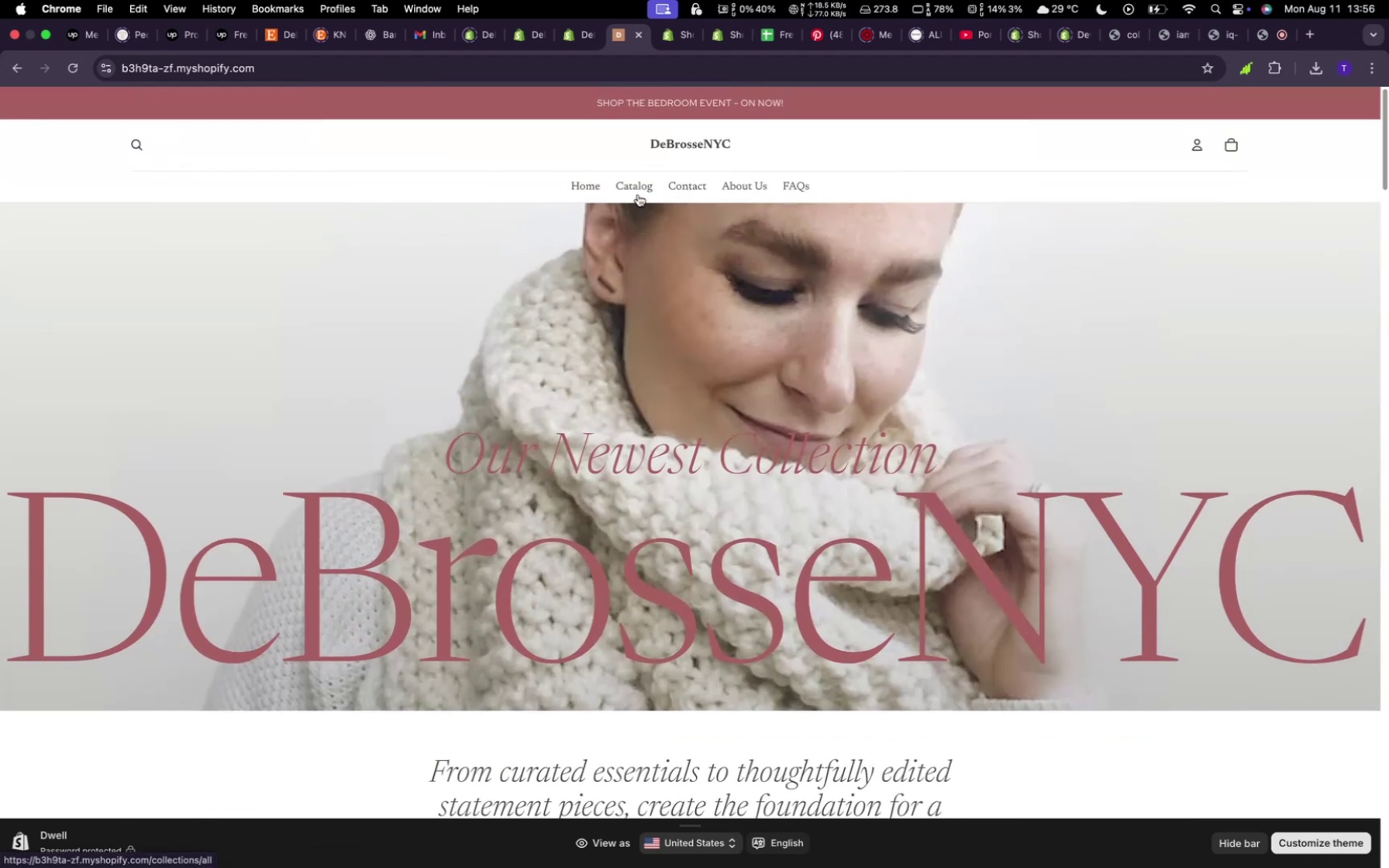 
mouse_move([519, 42])
 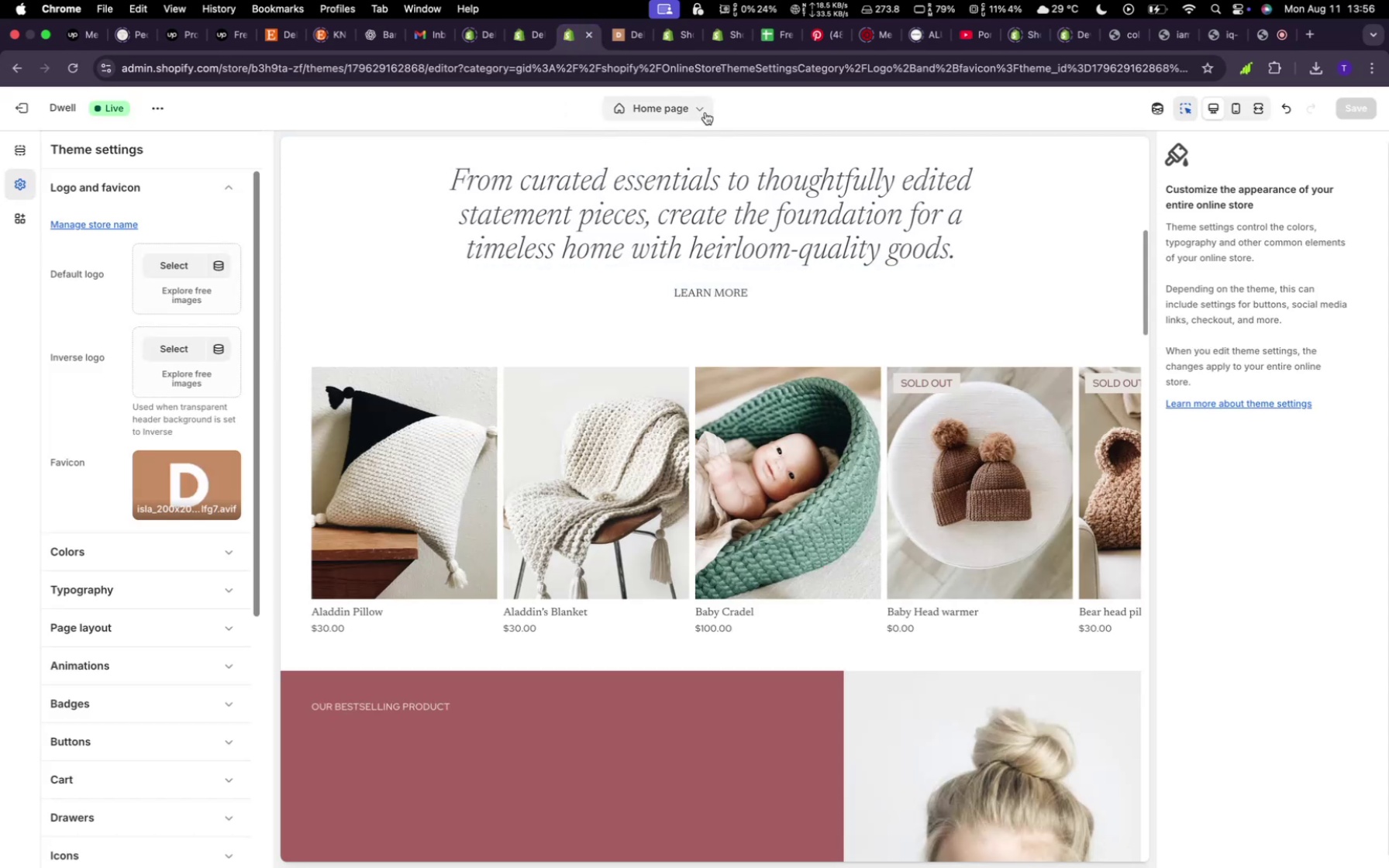 
wait(5.85)
 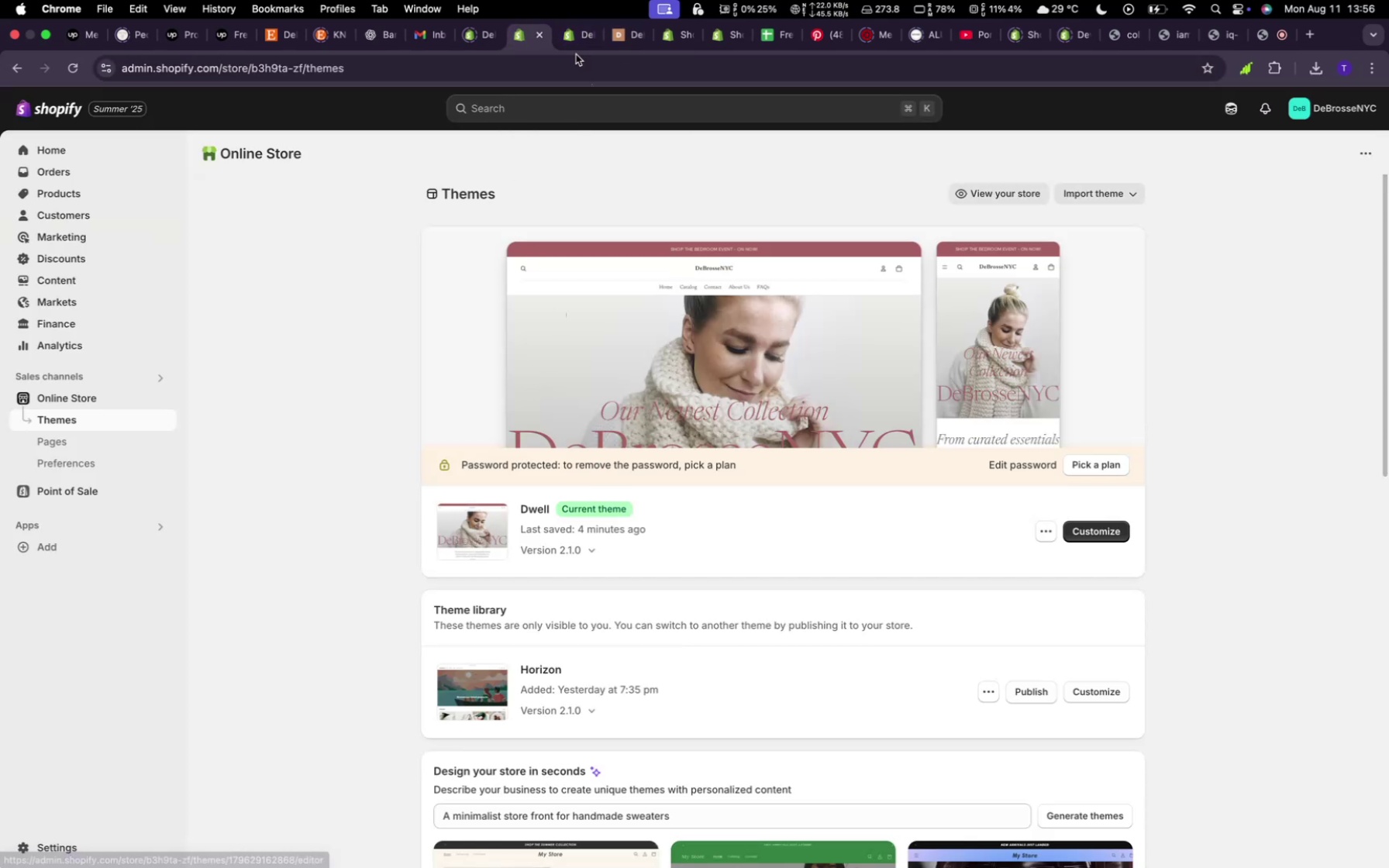 
left_click([683, 42])
 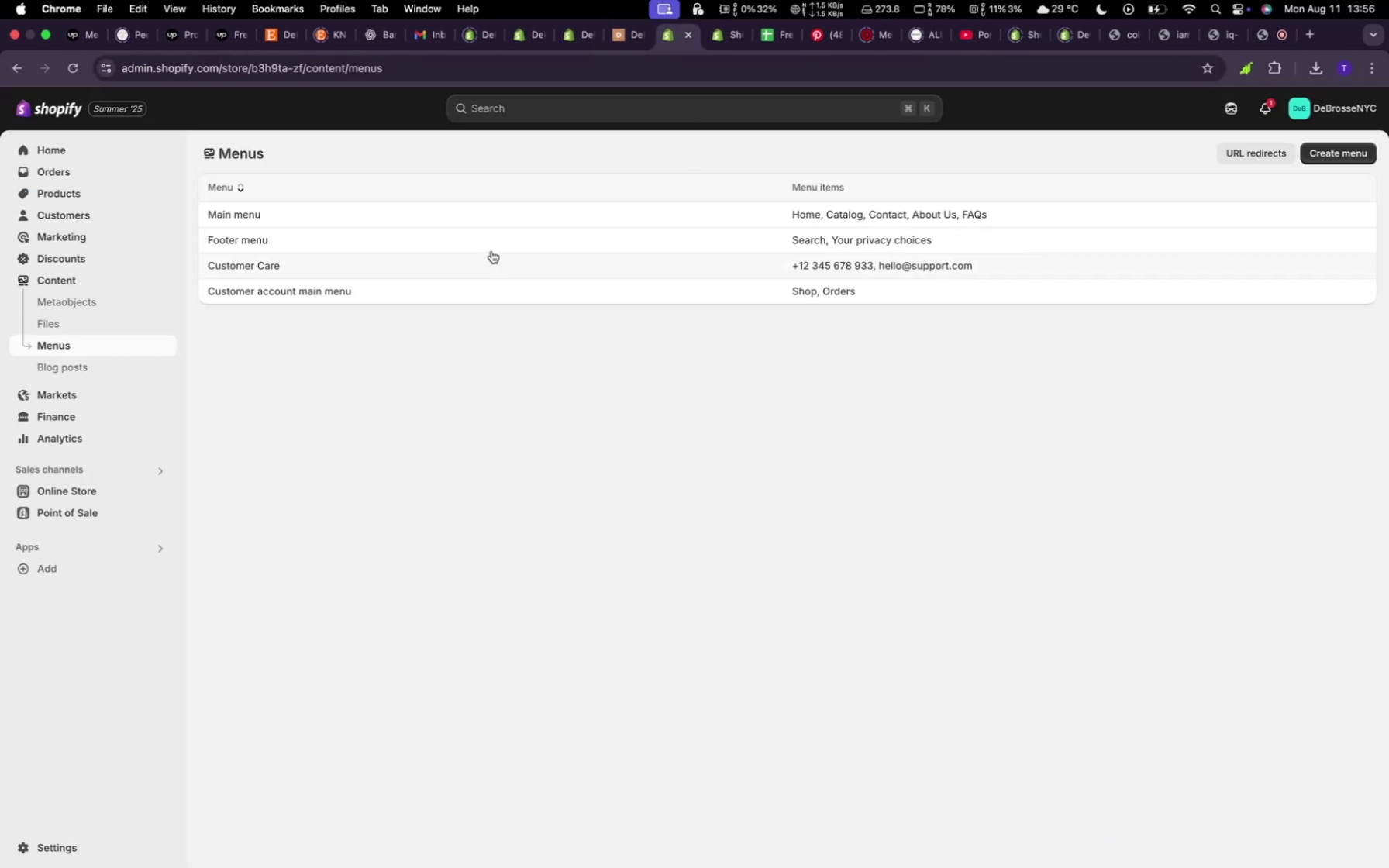 
left_click([484, 206])
 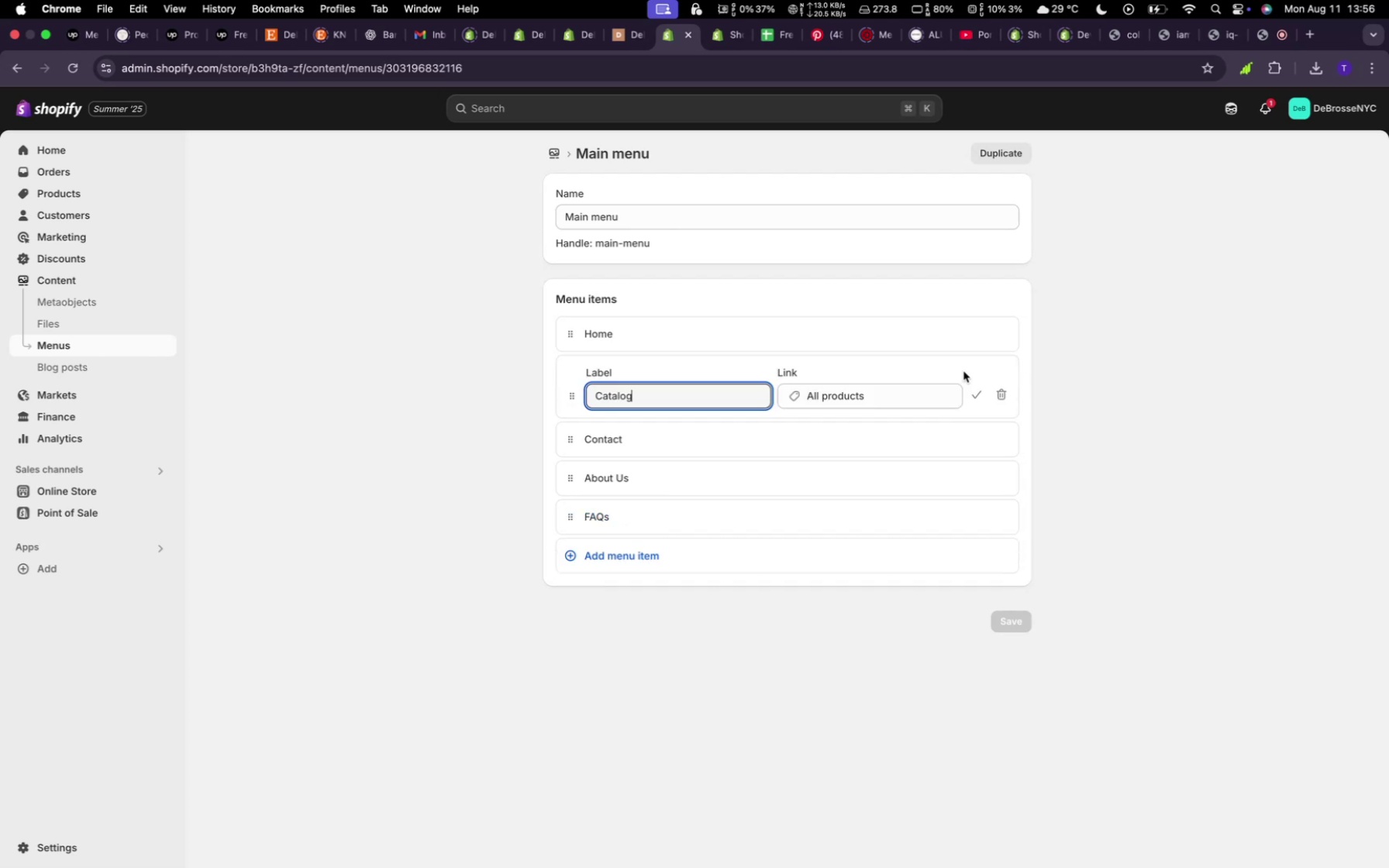 
wait(5.61)
 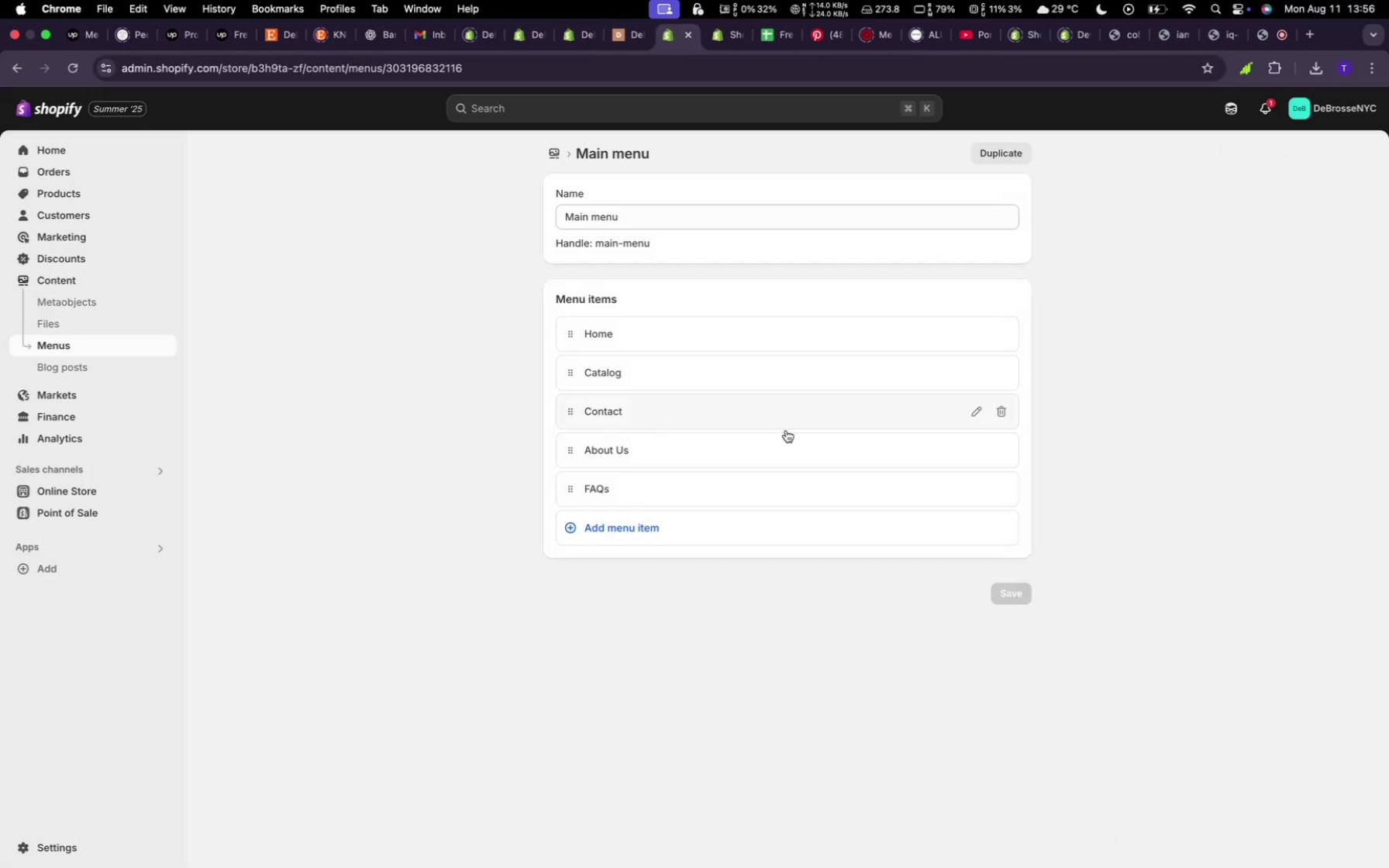 
hold_key(key=Backspace, duration=1.18)
 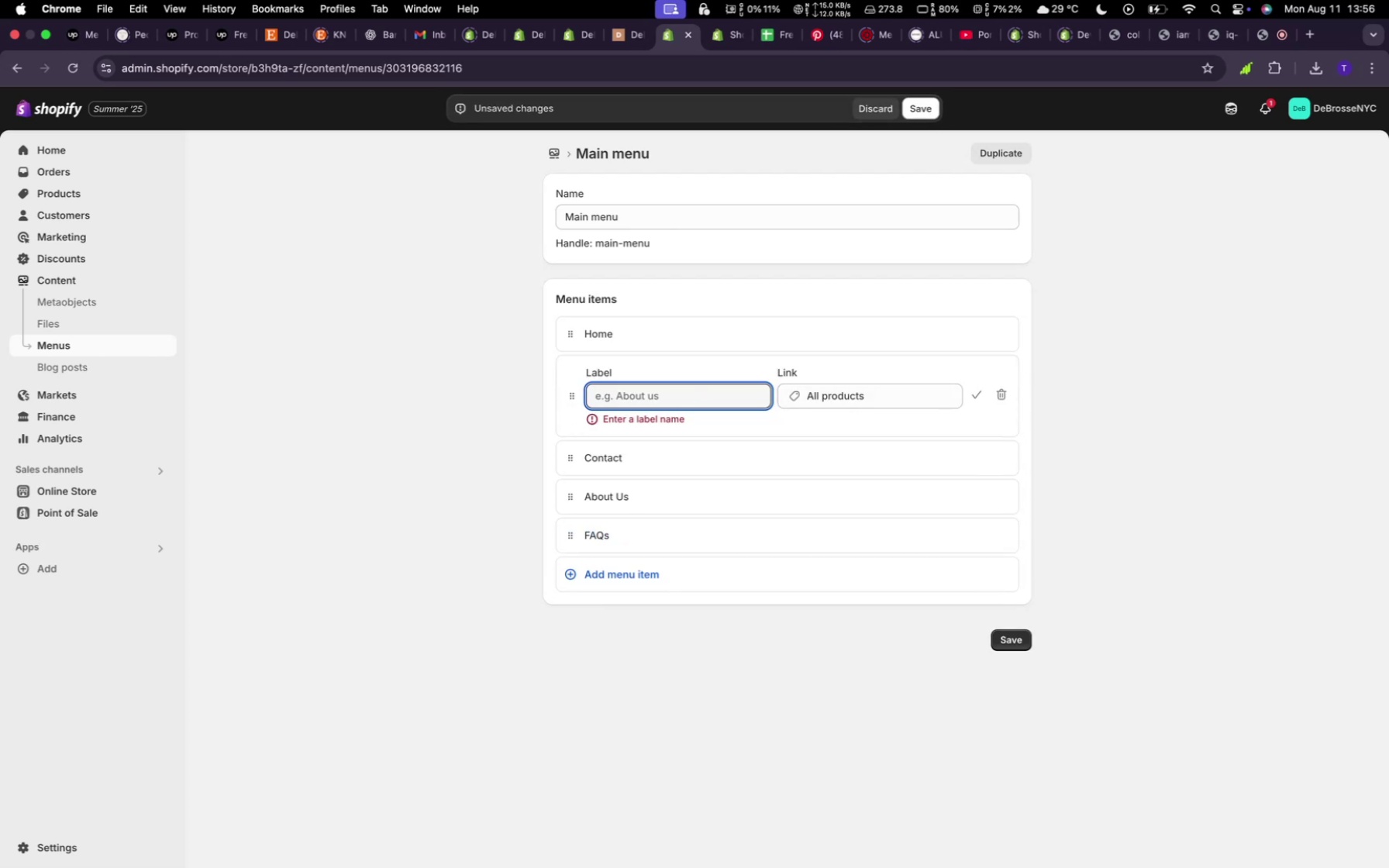 
type(Shop)
 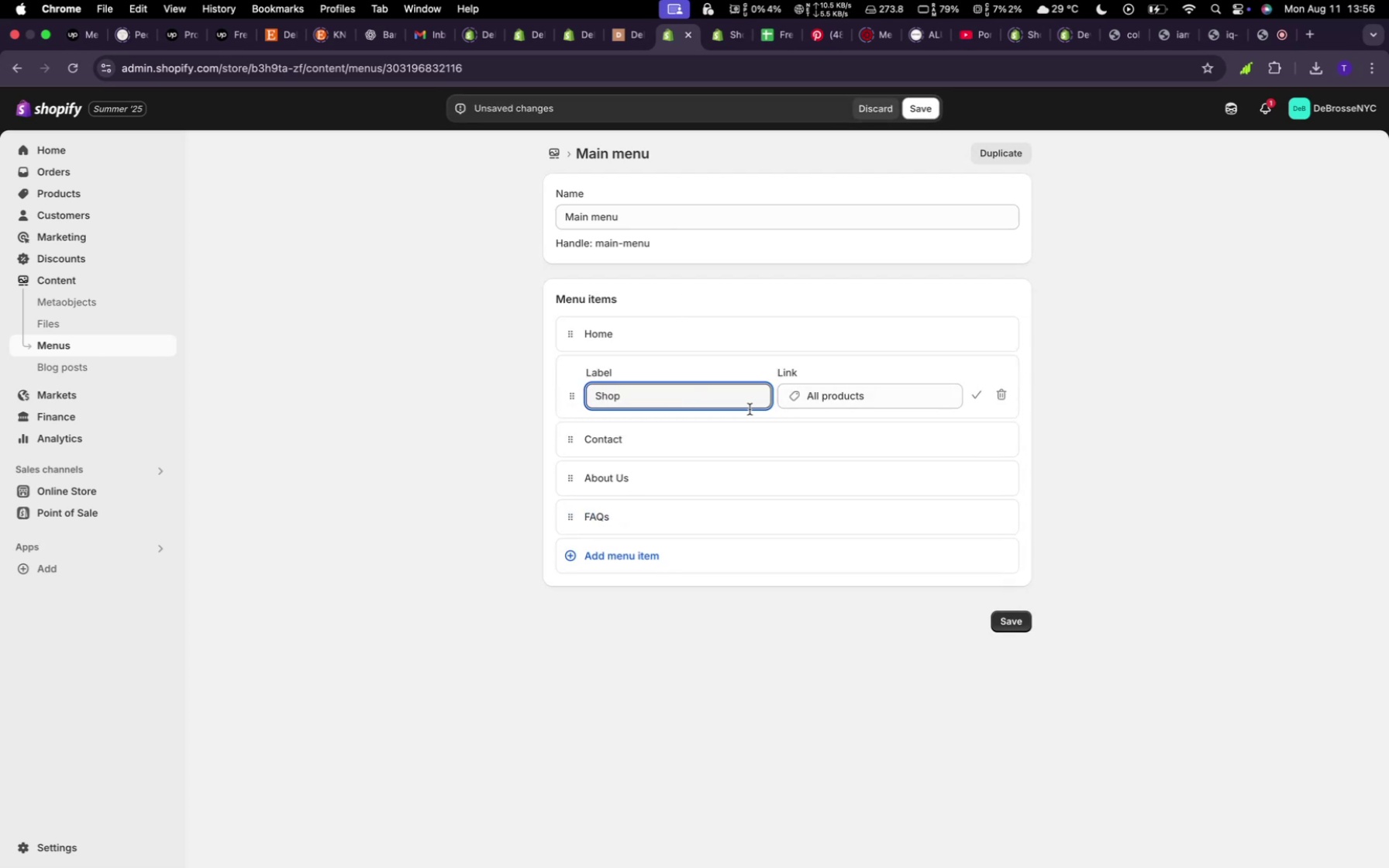 
left_click([924, 401])
 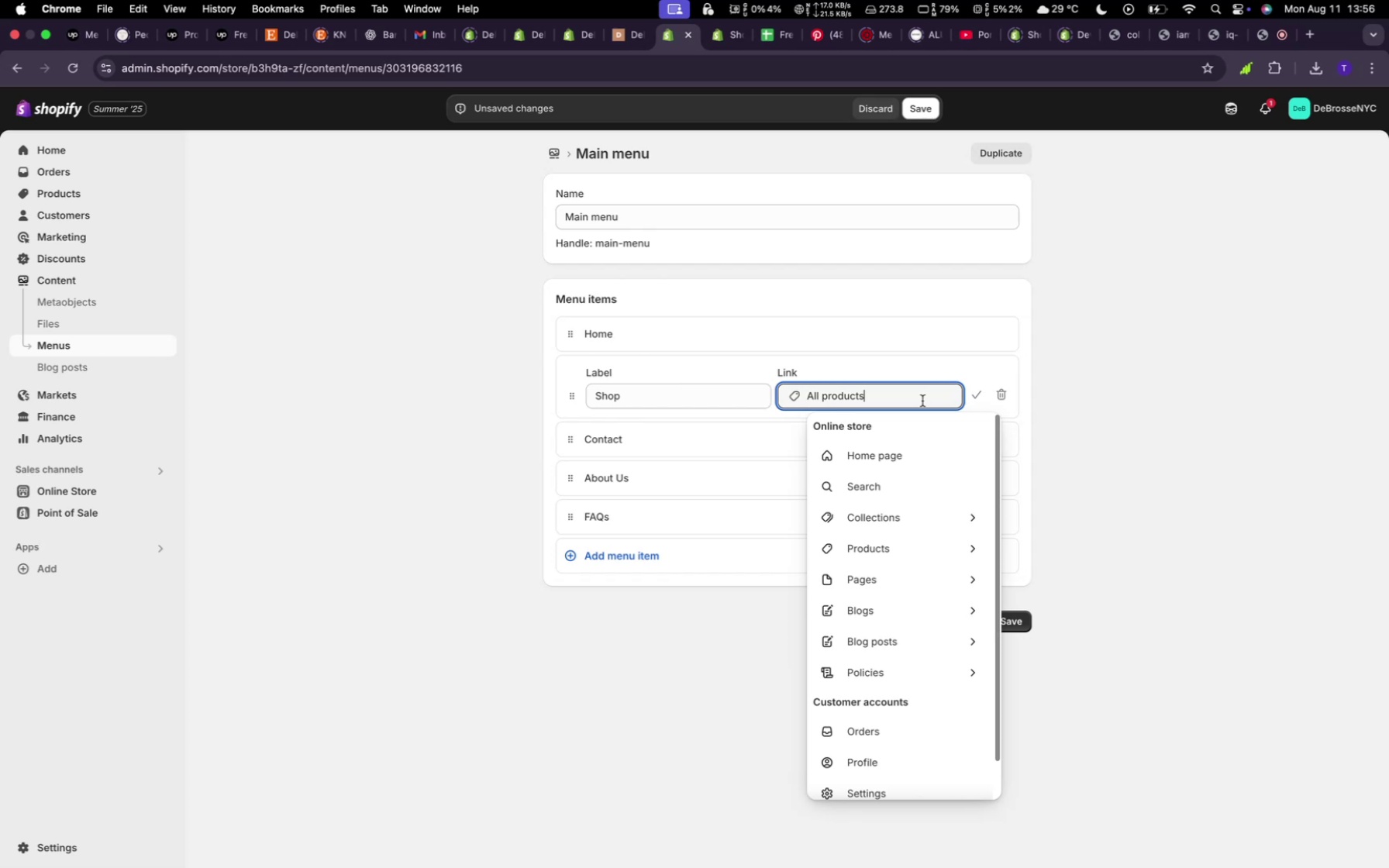 
hold_key(key=Backspace, duration=1.5)
 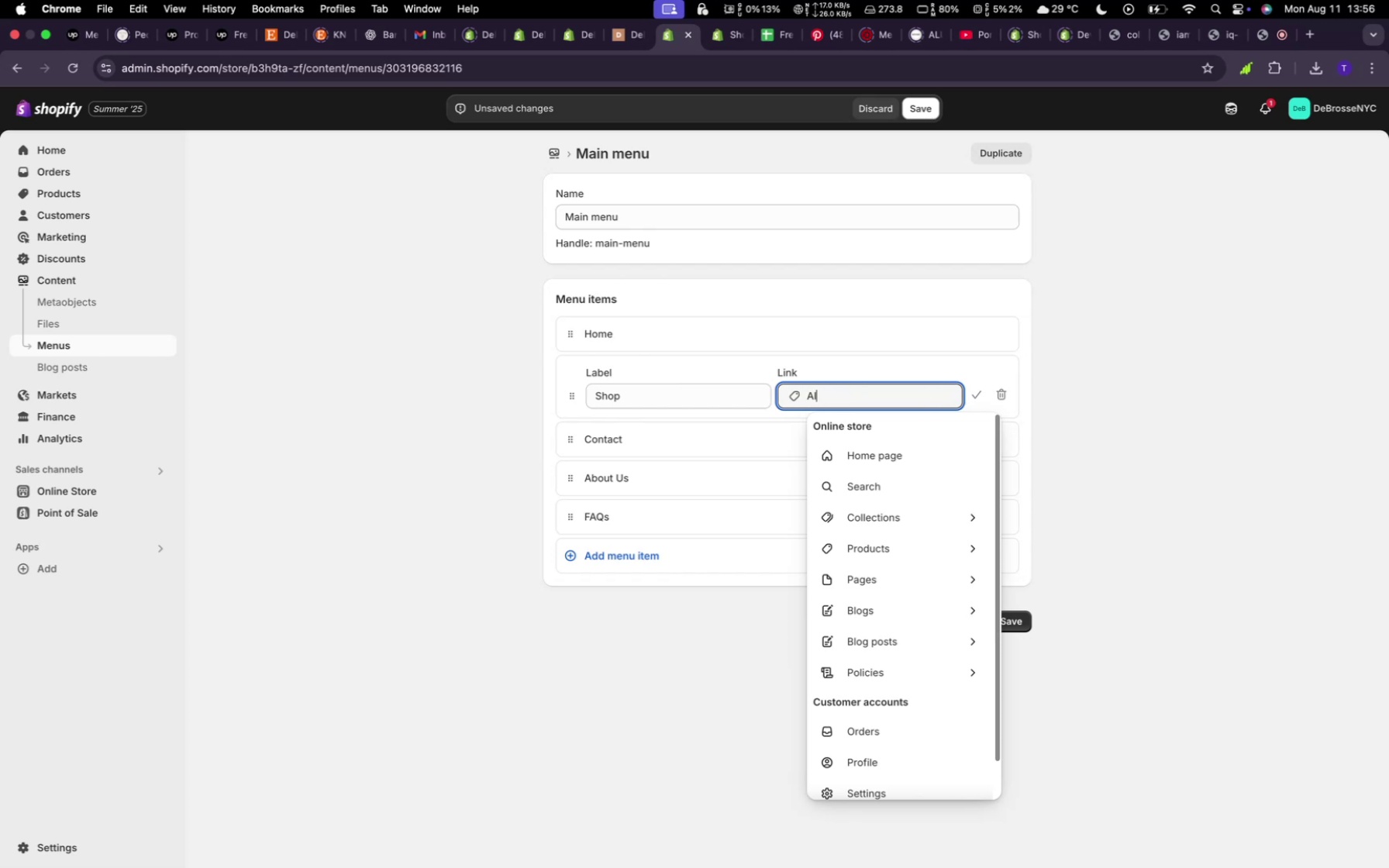 
key(Backspace)
 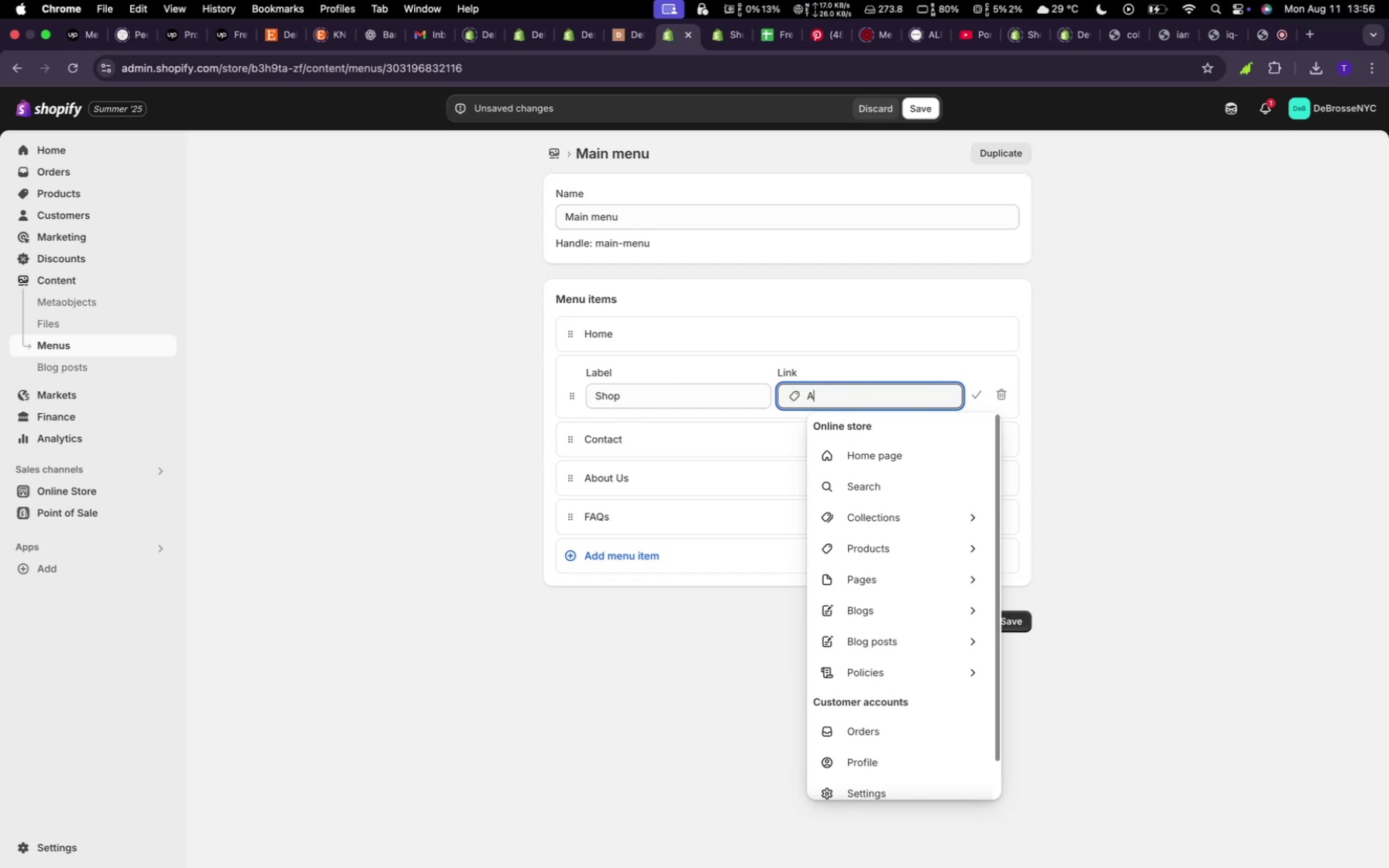 
key(Backspace)
 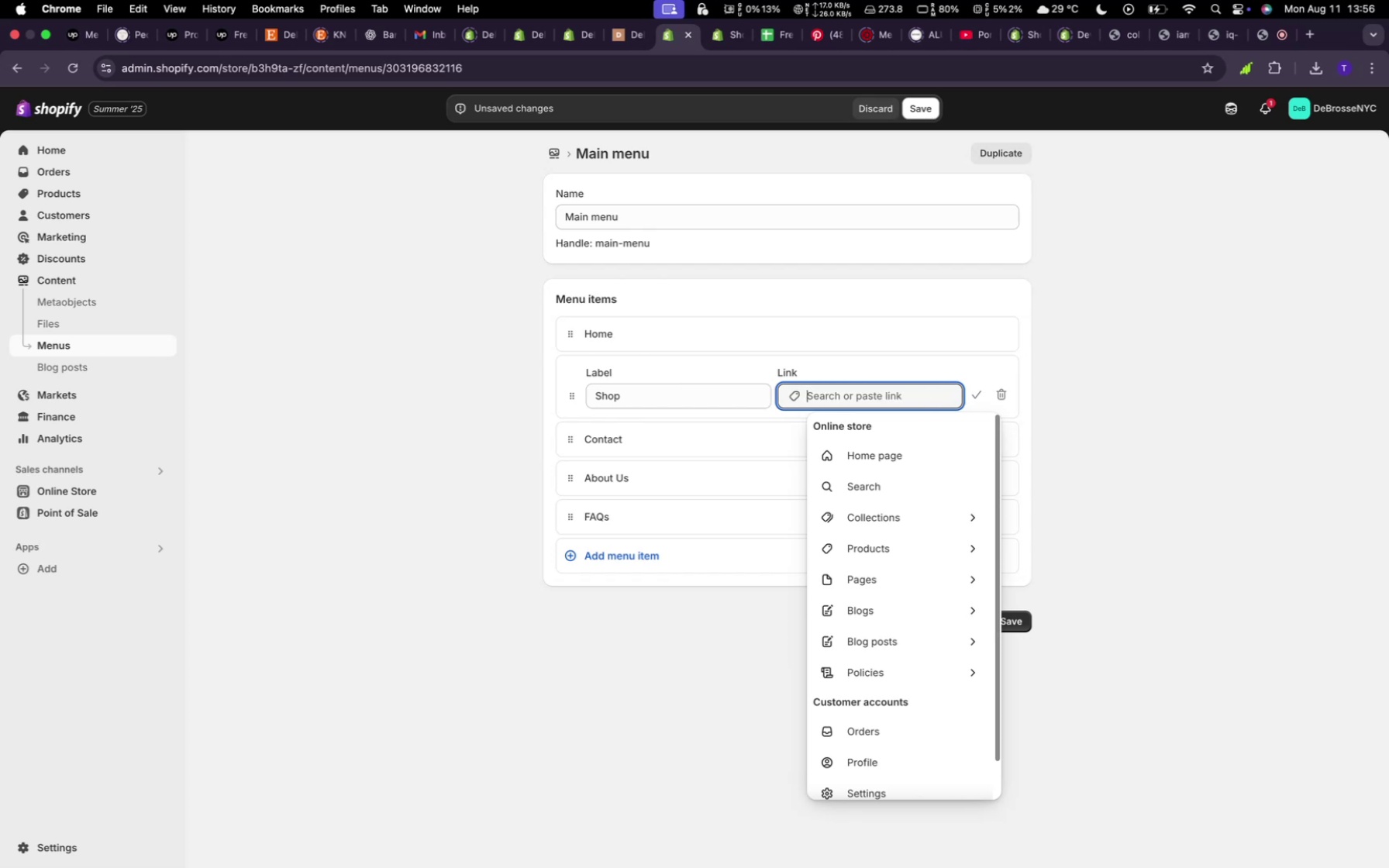 
key(Shift+3)
 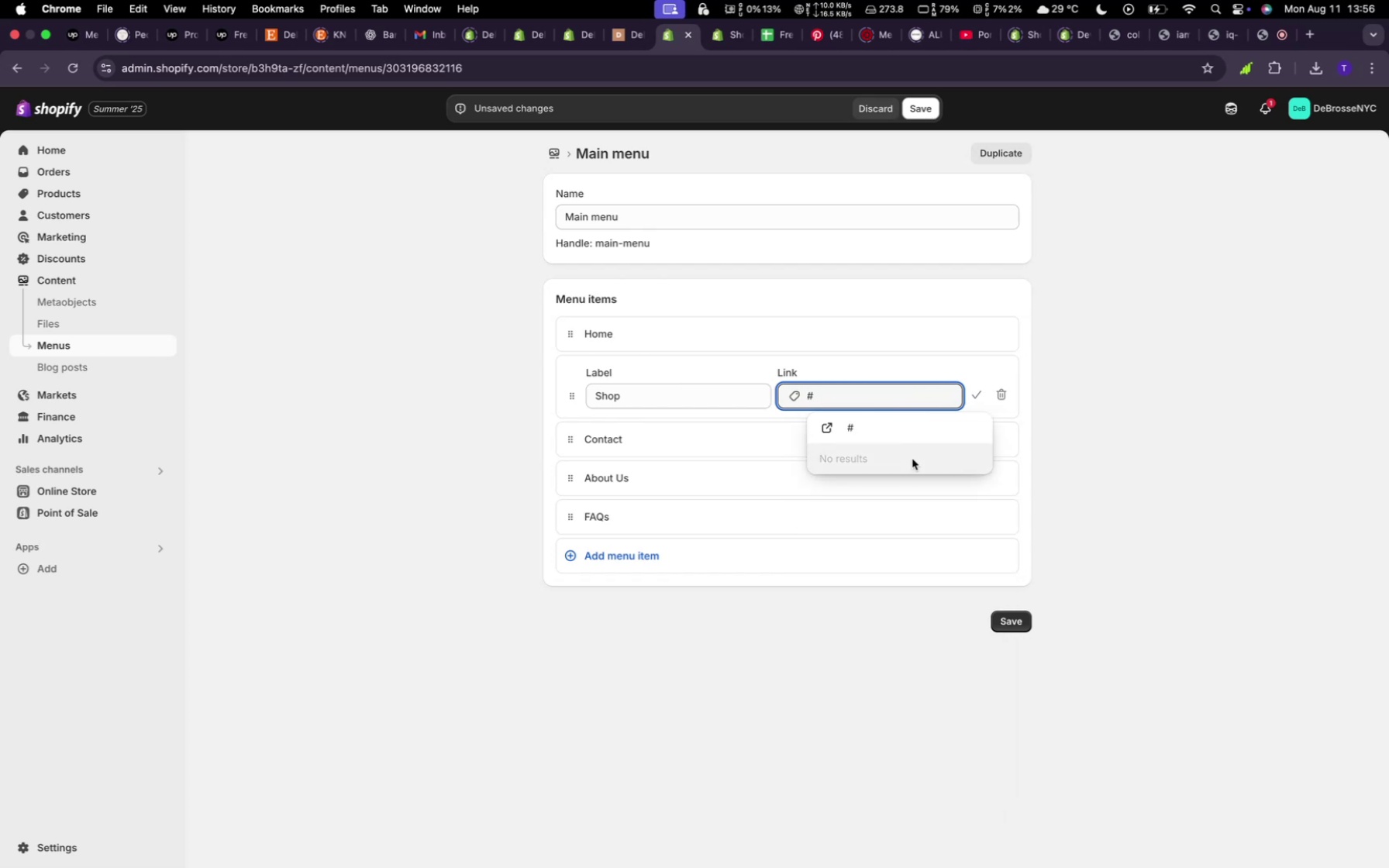 
left_click([898, 433])
 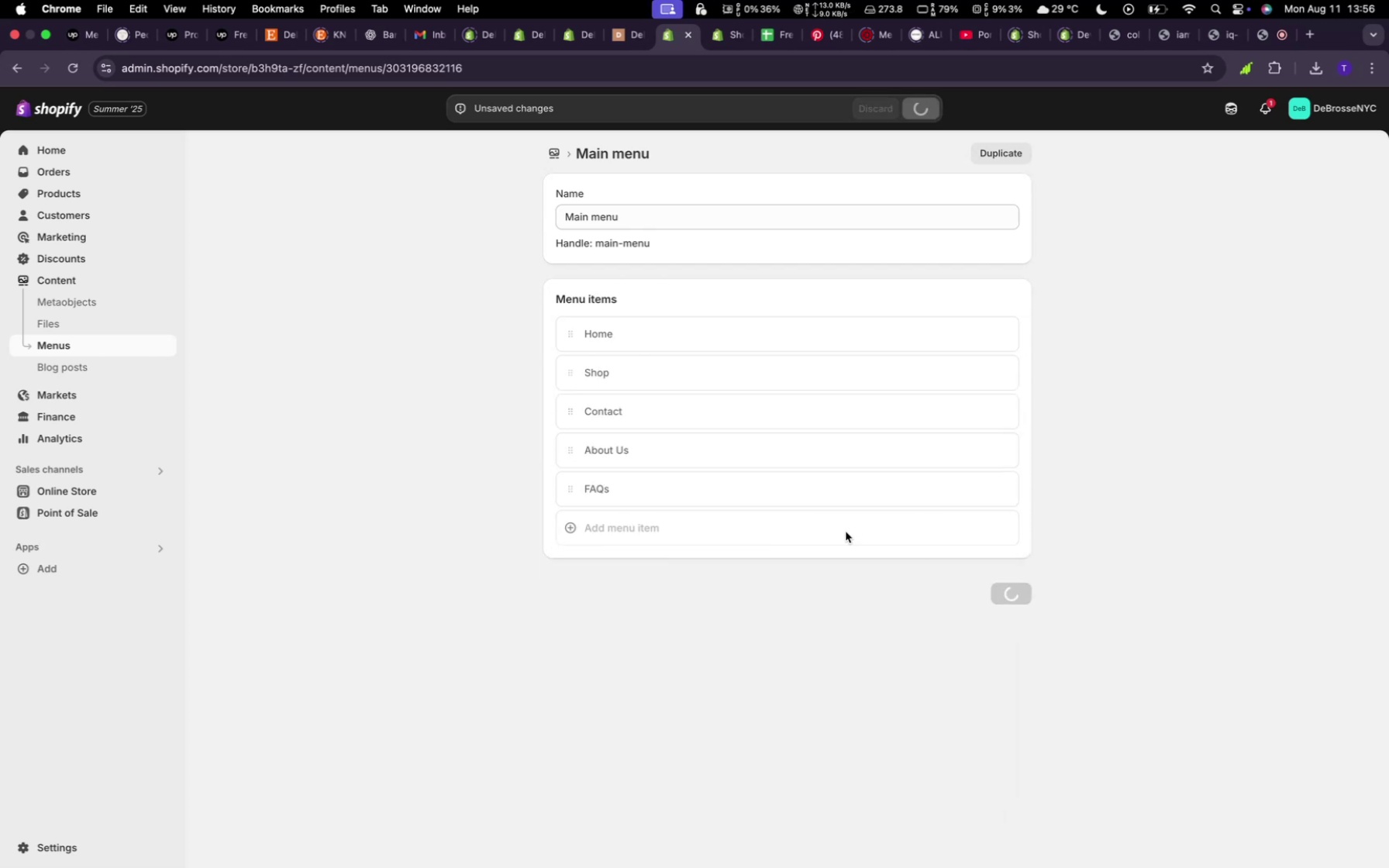 
left_click([846, 529])
 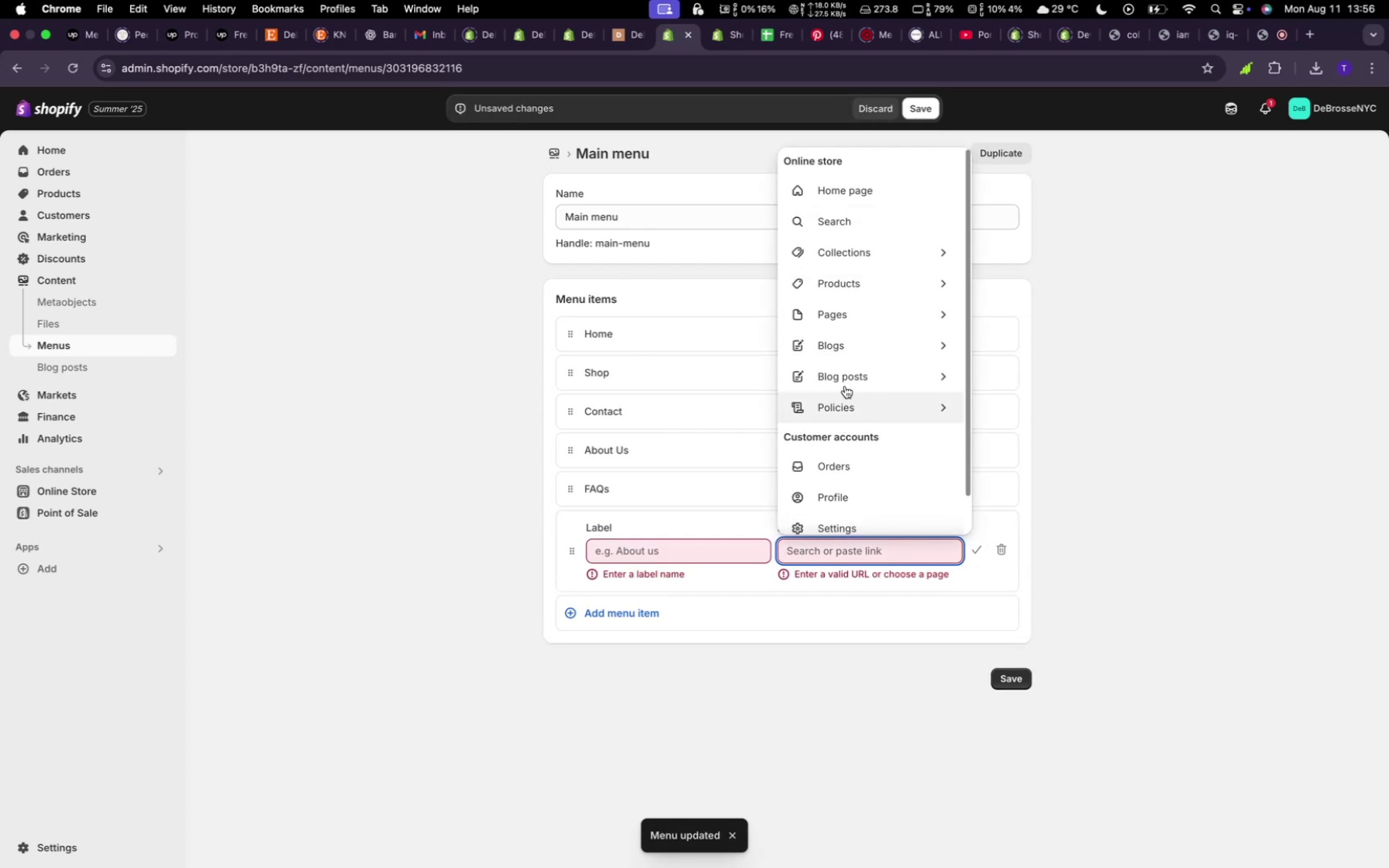 
left_click([856, 264])
 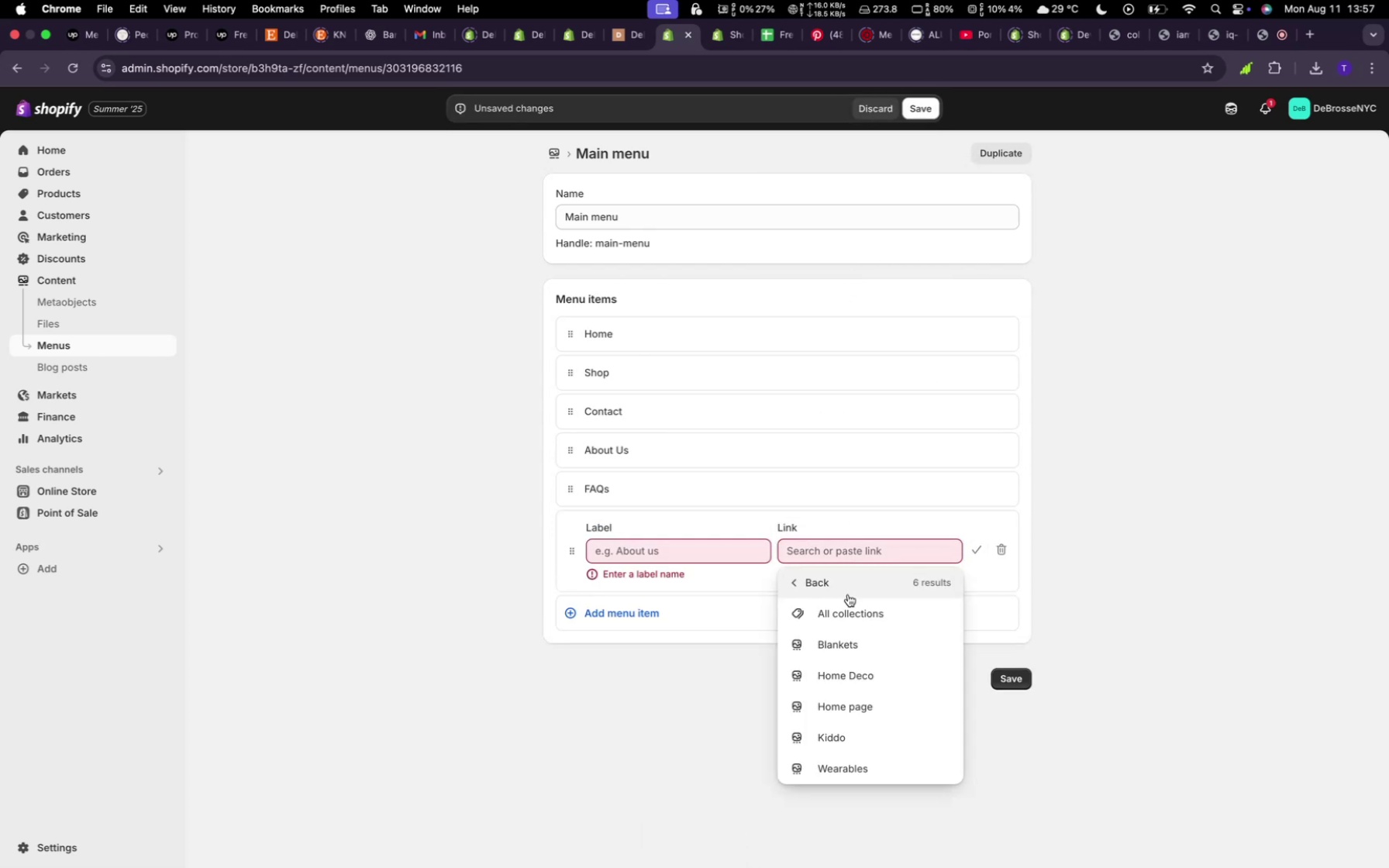 
left_click([853, 650])
 